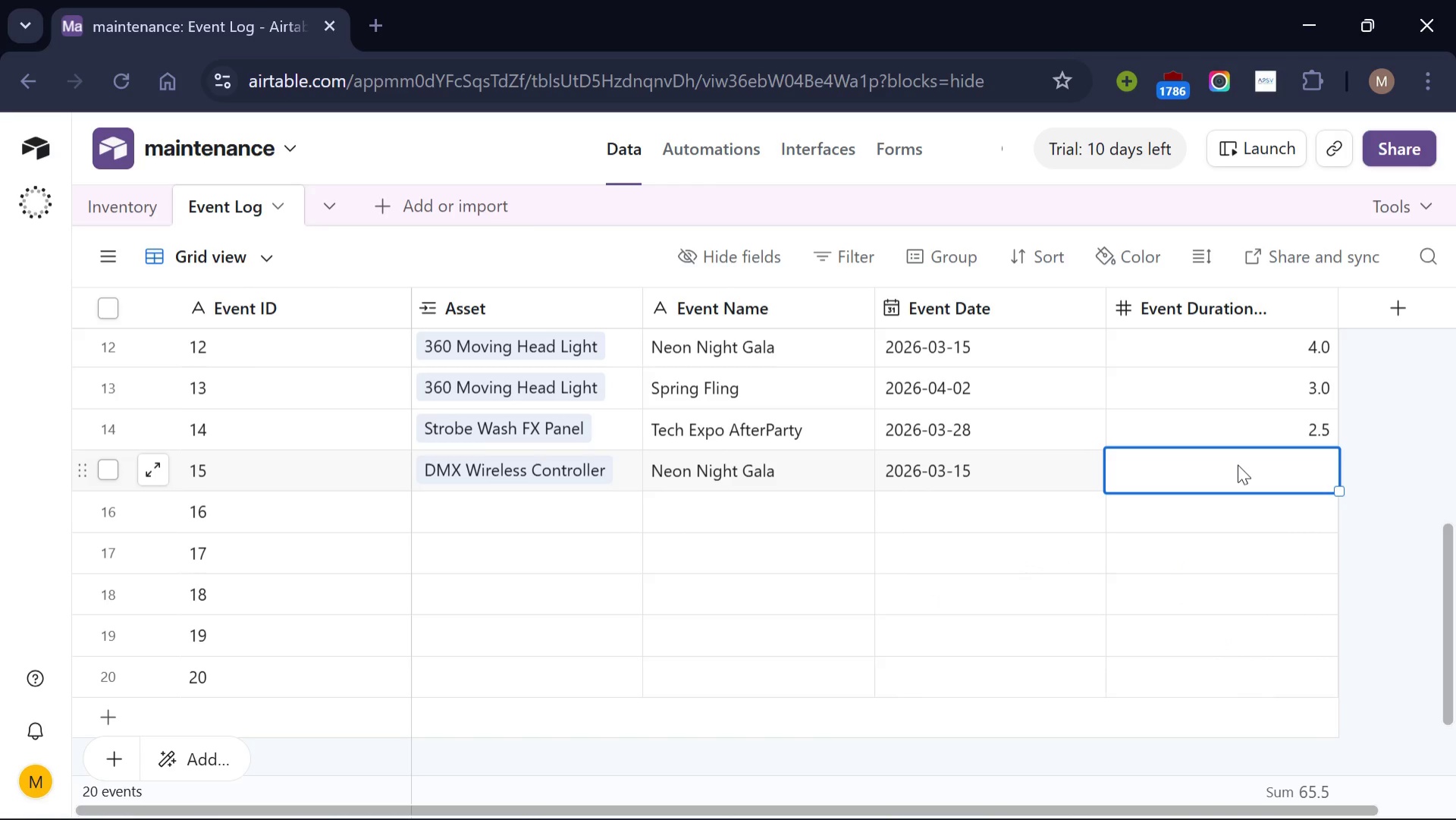 
wait(6.99)
 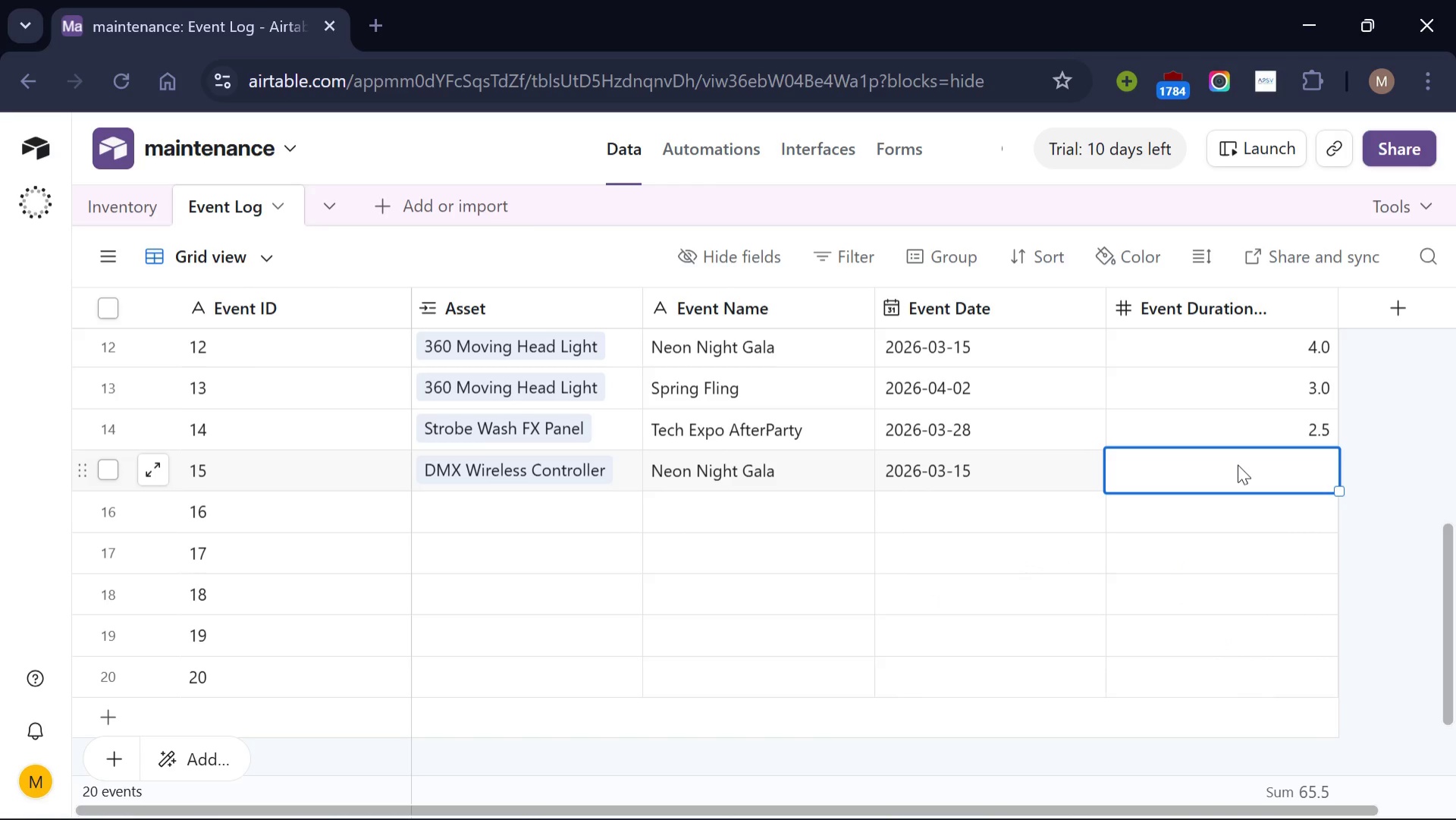 
key(4)
 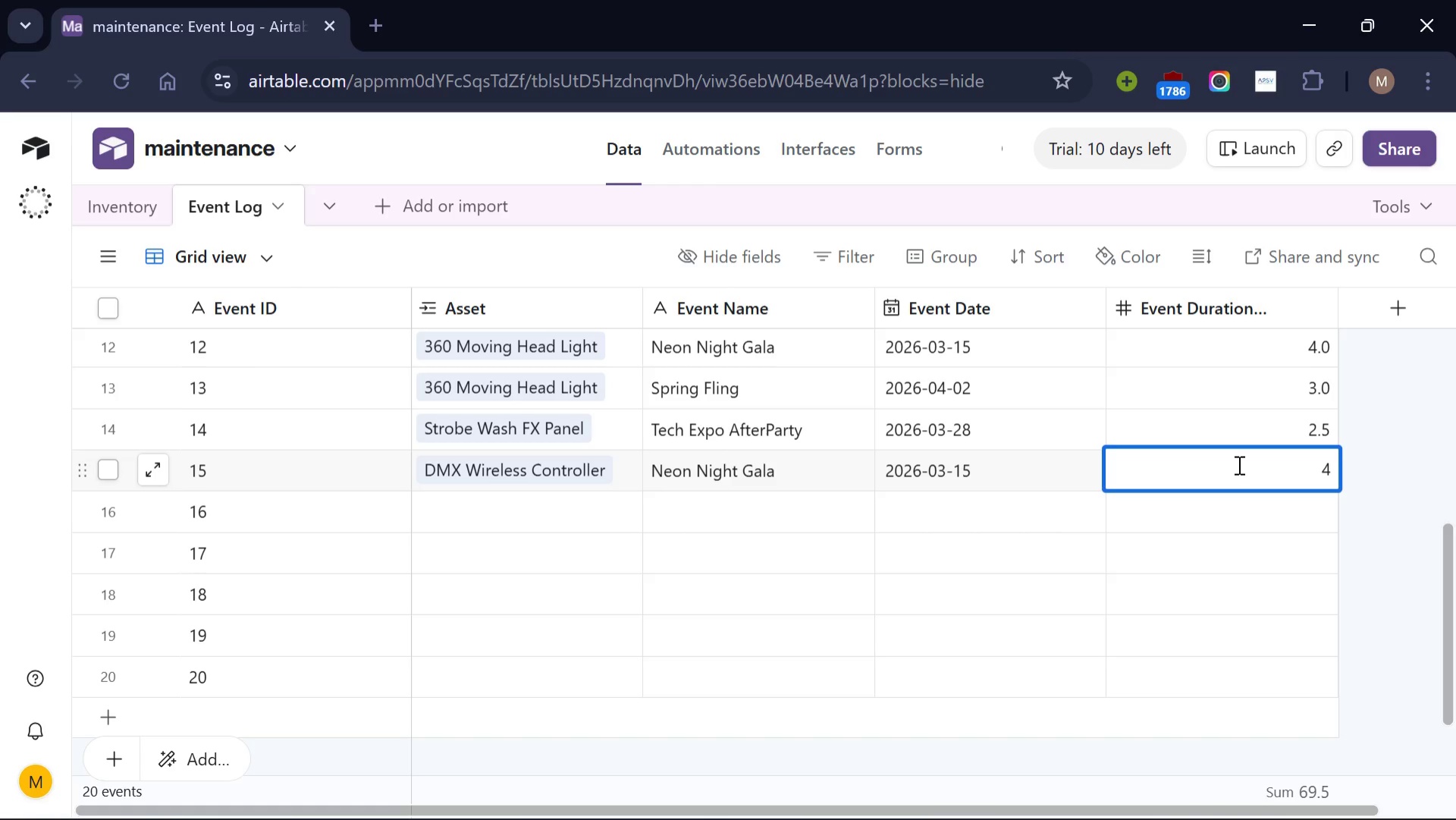 
key(Period)
 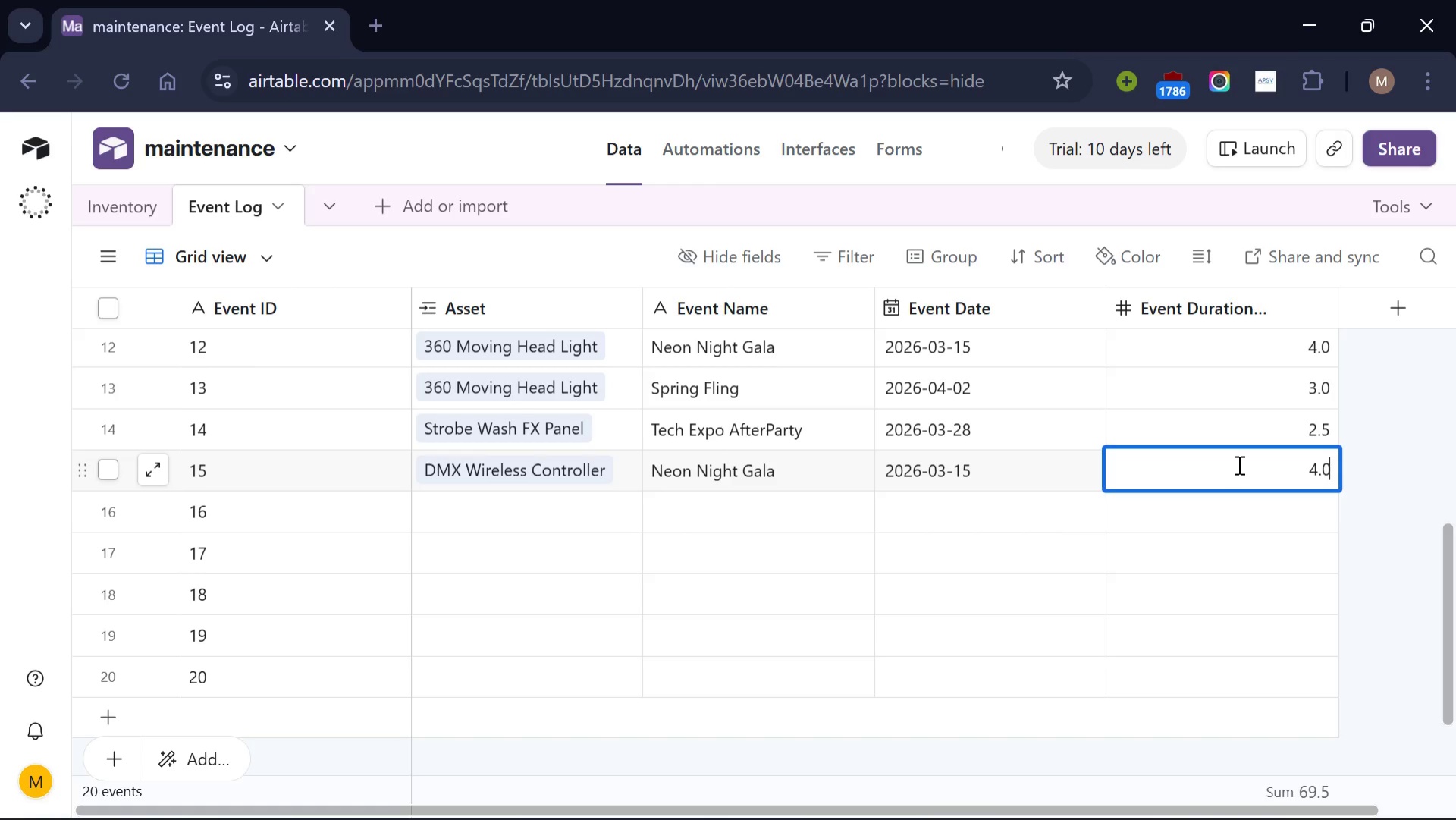 
key(0)
 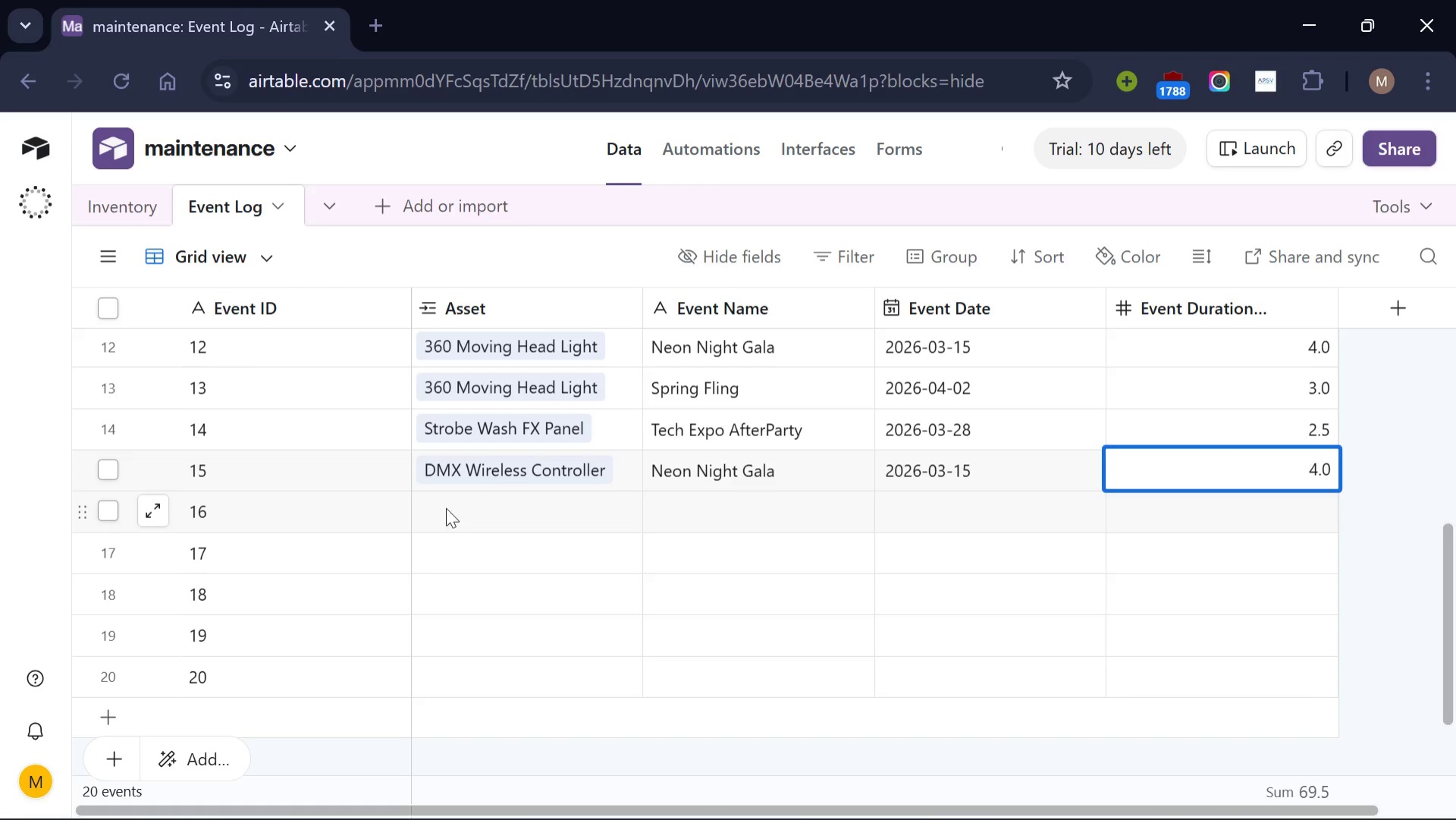 
left_click([452, 509])
 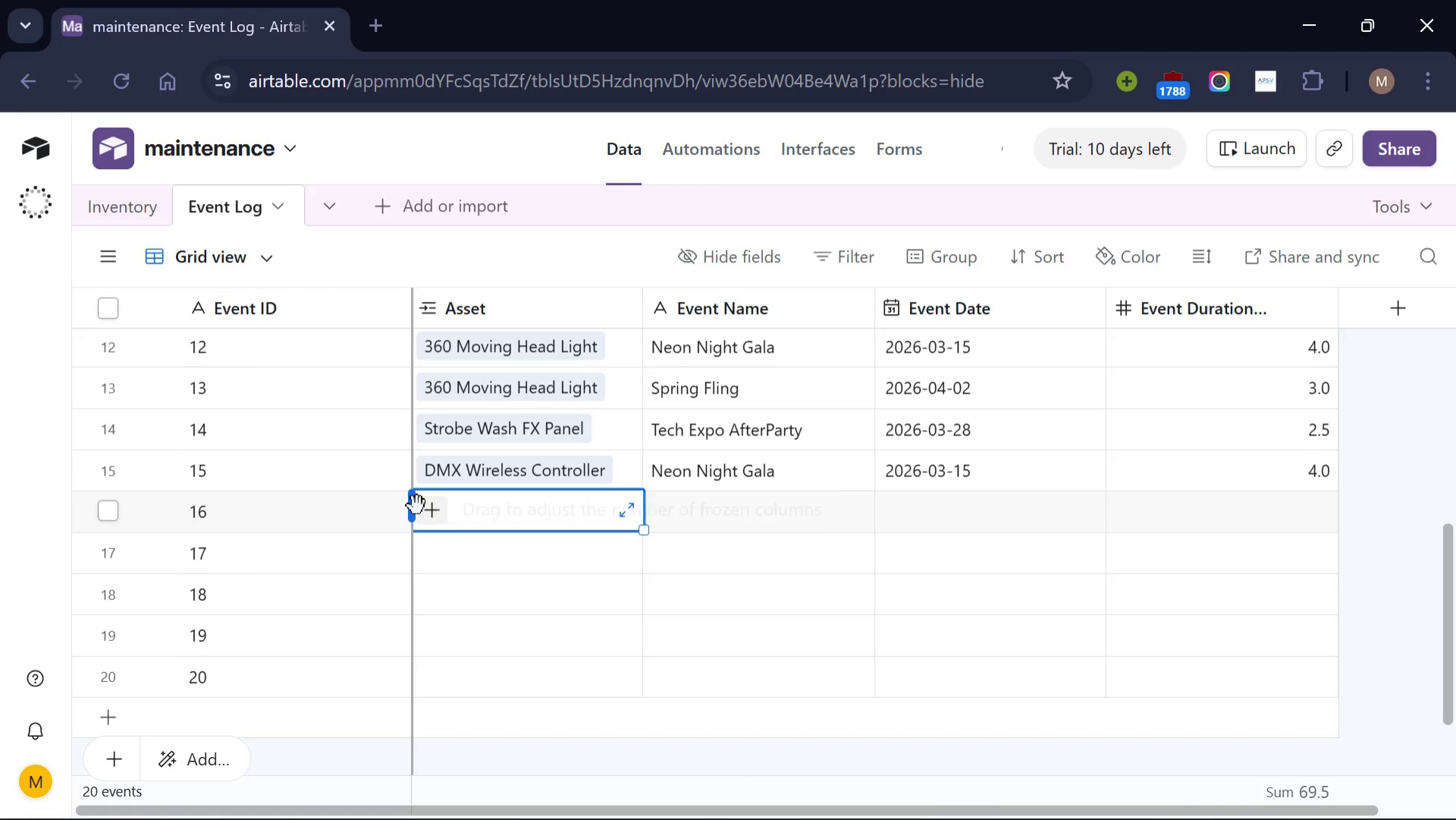 
left_click([417, 505])
 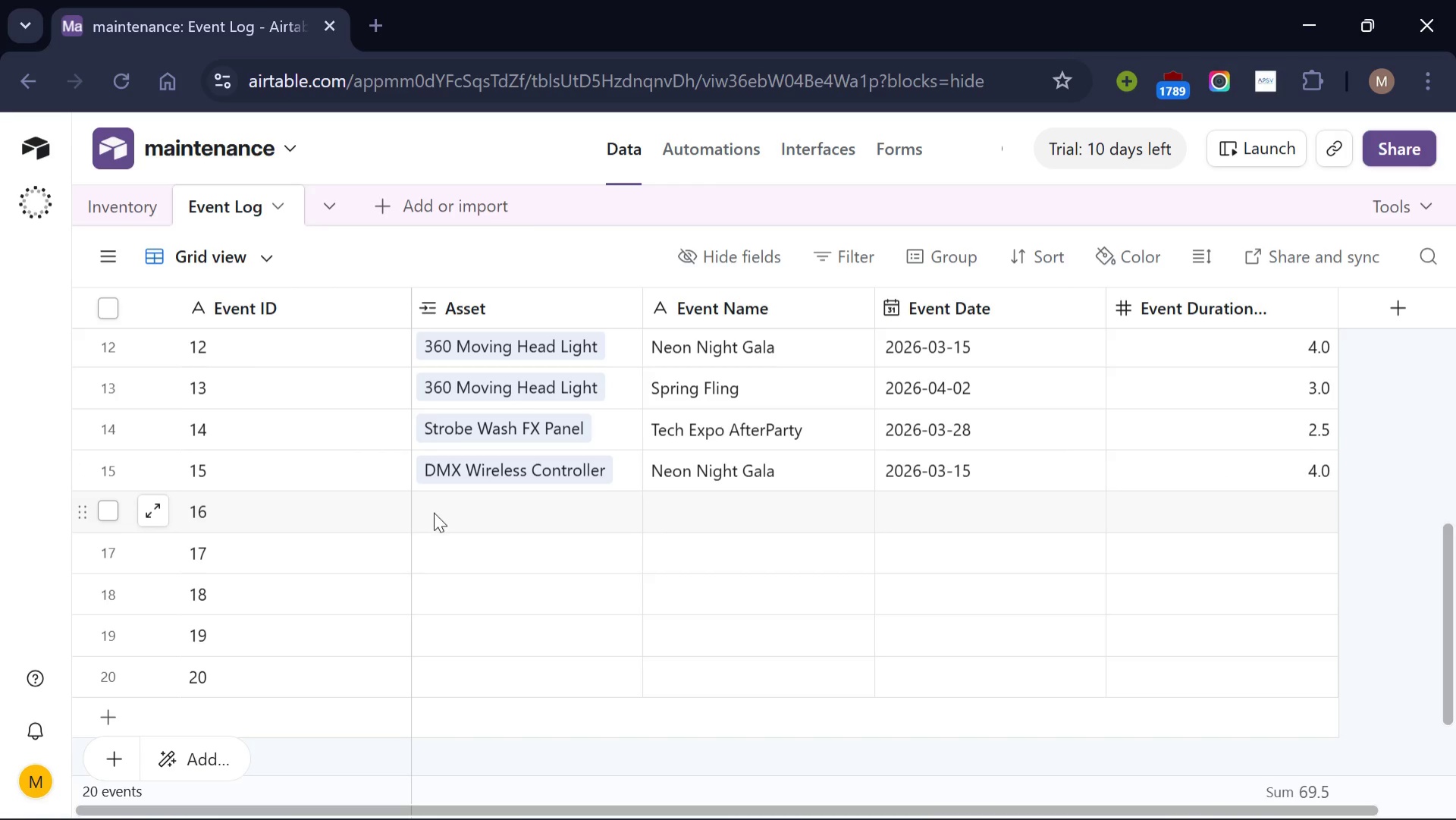 
left_click([513, 509])
 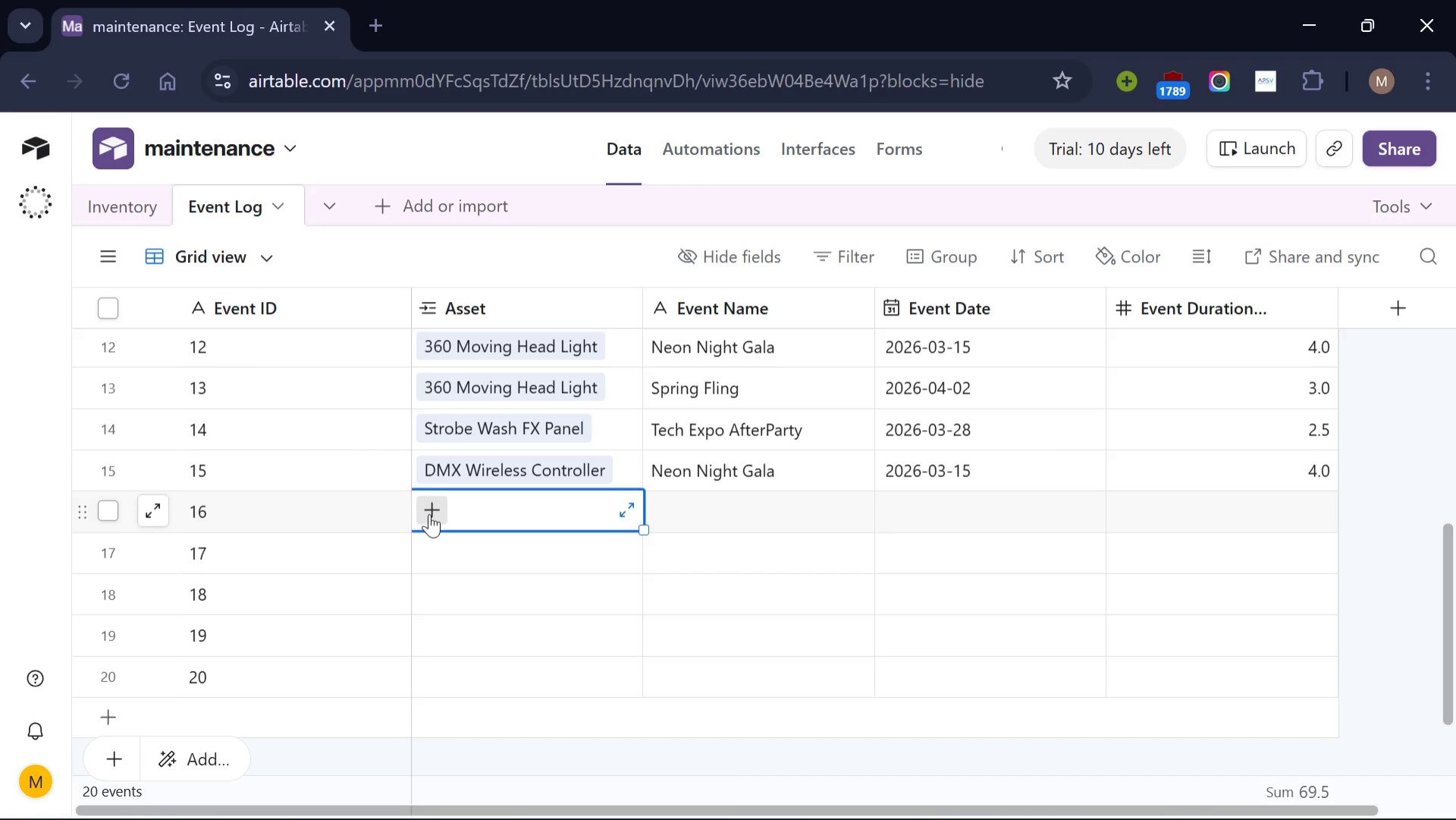 
left_click([429, 514])
 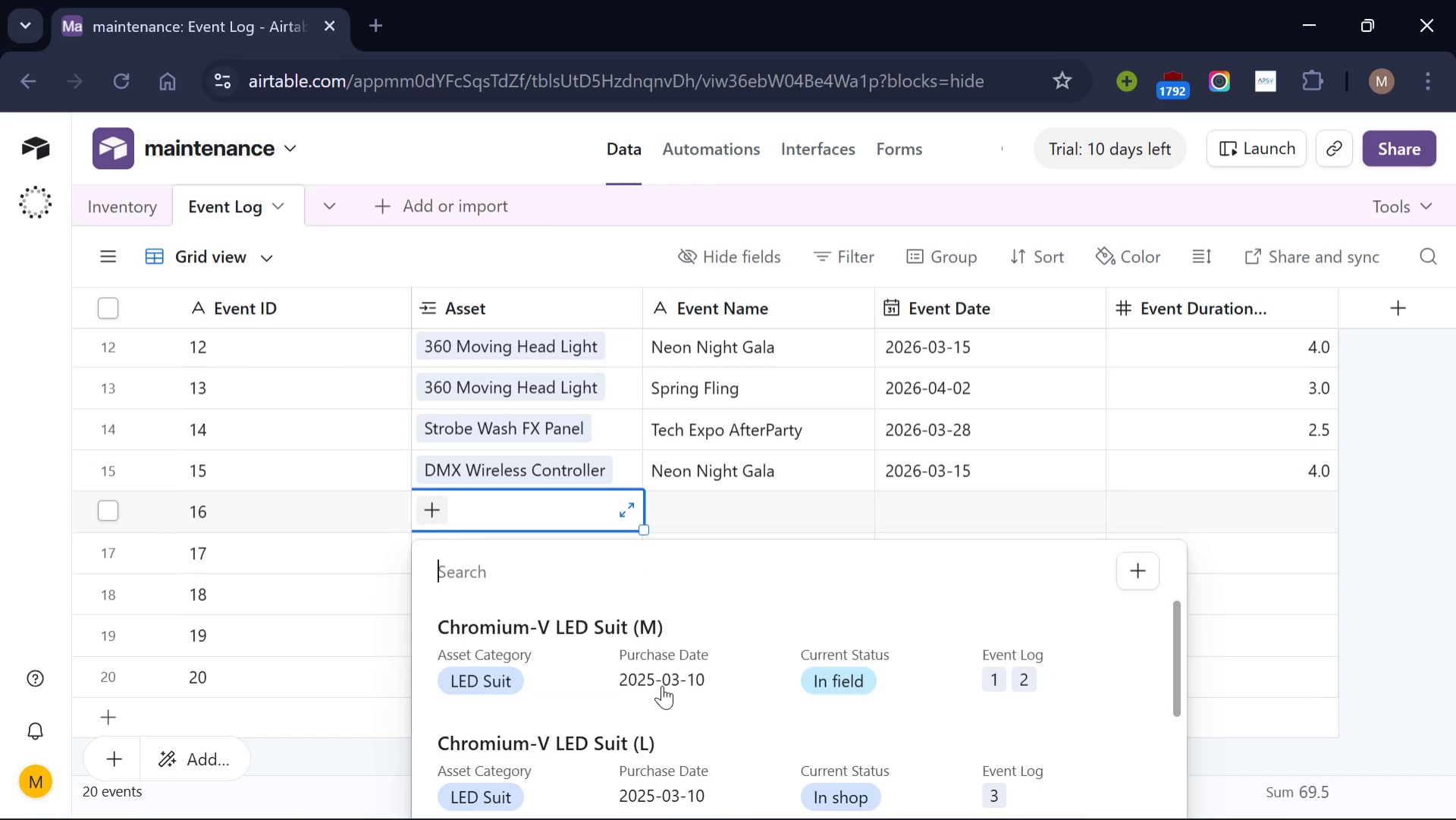 
scroll: coordinate [663, 690], scroll_direction: down, amount: 3.0
 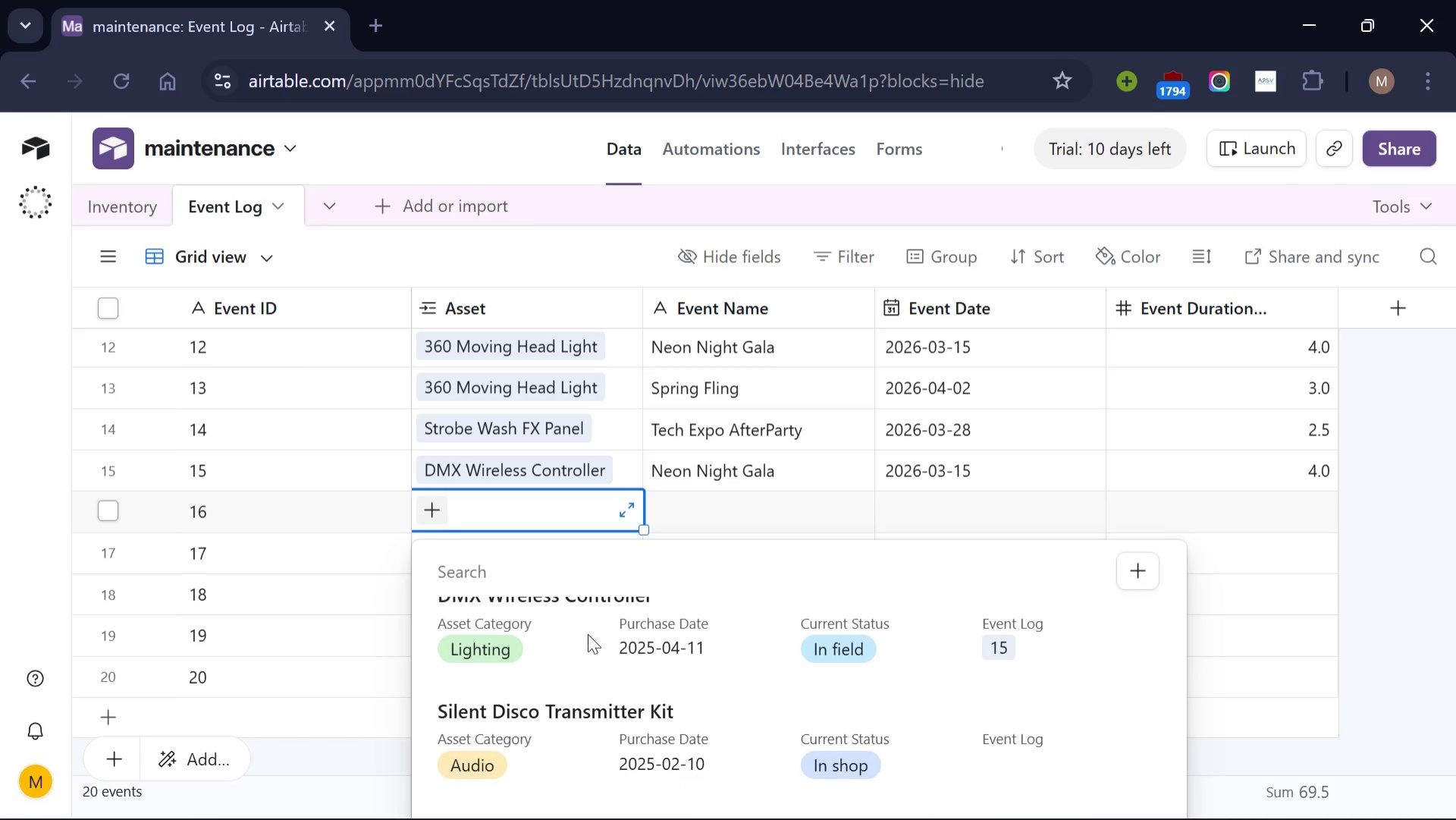 
scroll: coordinate [588, 633], scroll_direction: none, amount: 0.0
 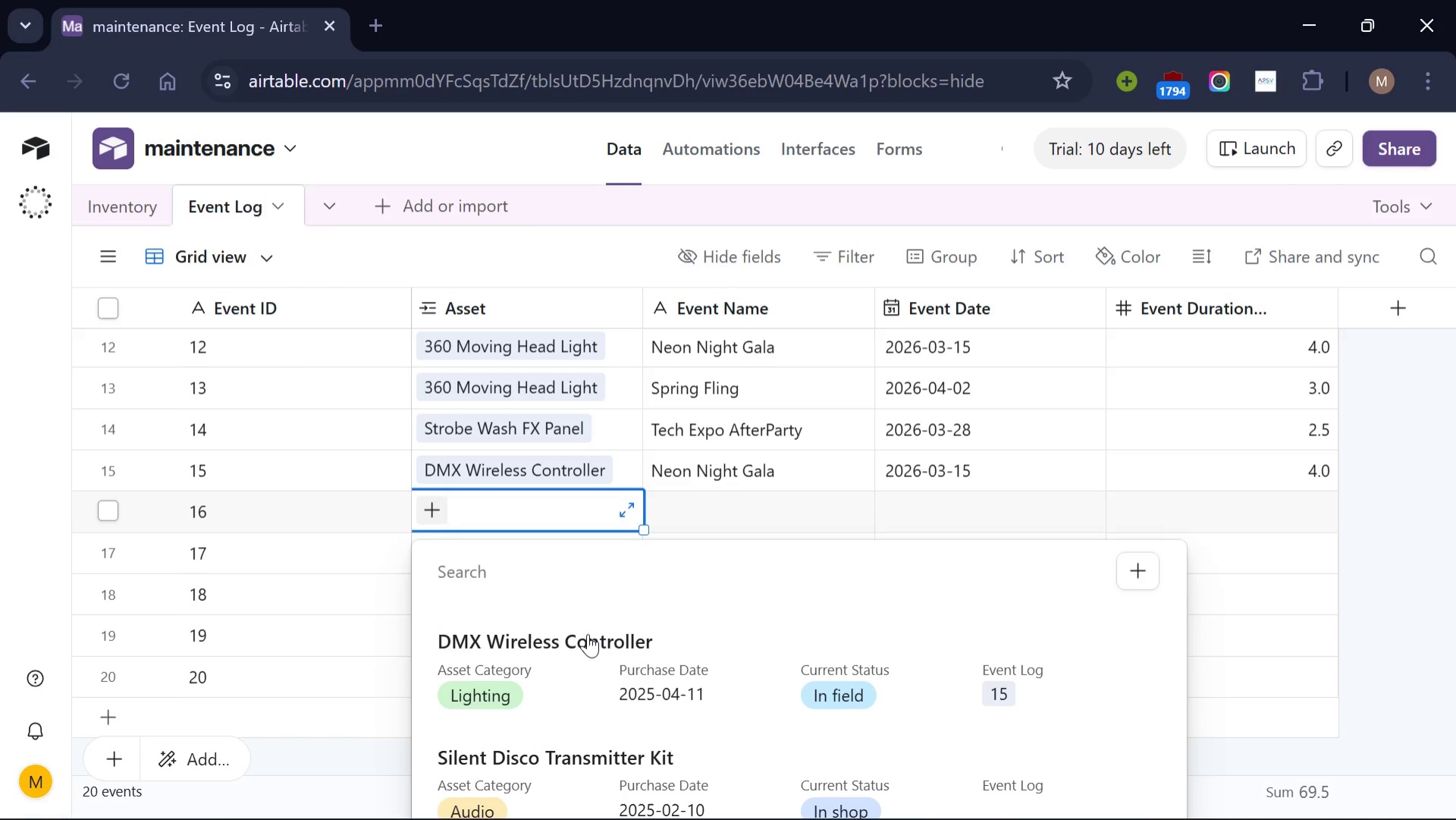 
left_click([588, 633])
 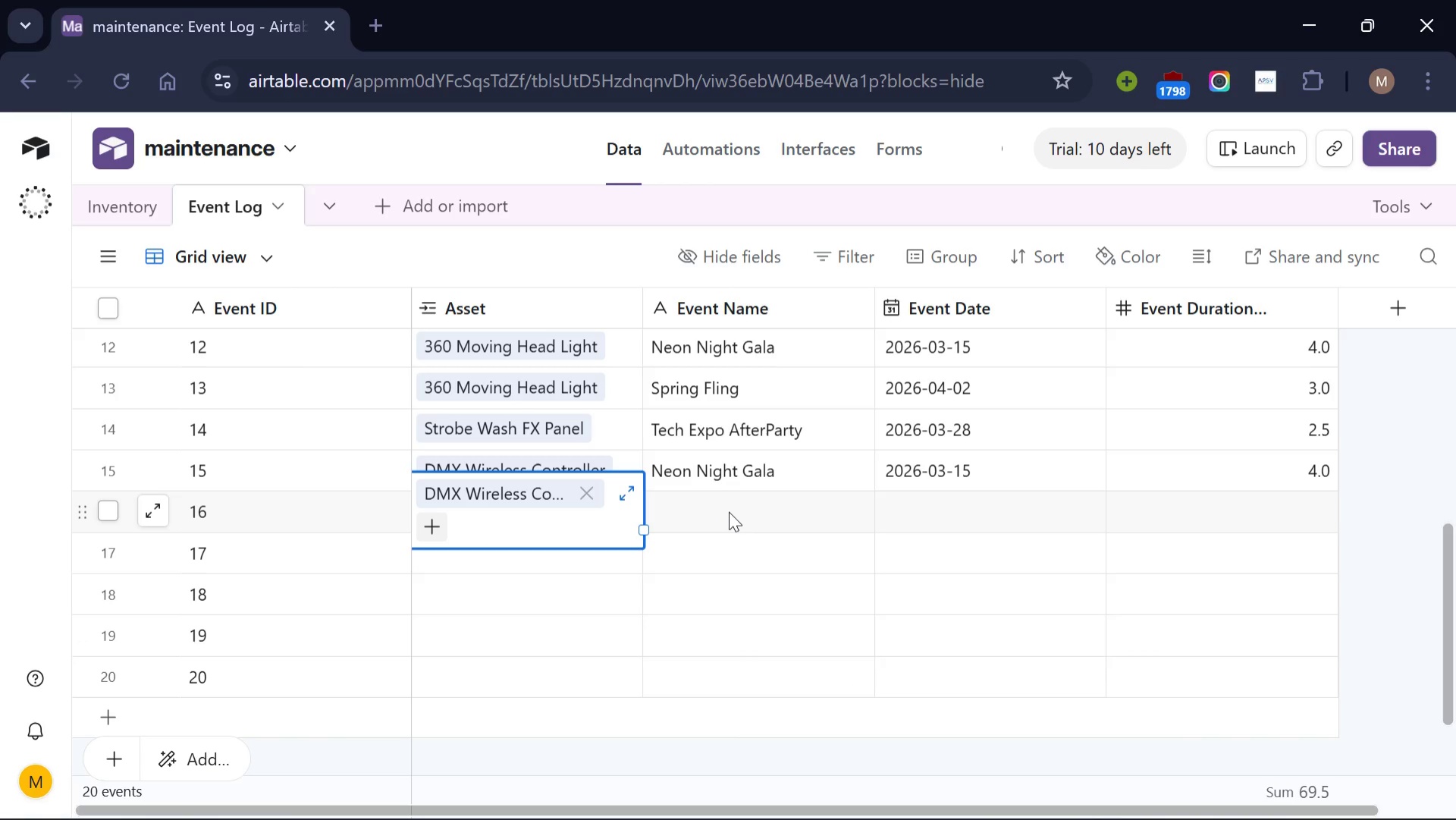 
left_click([729, 511])
 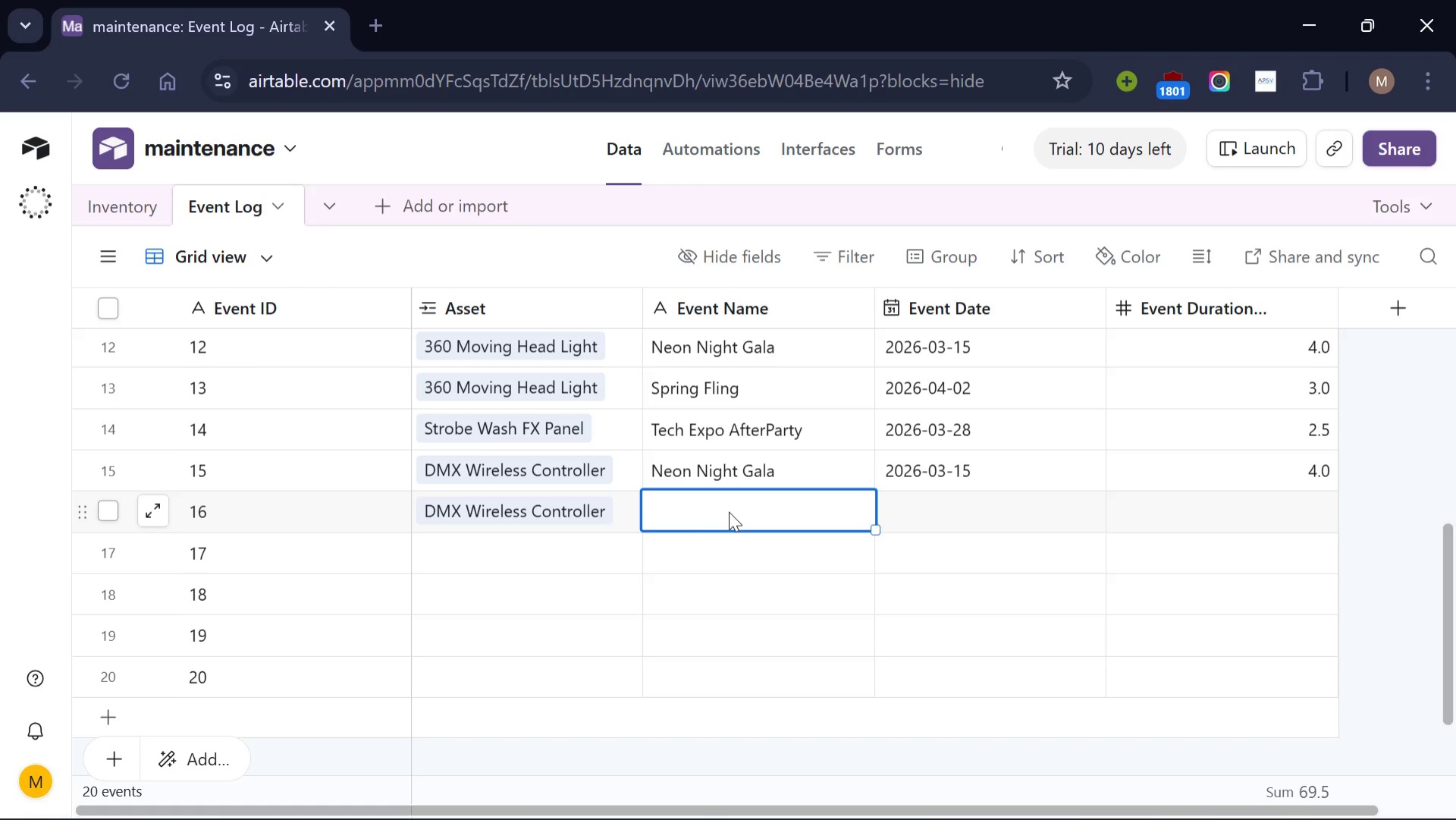 
wait(7.53)
 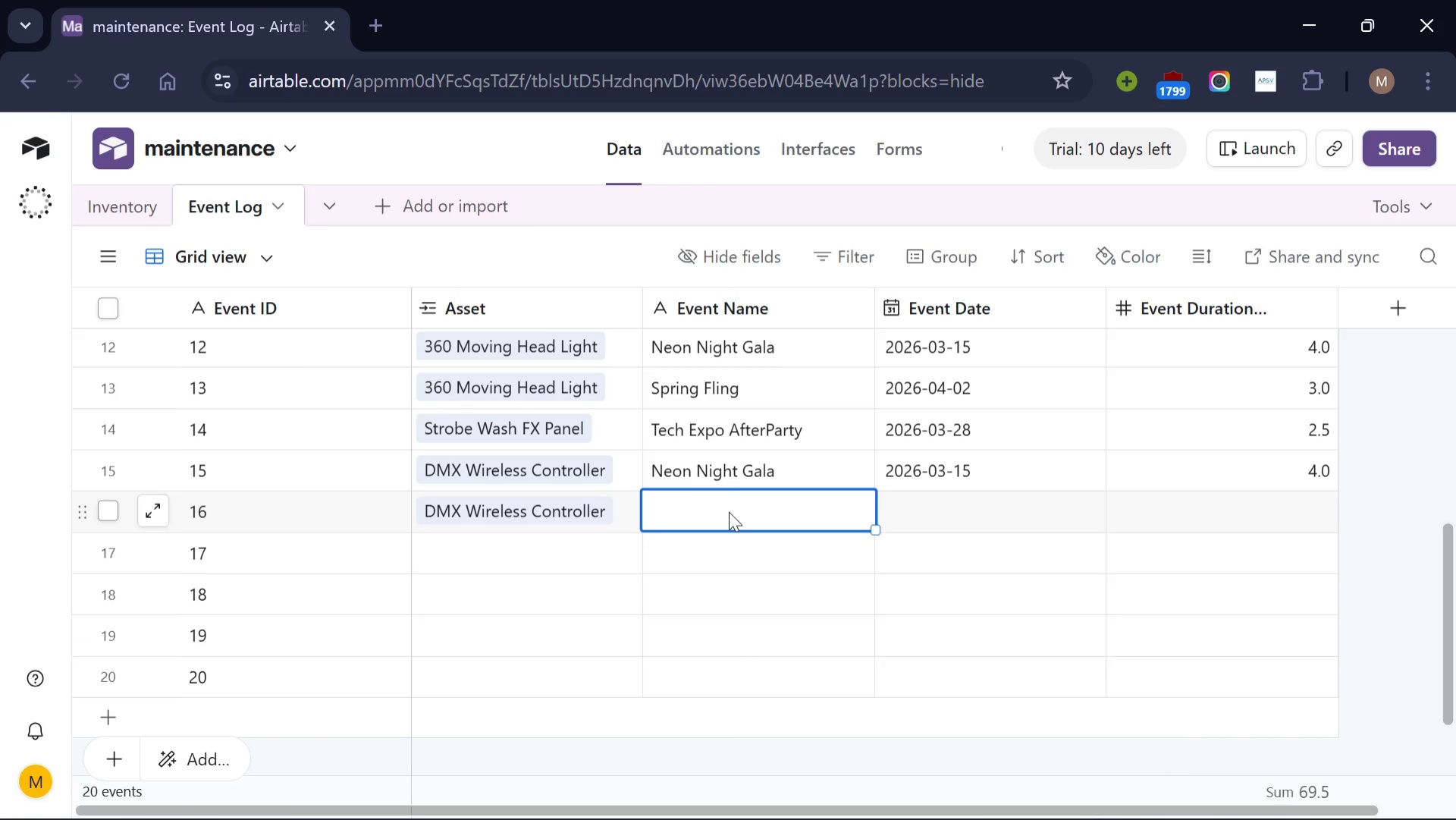 
type(Spring Fling )
 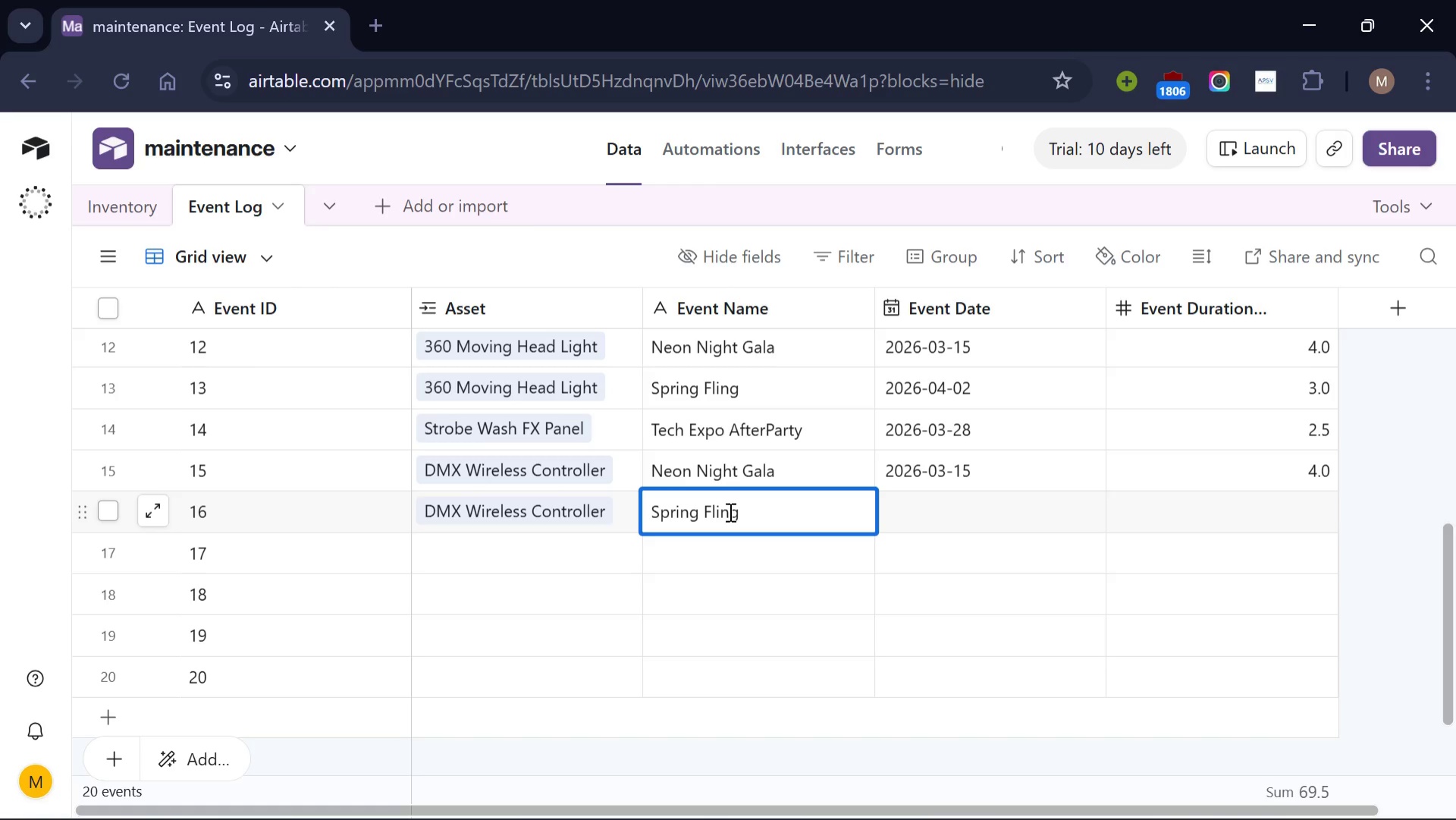 
left_click([947, 517])
 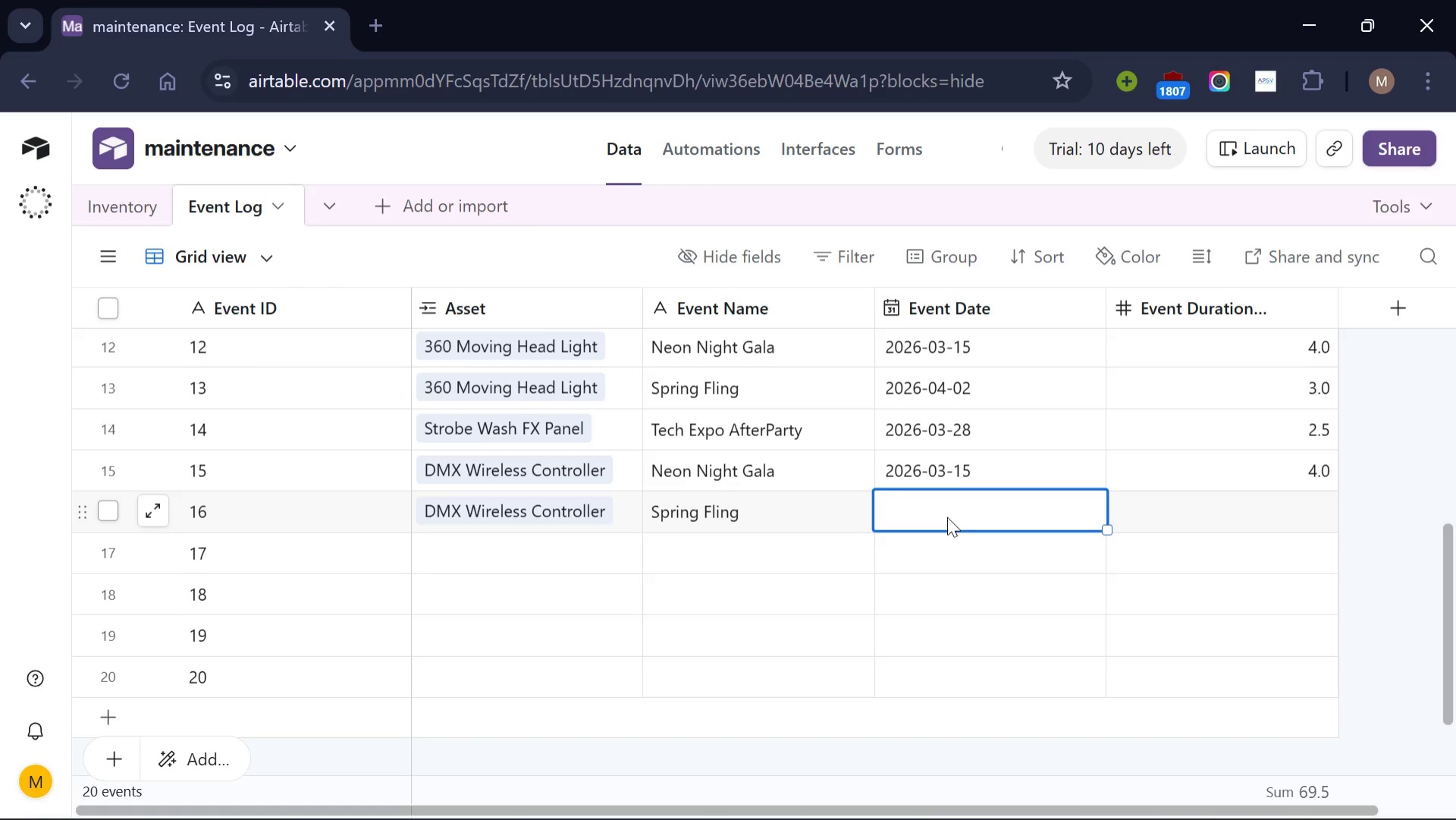 
type(2026-04-02)
 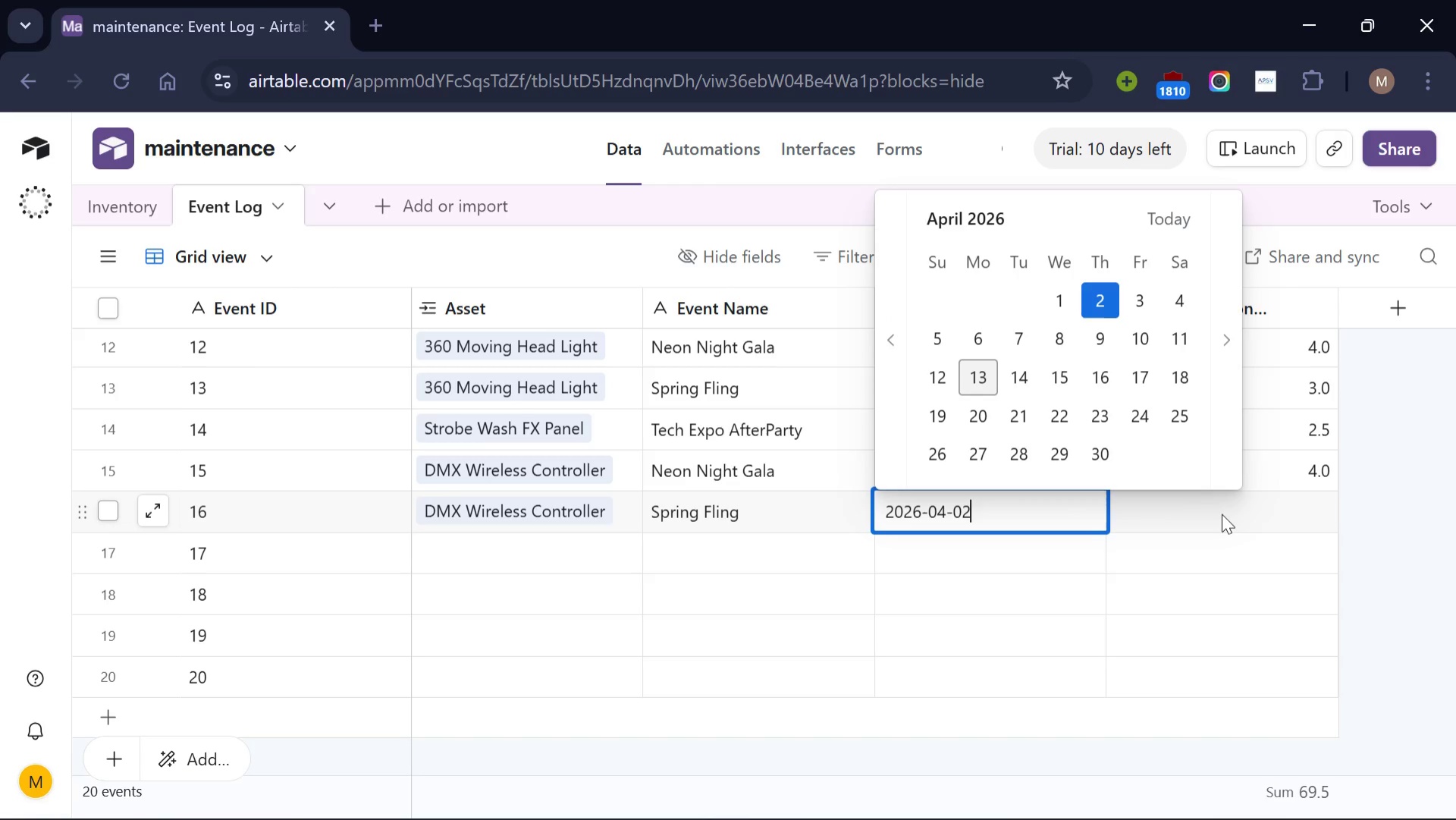 
left_click([1222, 514])
 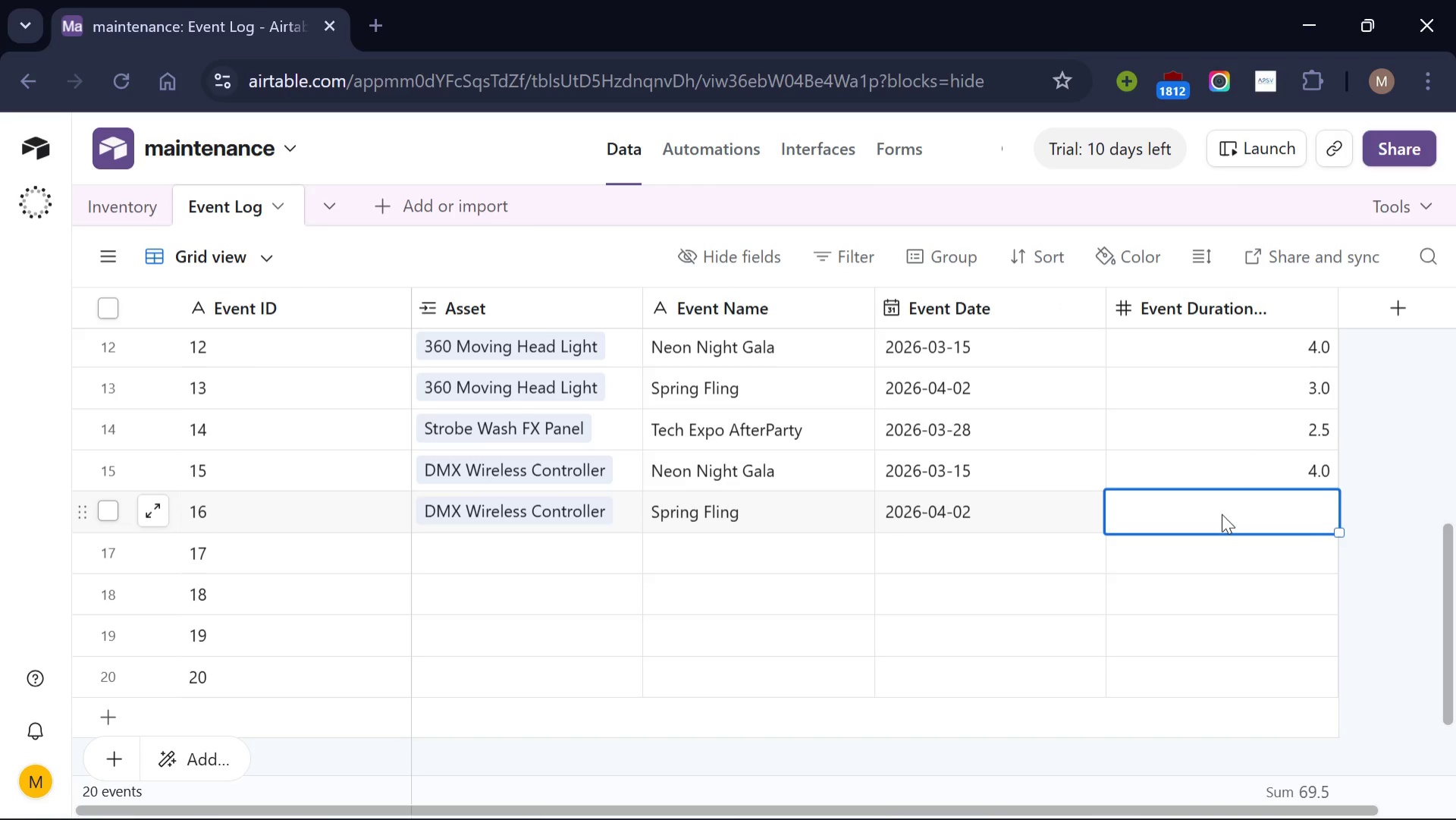 
key(3)
 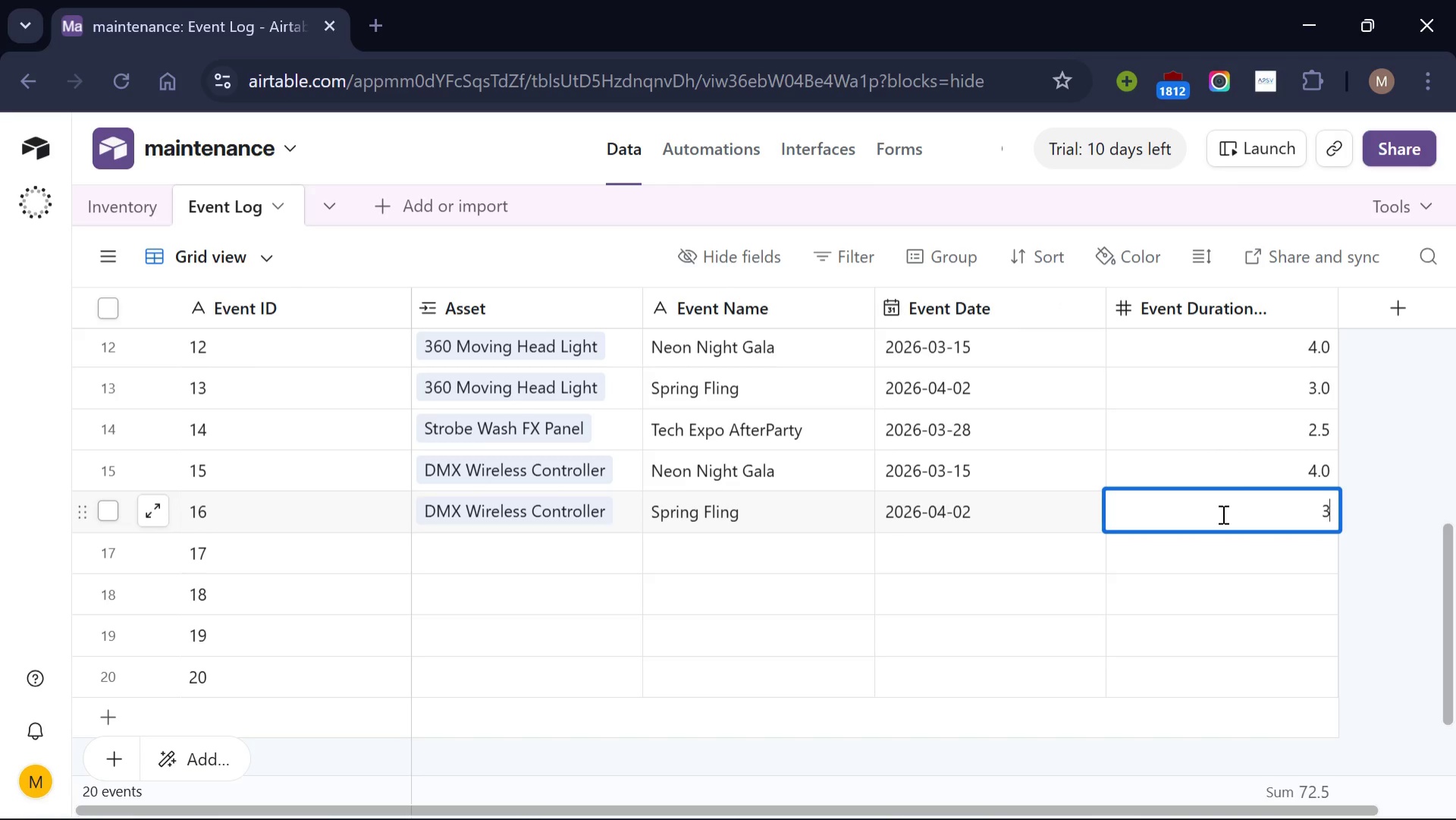 
key(Period)
 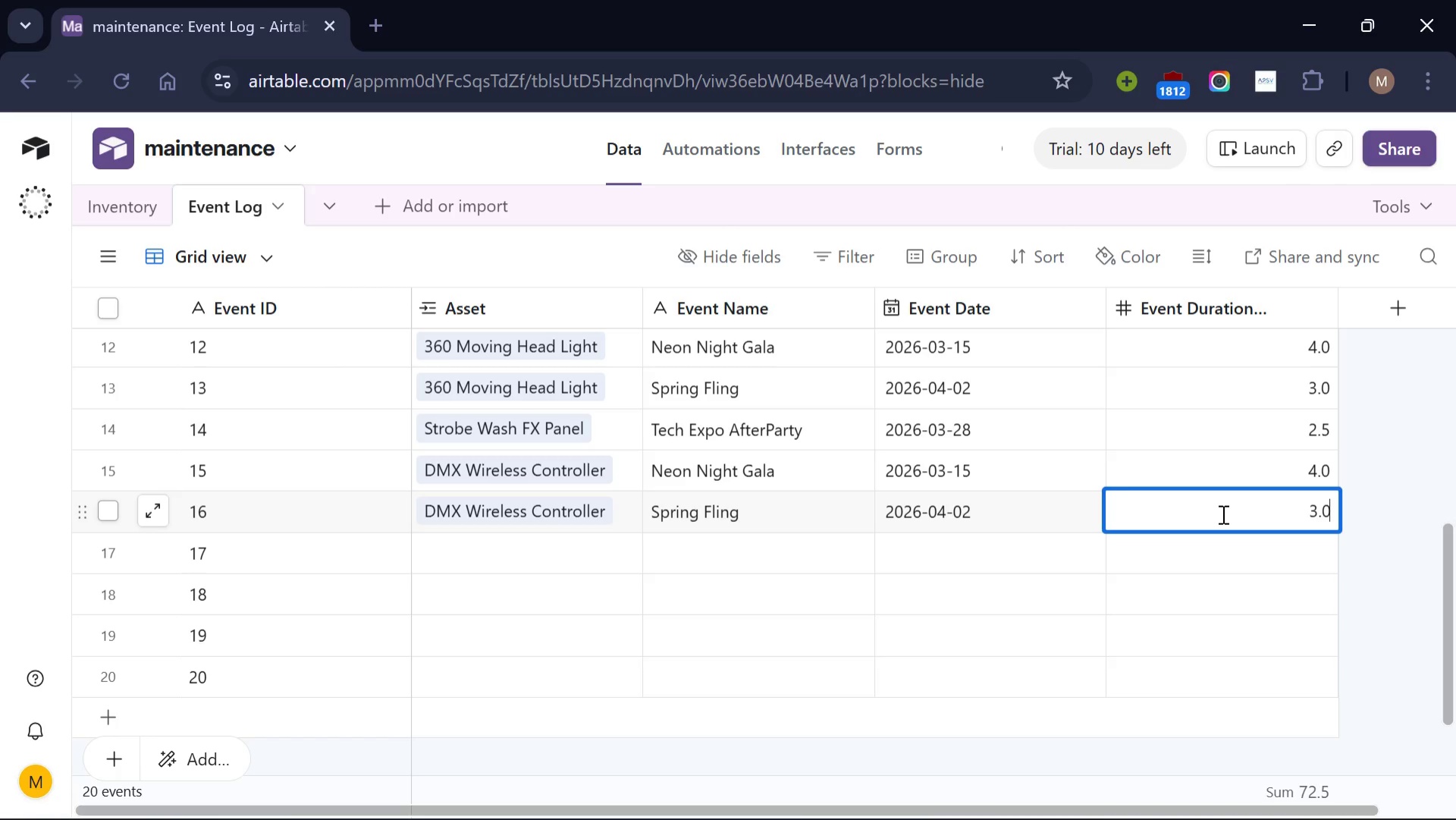 
key(0)
 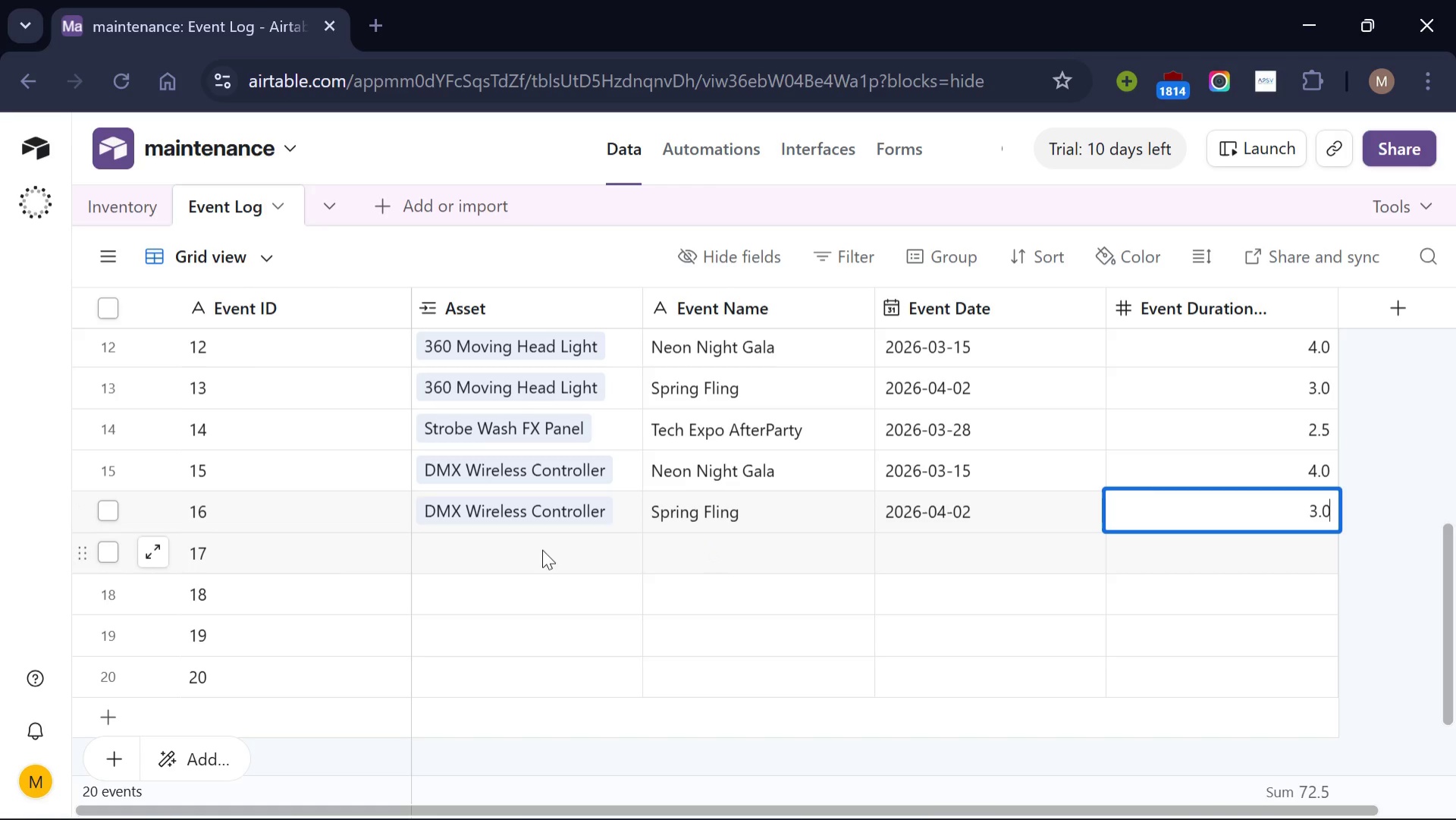 
left_click([542, 549])
 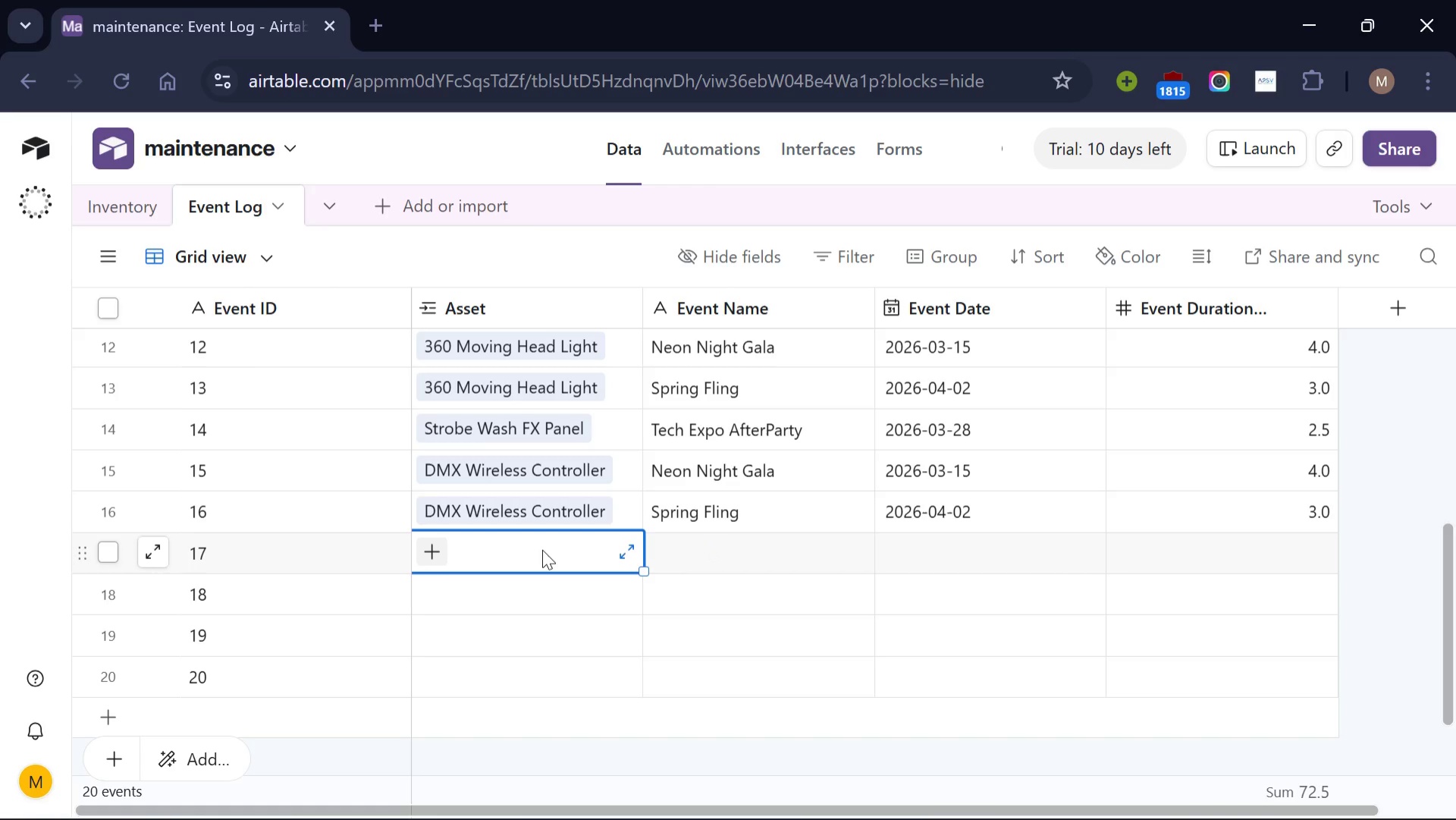 
wait(5.5)
 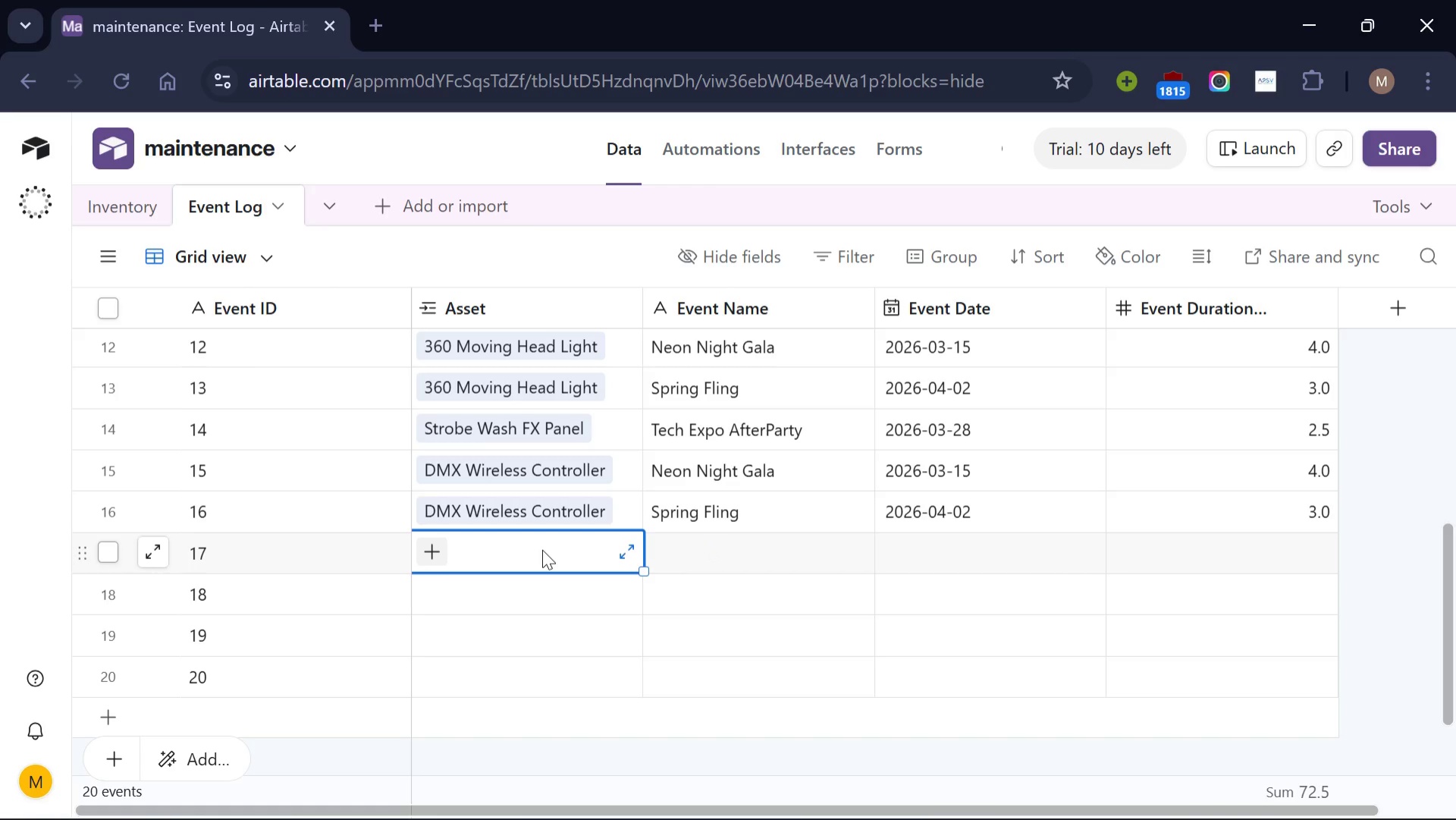 
left_click([435, 561])
 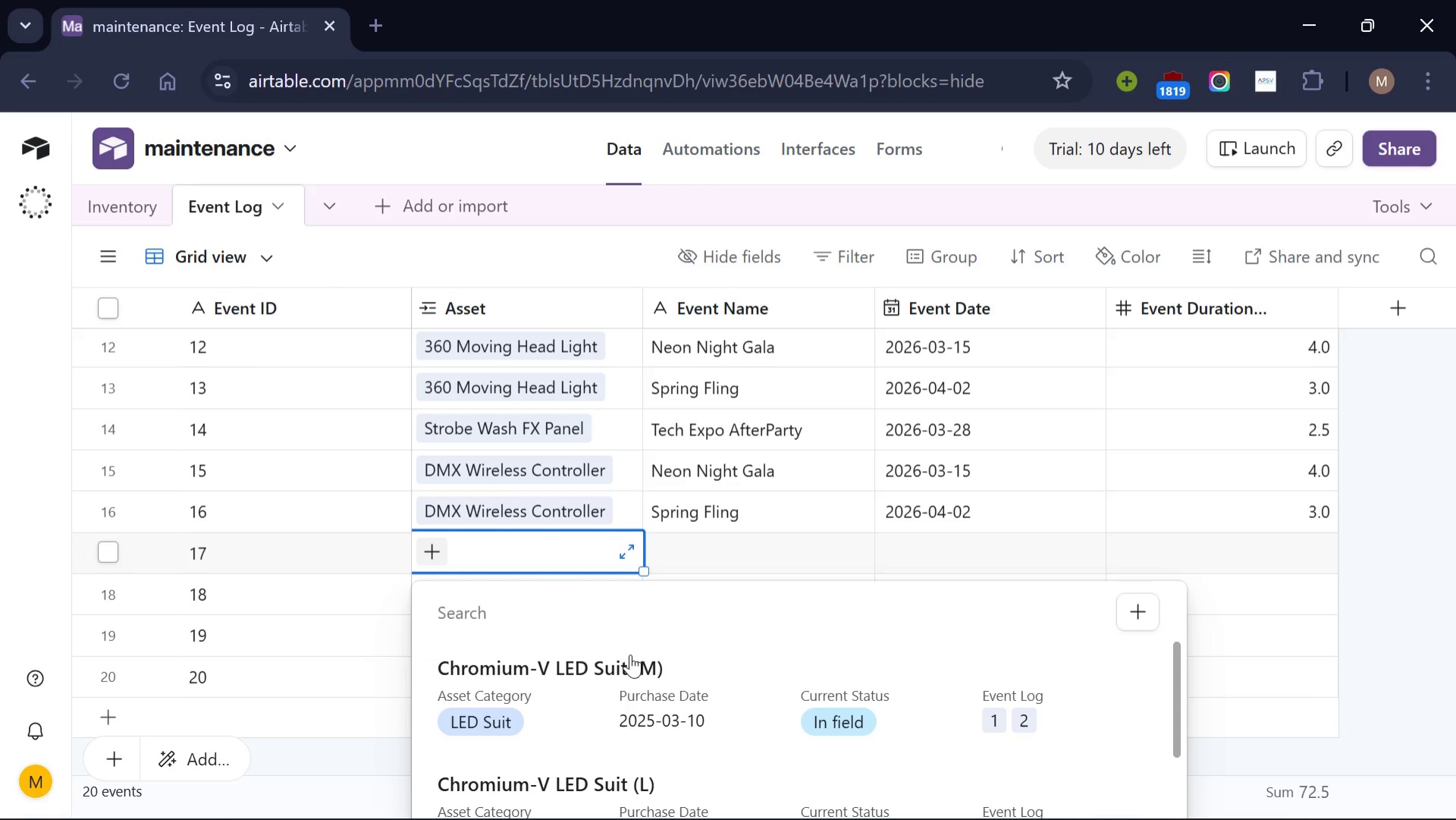 
scroll: coordinate [630, 654], scroll_direction: down, amount: 2.0
 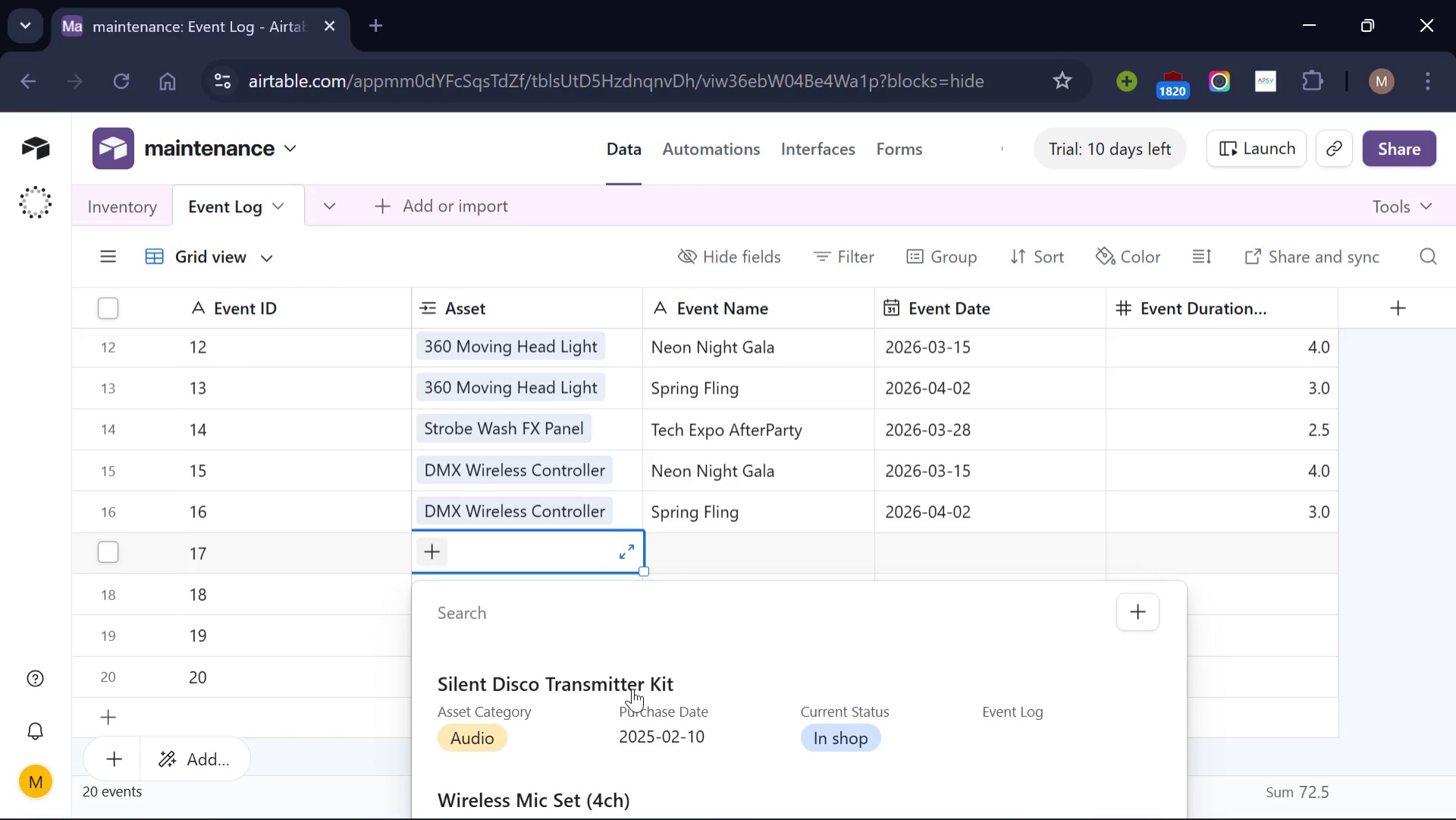 
left_click([632, 688])
 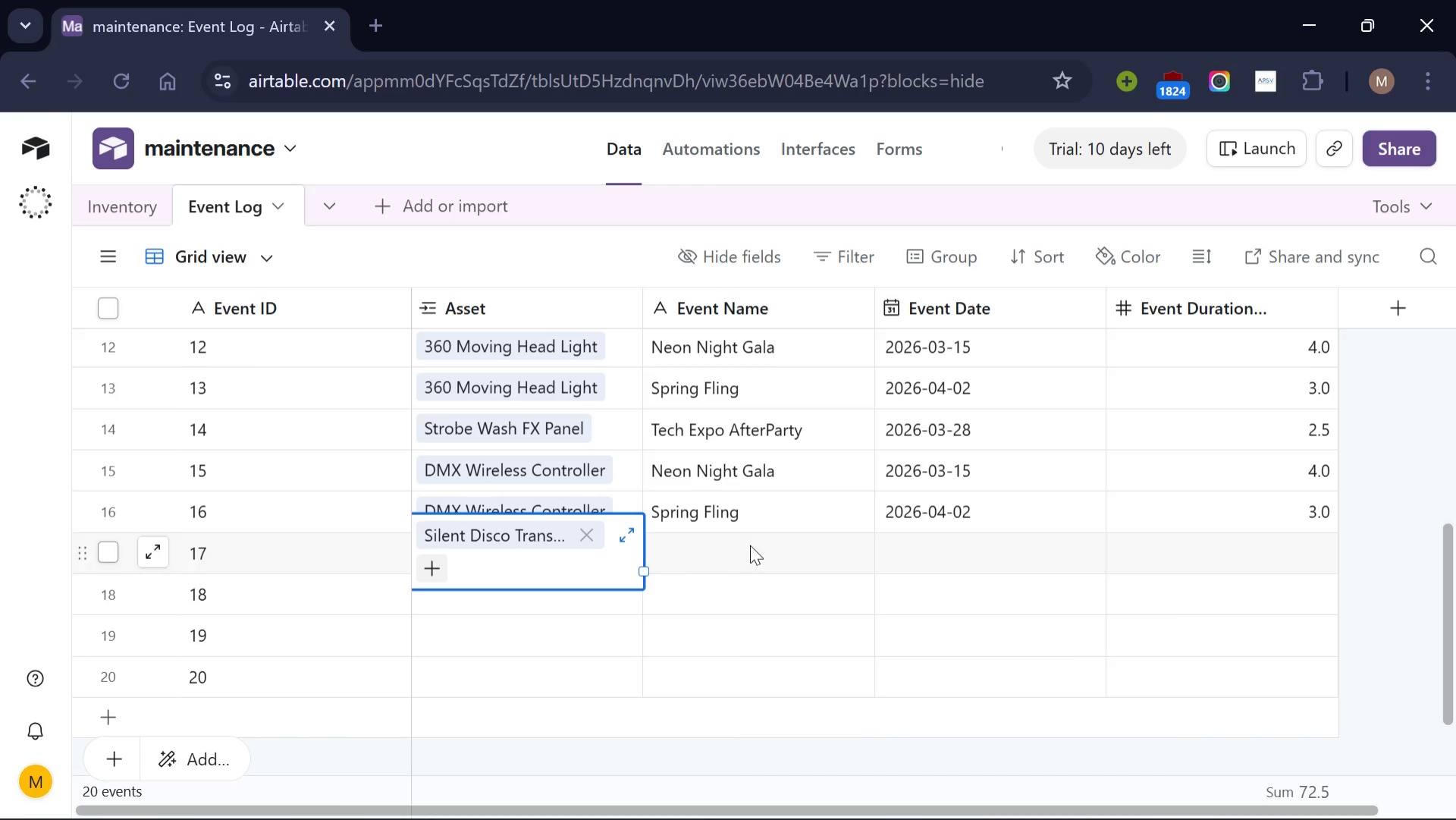 
left_click([750, 545])
 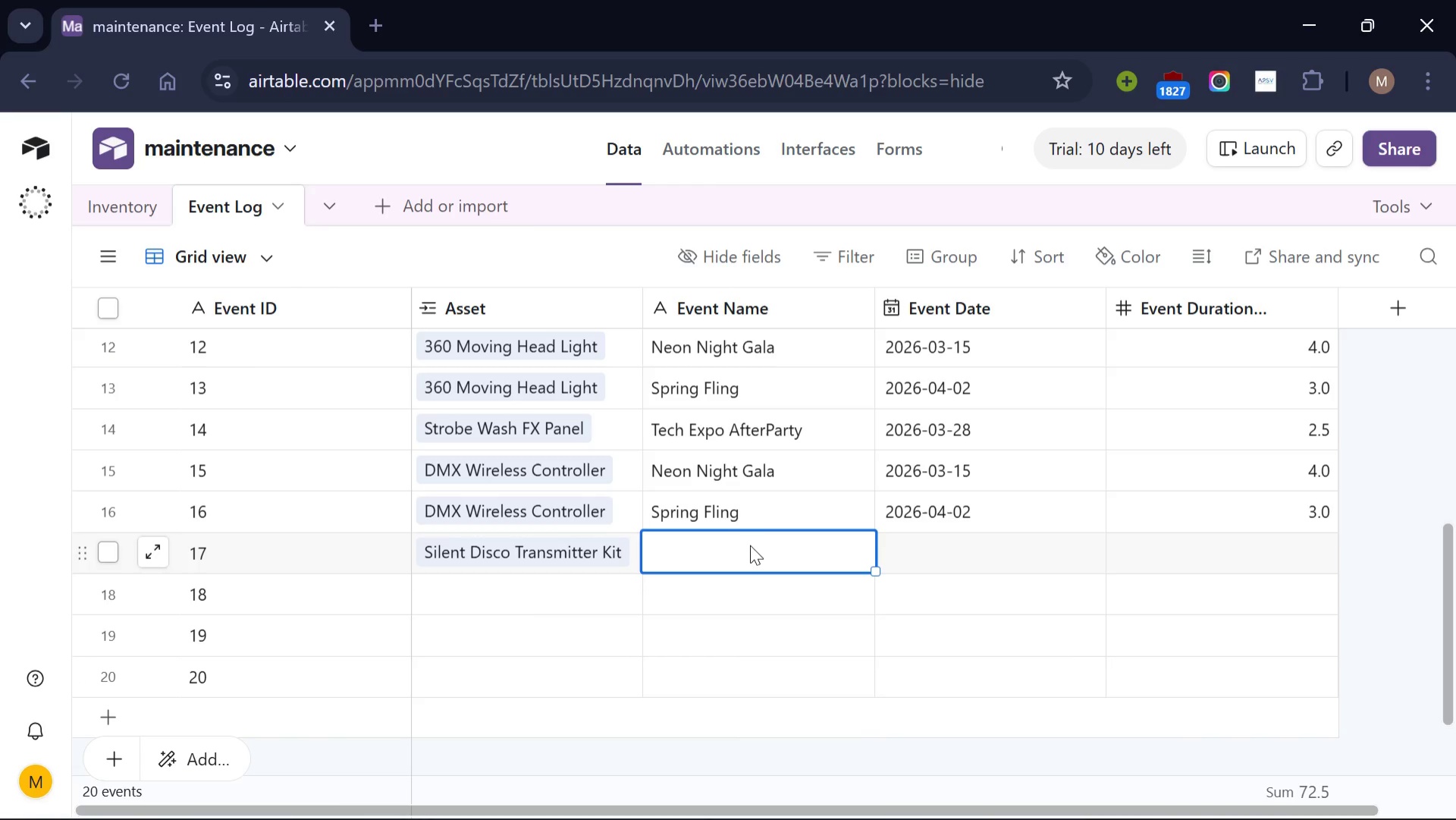 
wait(5.66)
 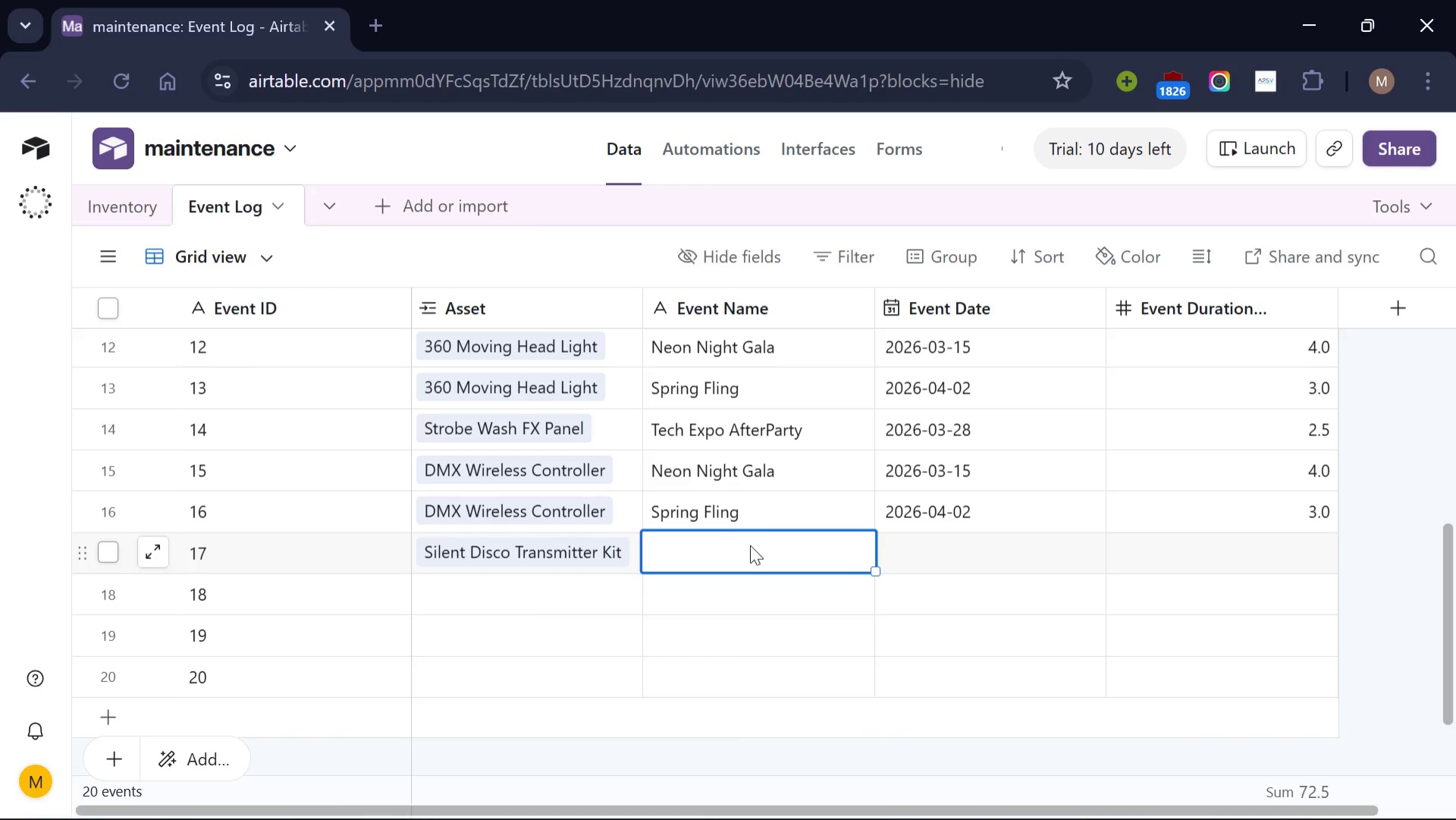 
type(Sl)
key(Backspace)
type(ilent Discor )
key(Backspace)
key(Backspace)
type( Cruise)
 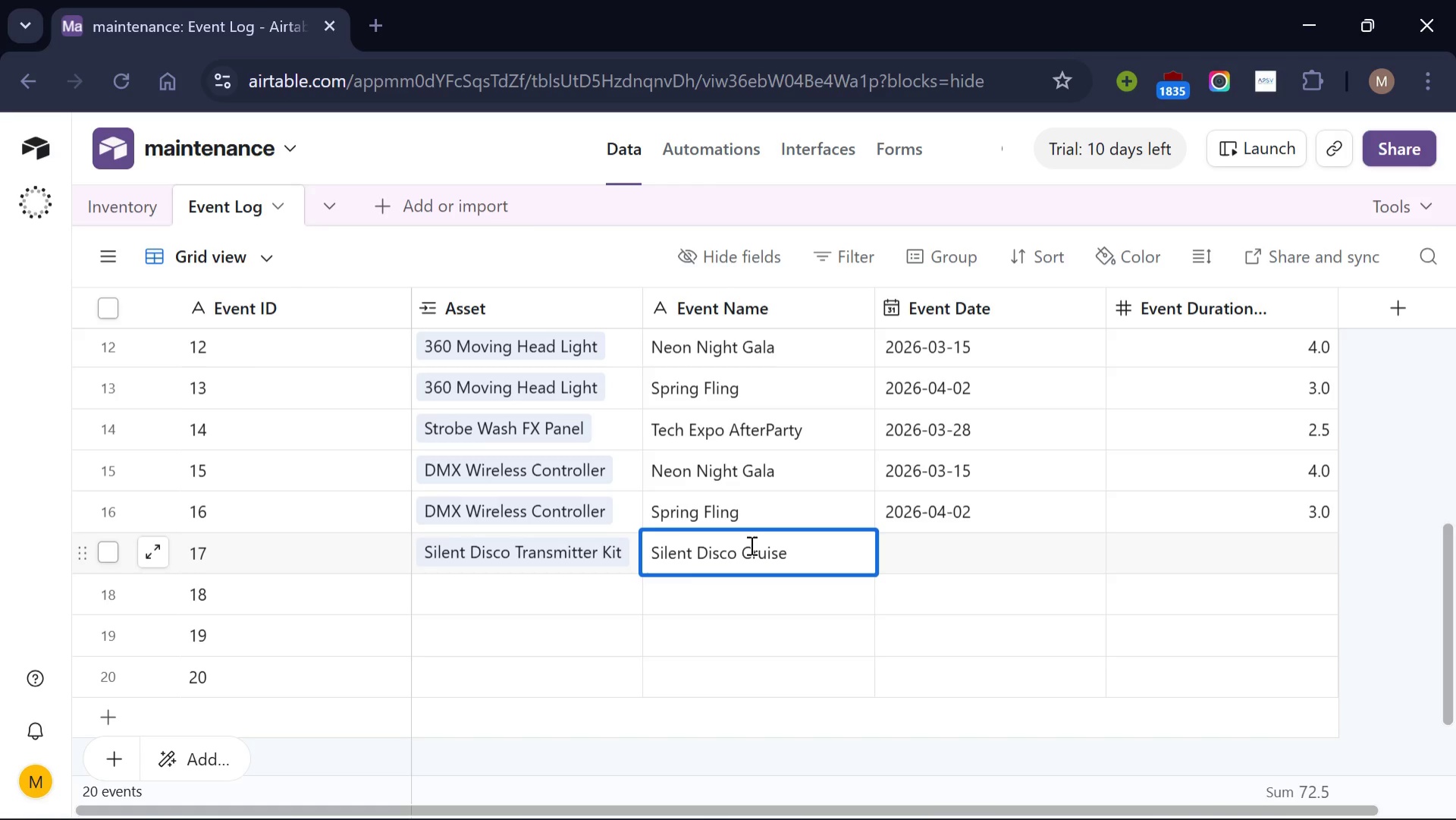 
left_click([953, 558])
 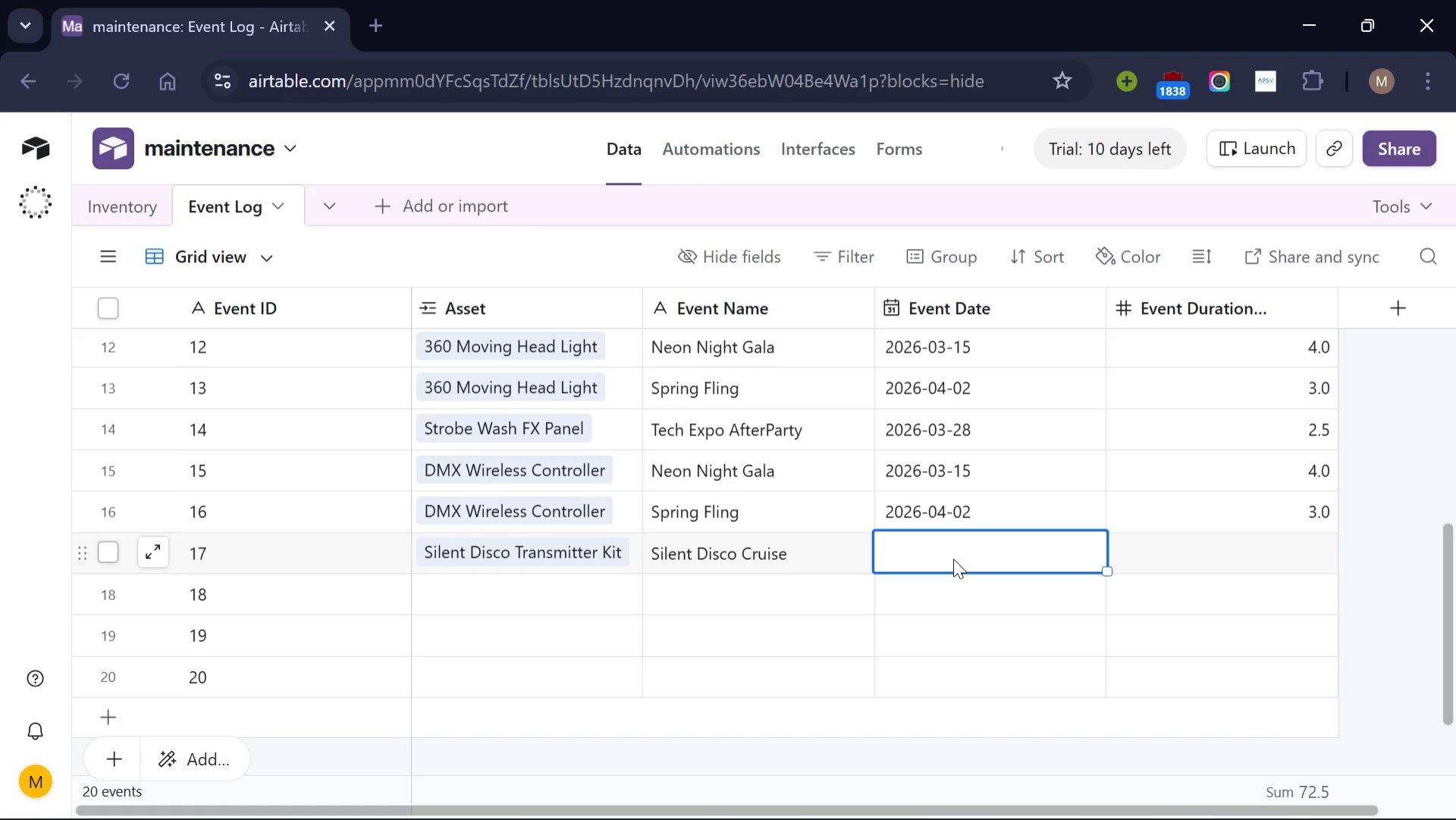 
type(2026-01-20)
 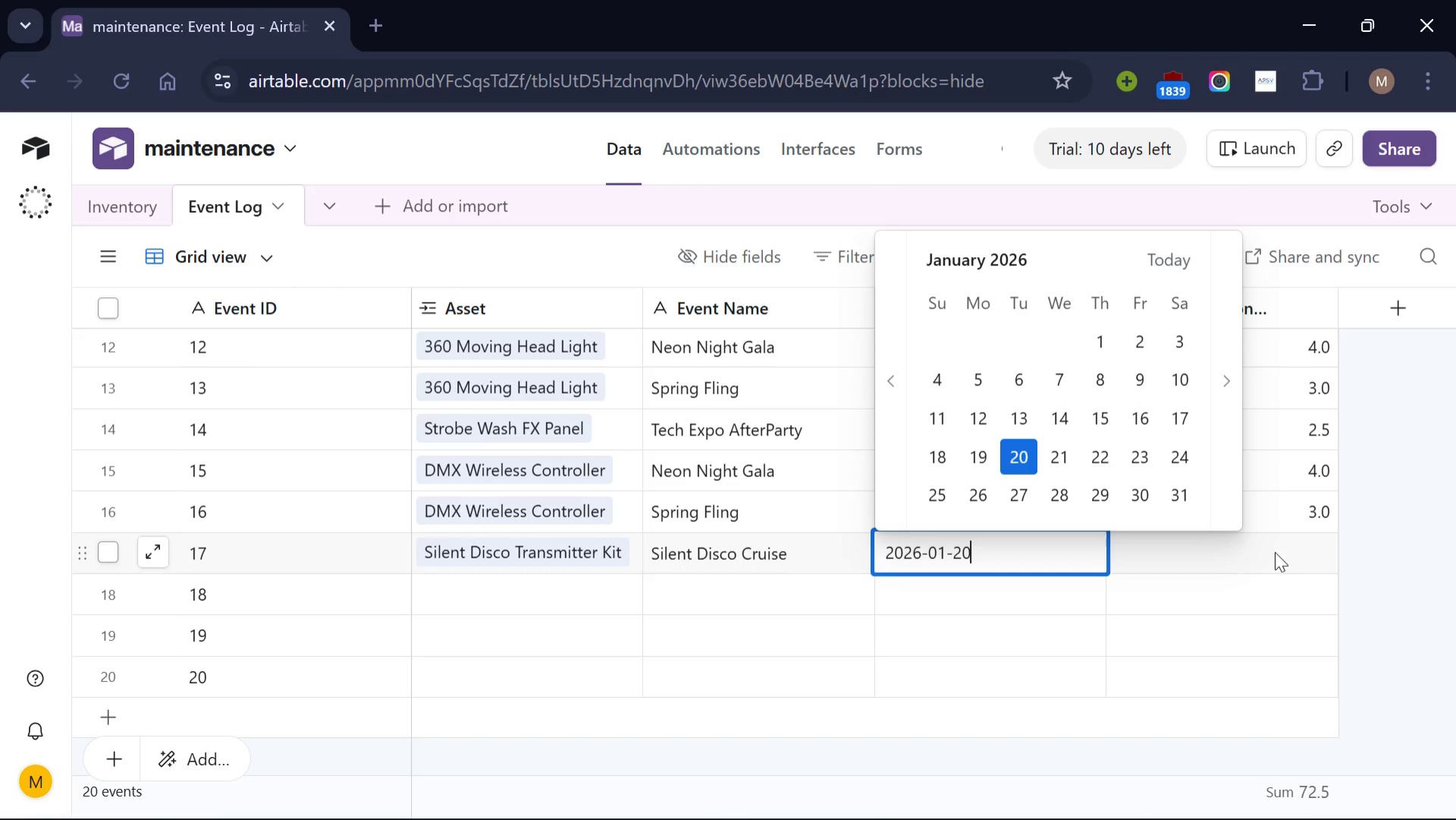 
left_click([1272, 556])
 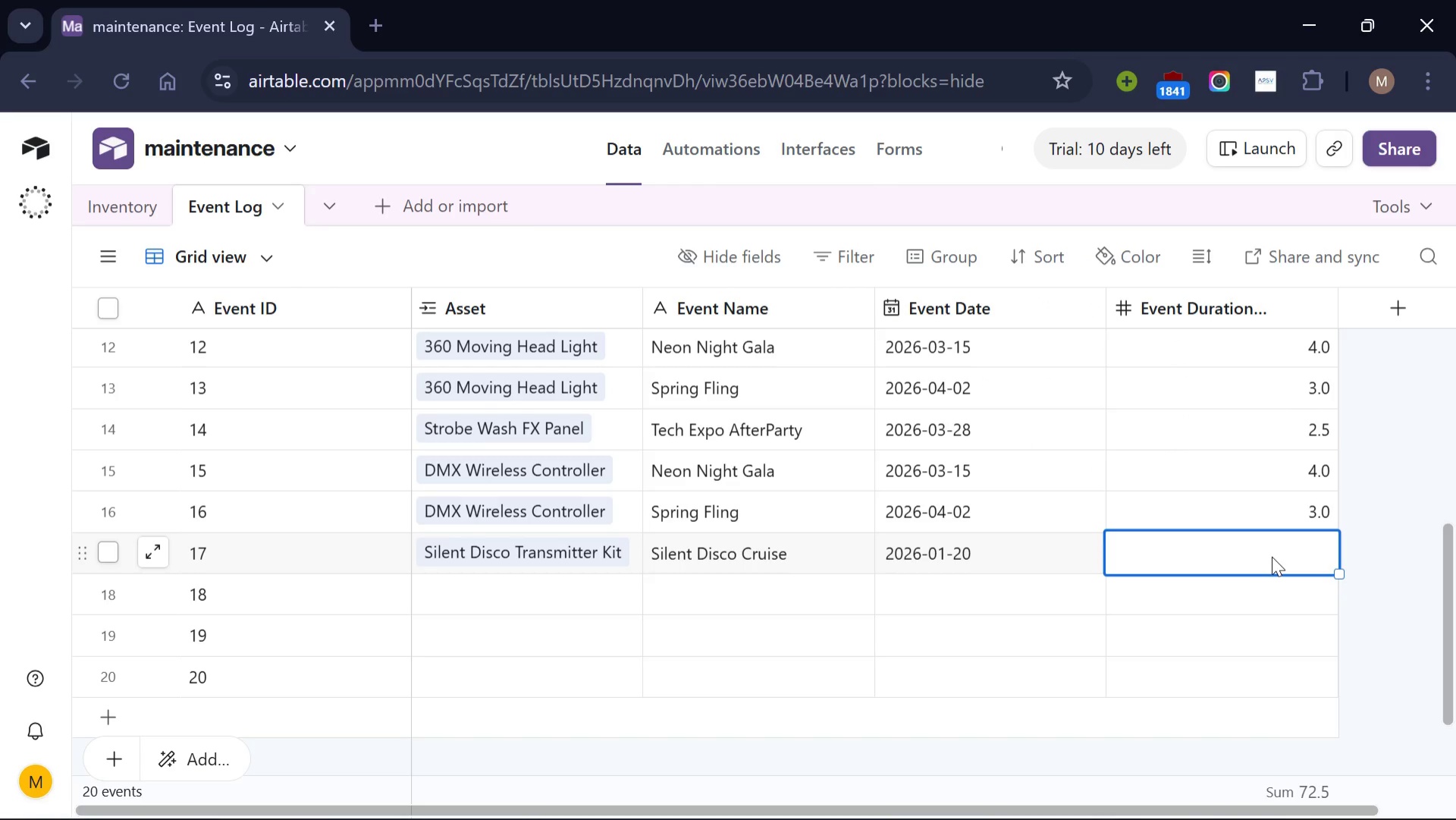 
key(6)
 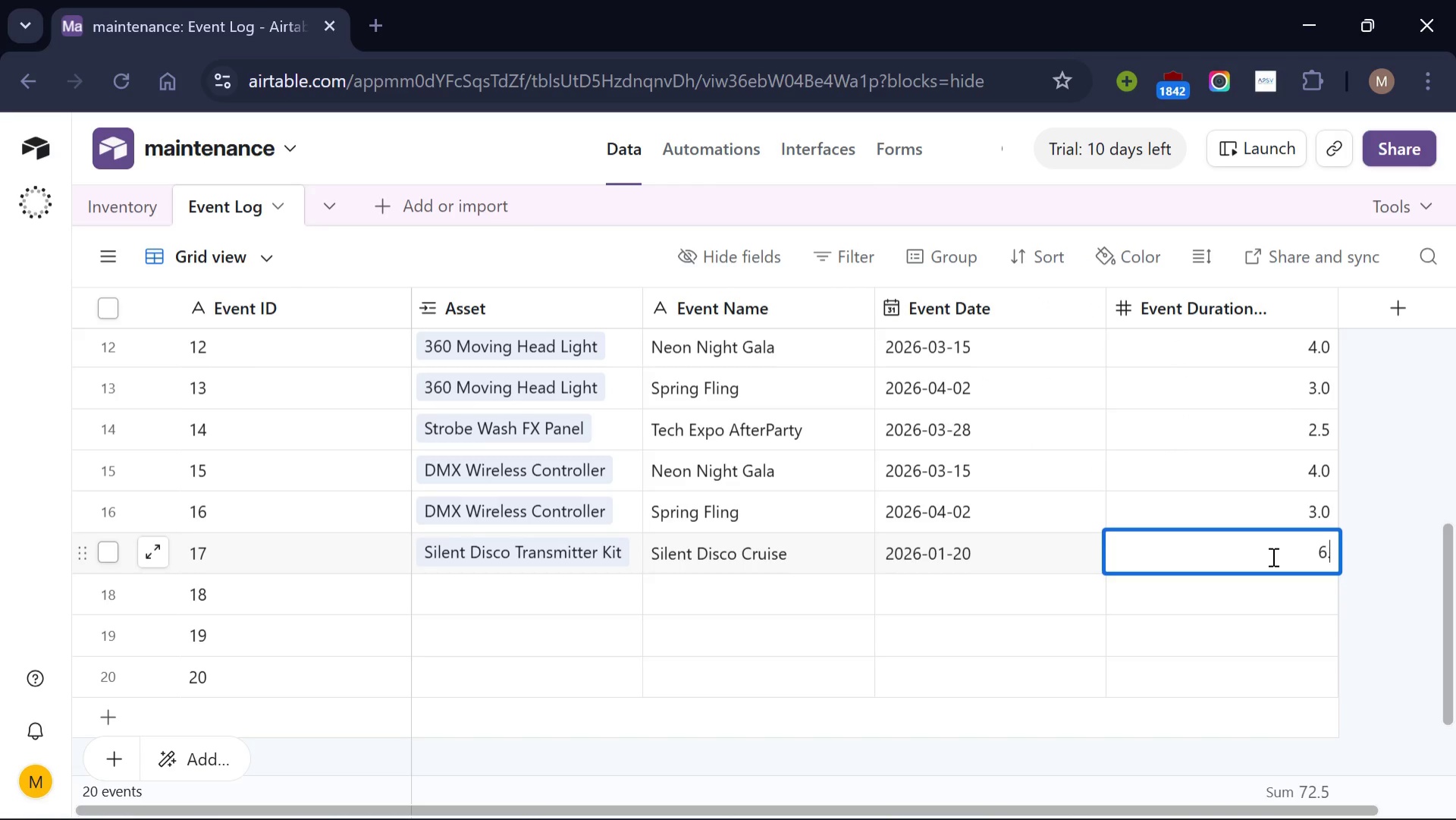 
key(Period)
 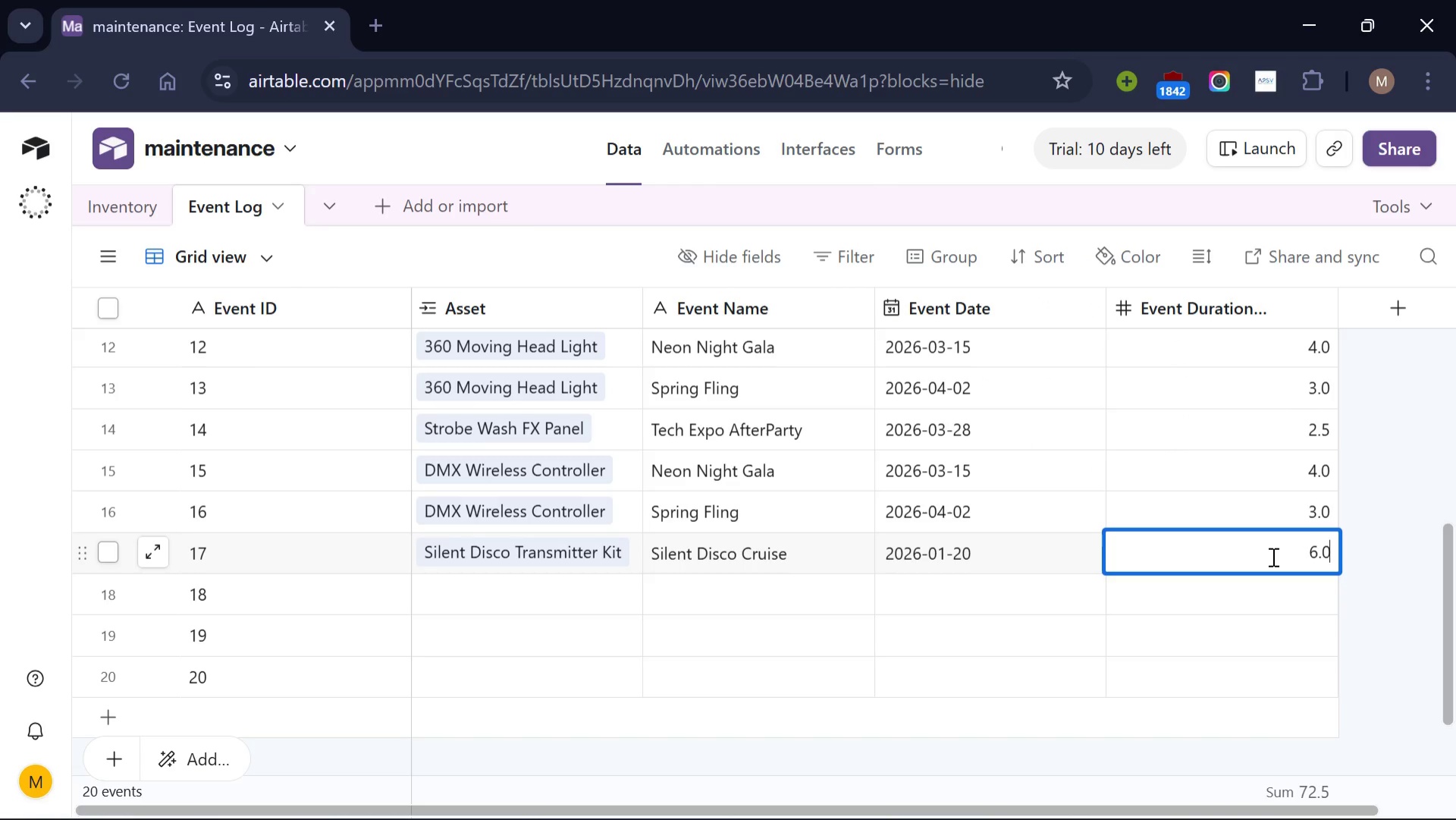 
key(0)
 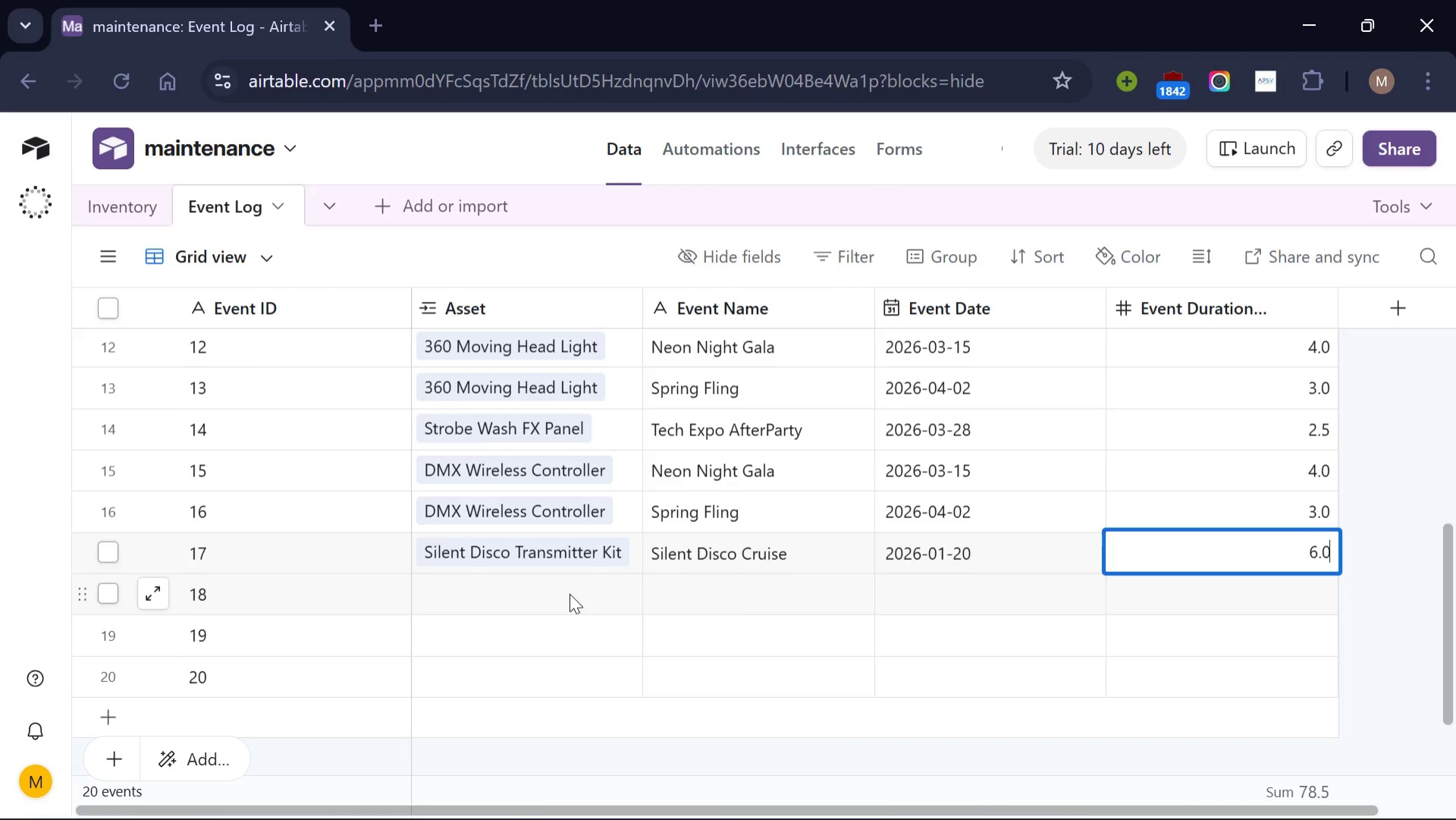 
left_click([567, 591])
 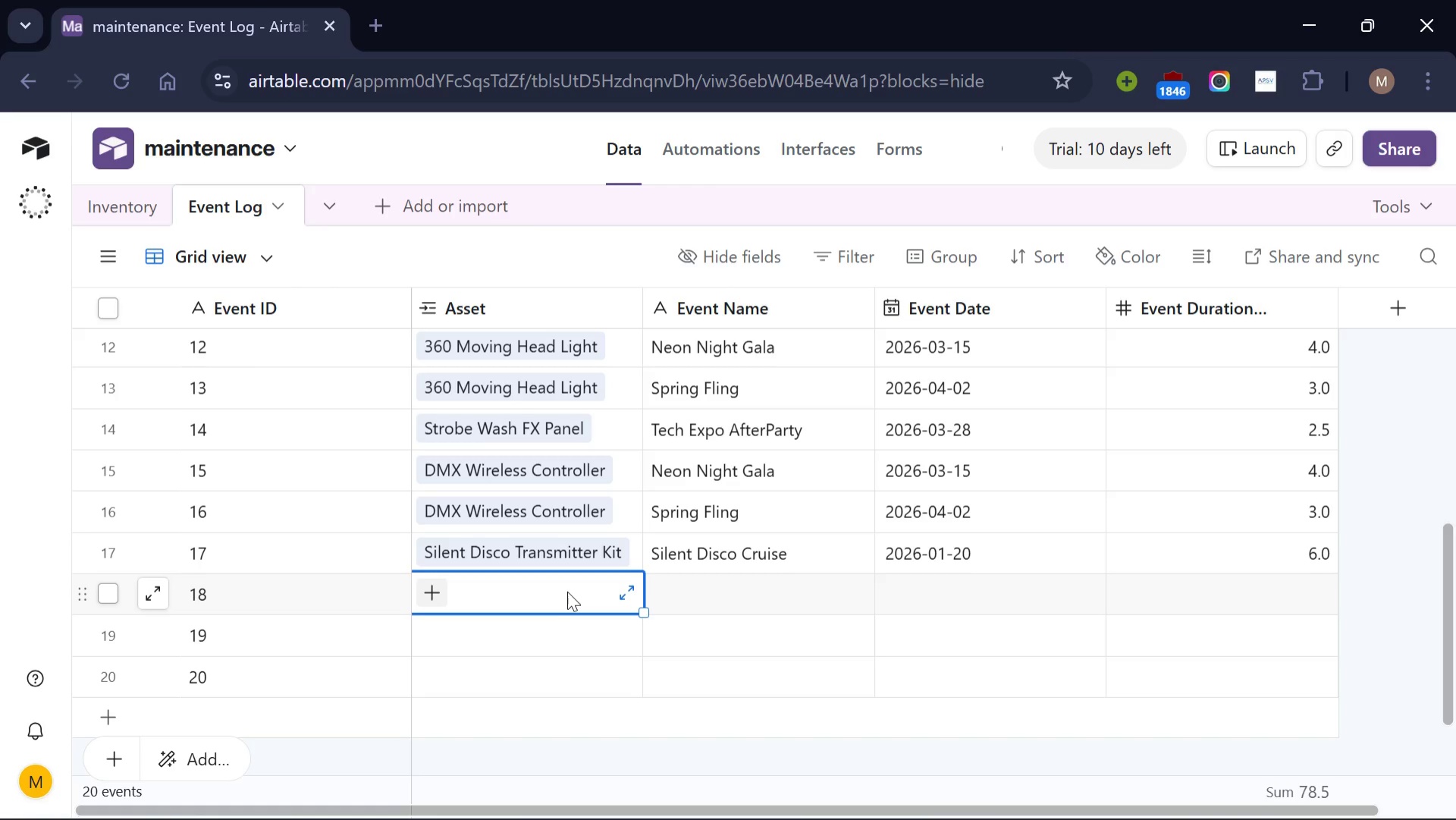 
wait(7.48)
 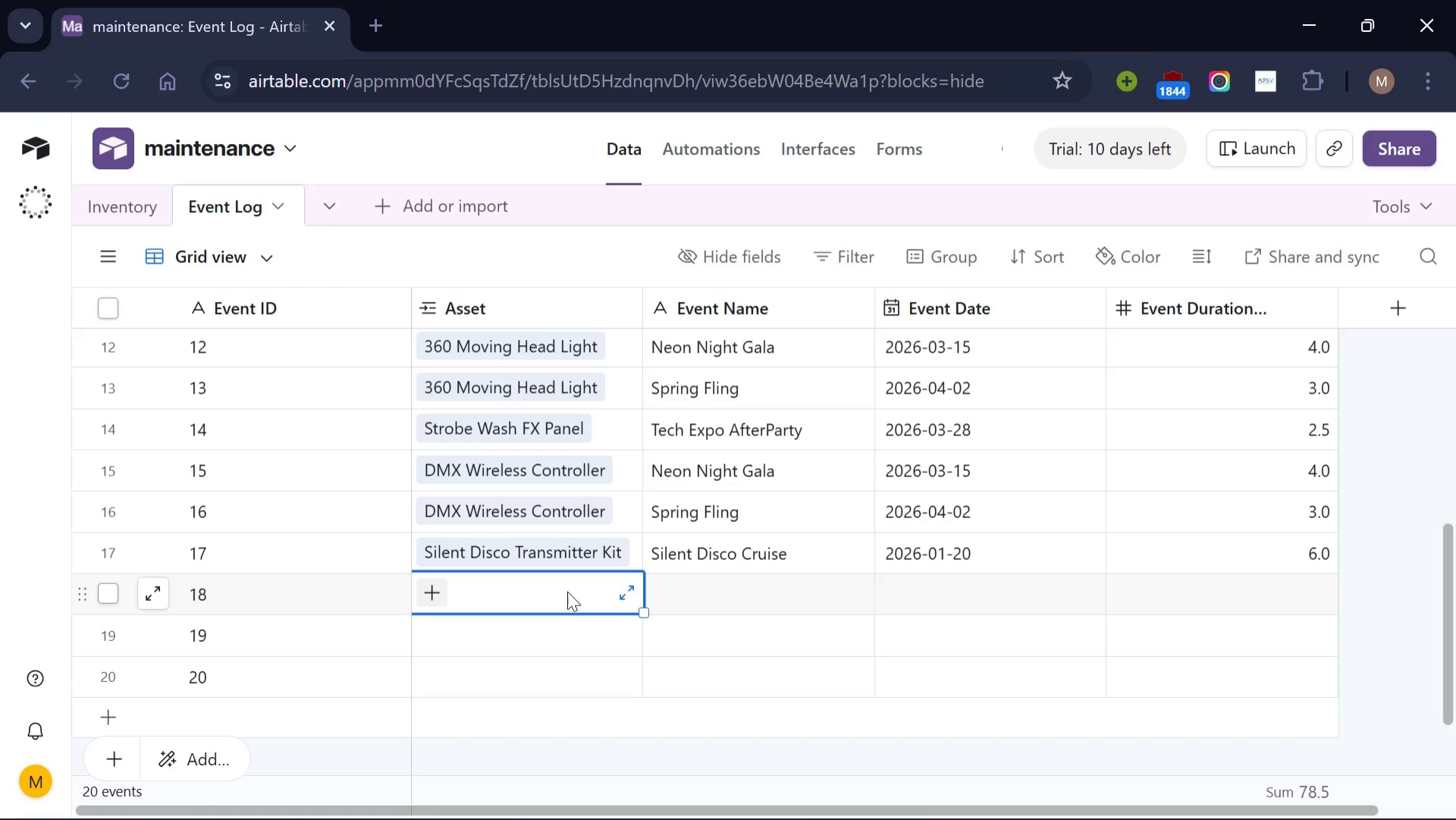 
left_click([430, 602])
 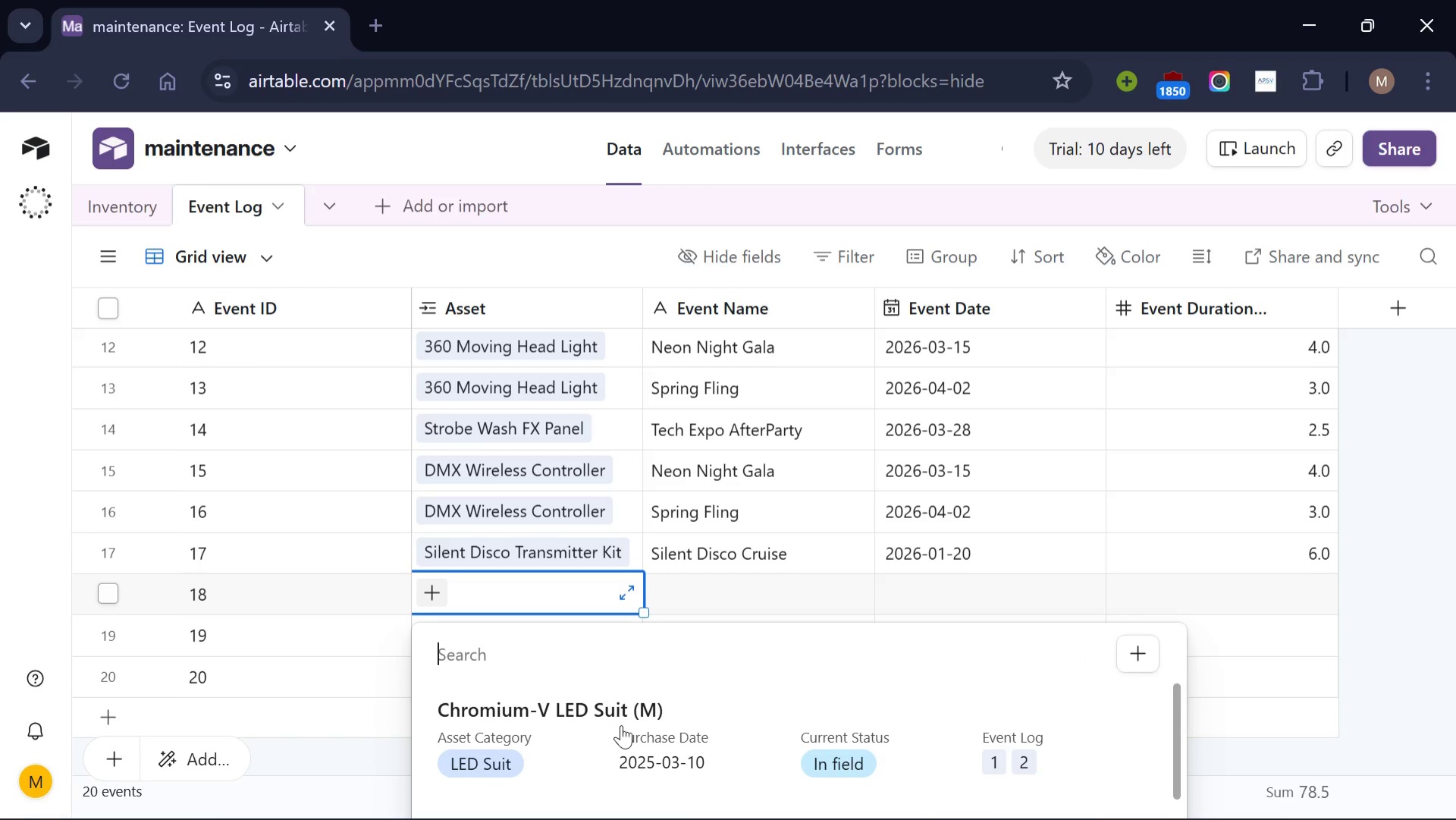 
scroll: coordinate [716, 745], scroll_direction: down, amount: 5.0
 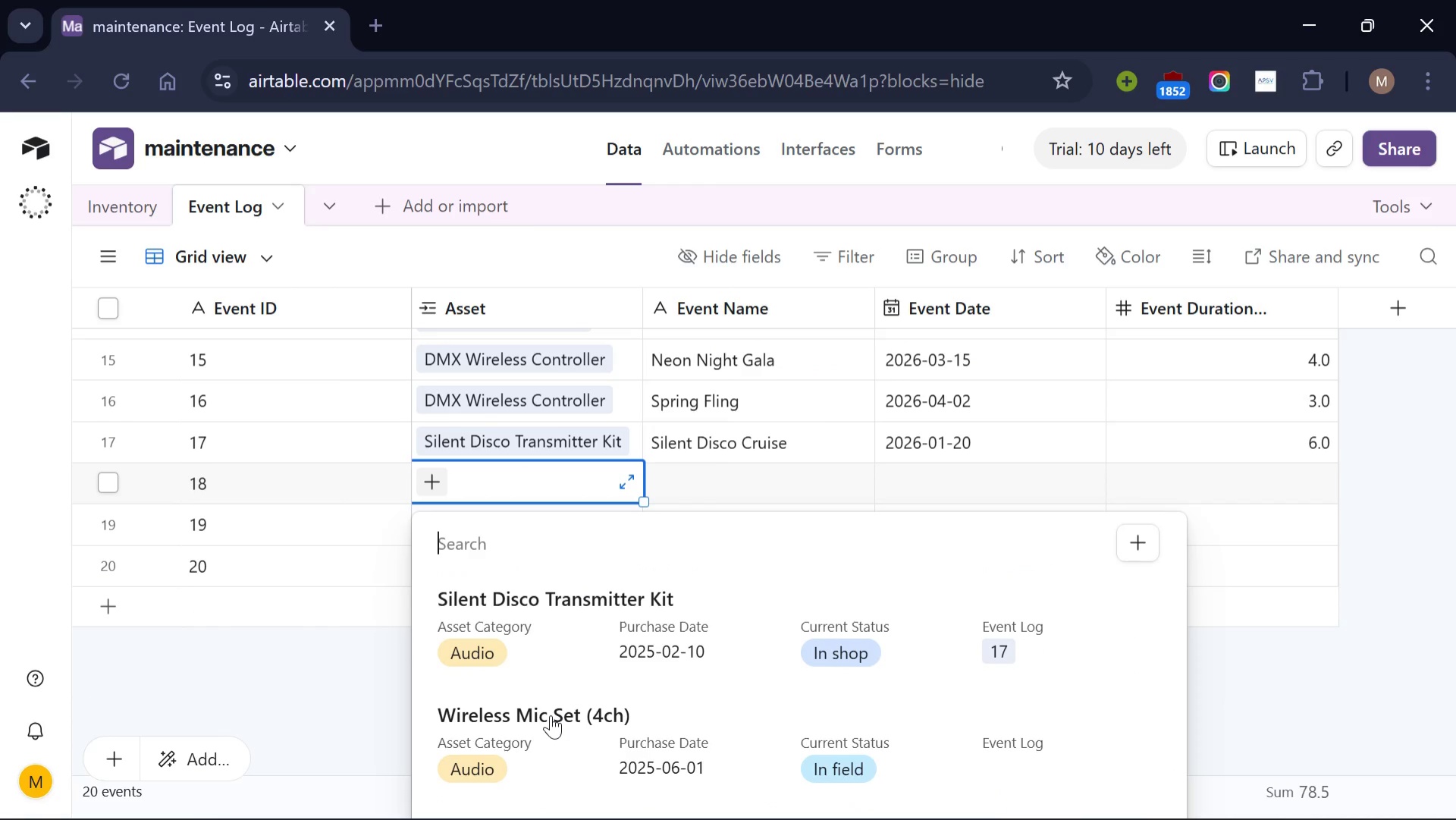 
left_click([551, 715])
 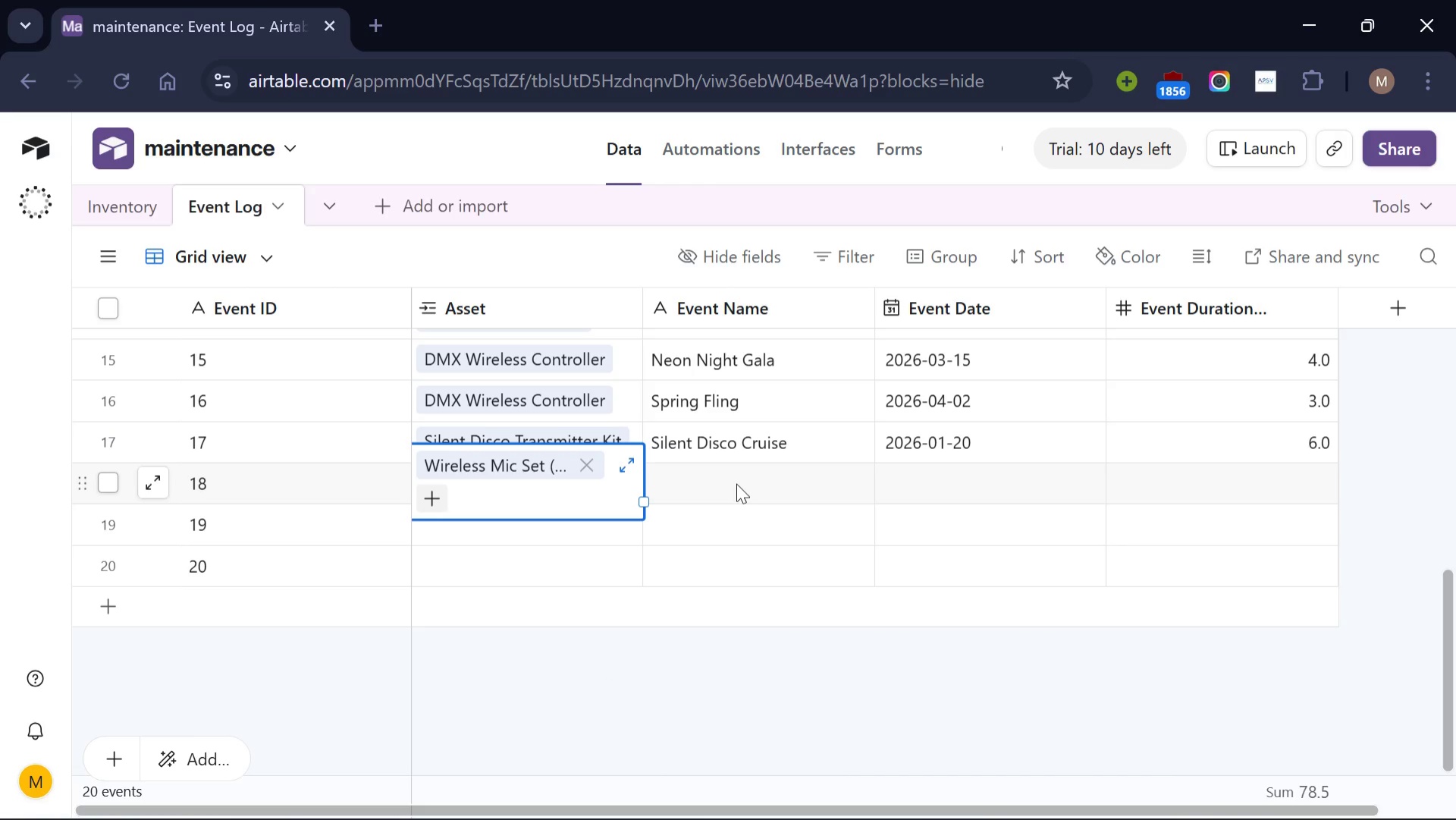 
left_click([736, 483])
 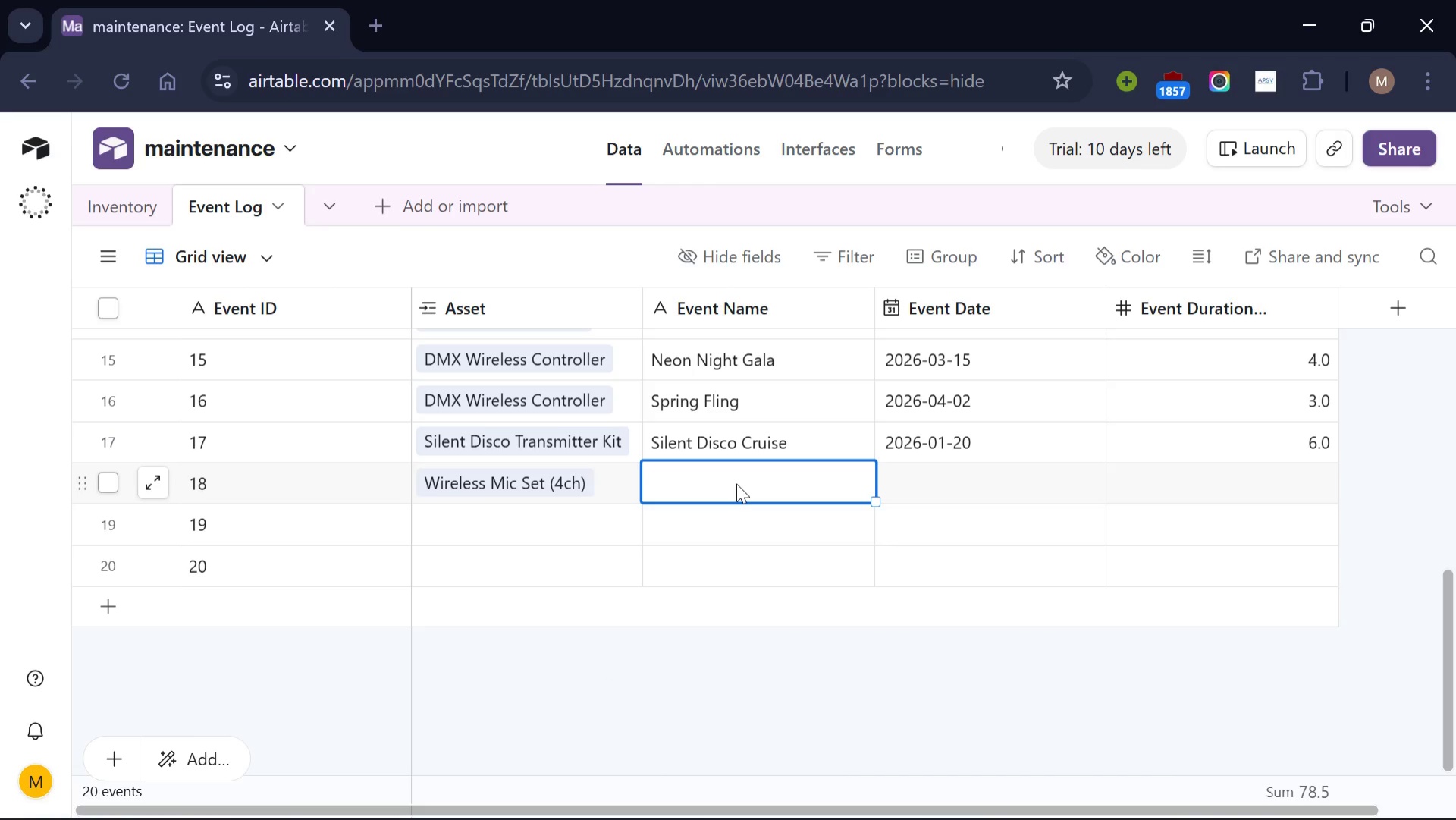 
type(c)
key(Backspace)
type(Corporate RE)
key(Backspace)
type(etreat)
 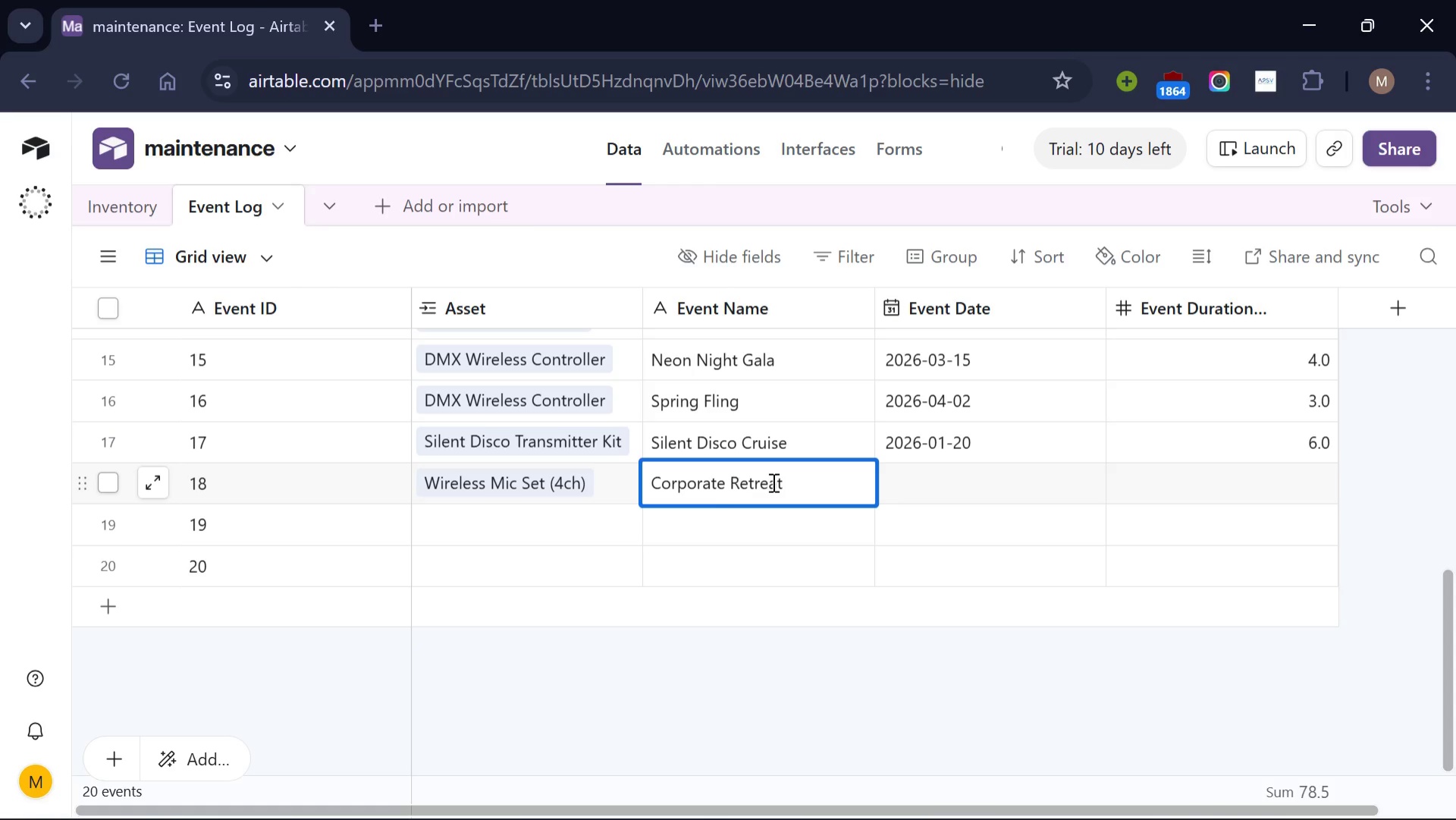 
left_click([945, 476])
 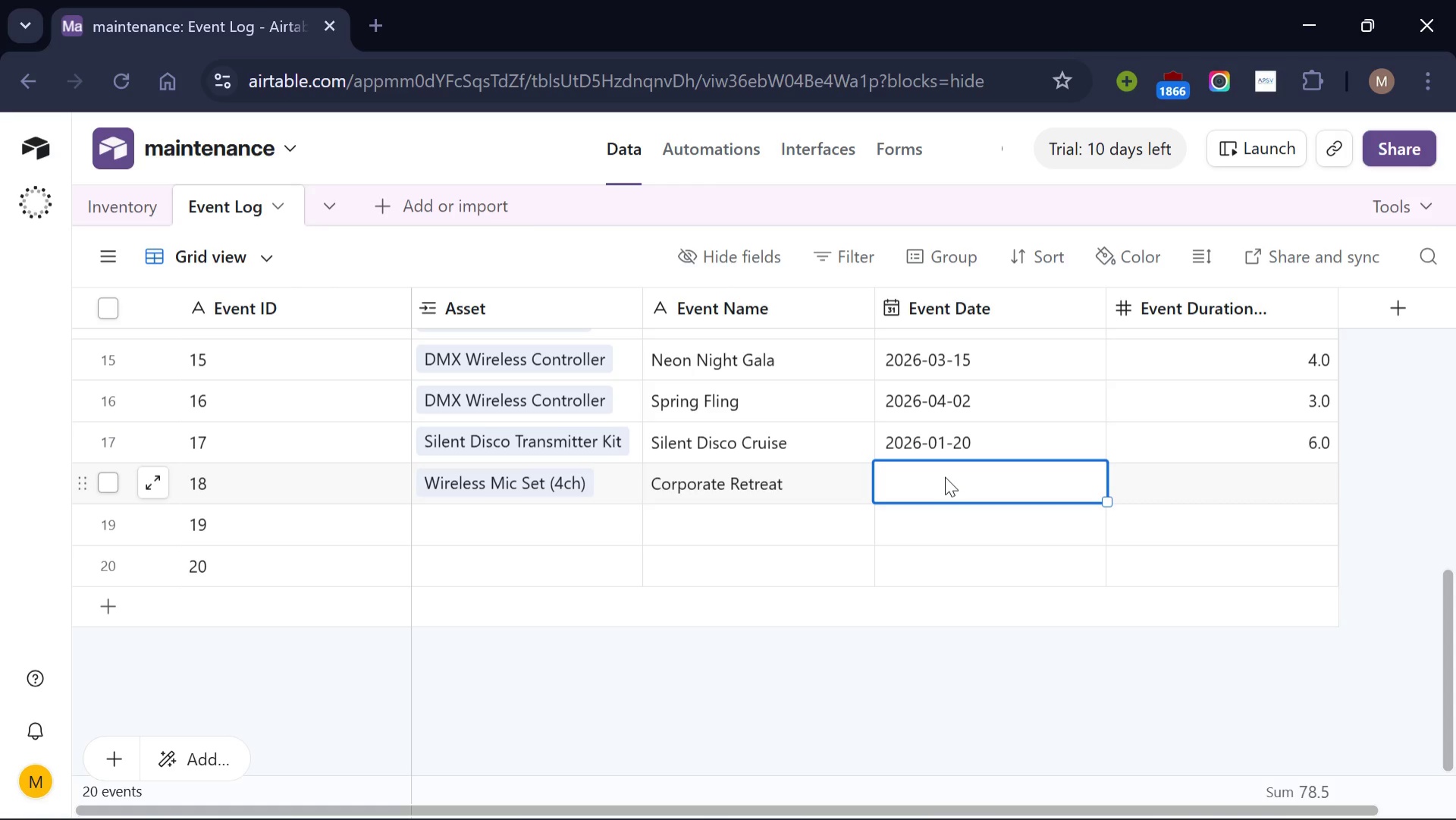 
type(2026-02-10)
 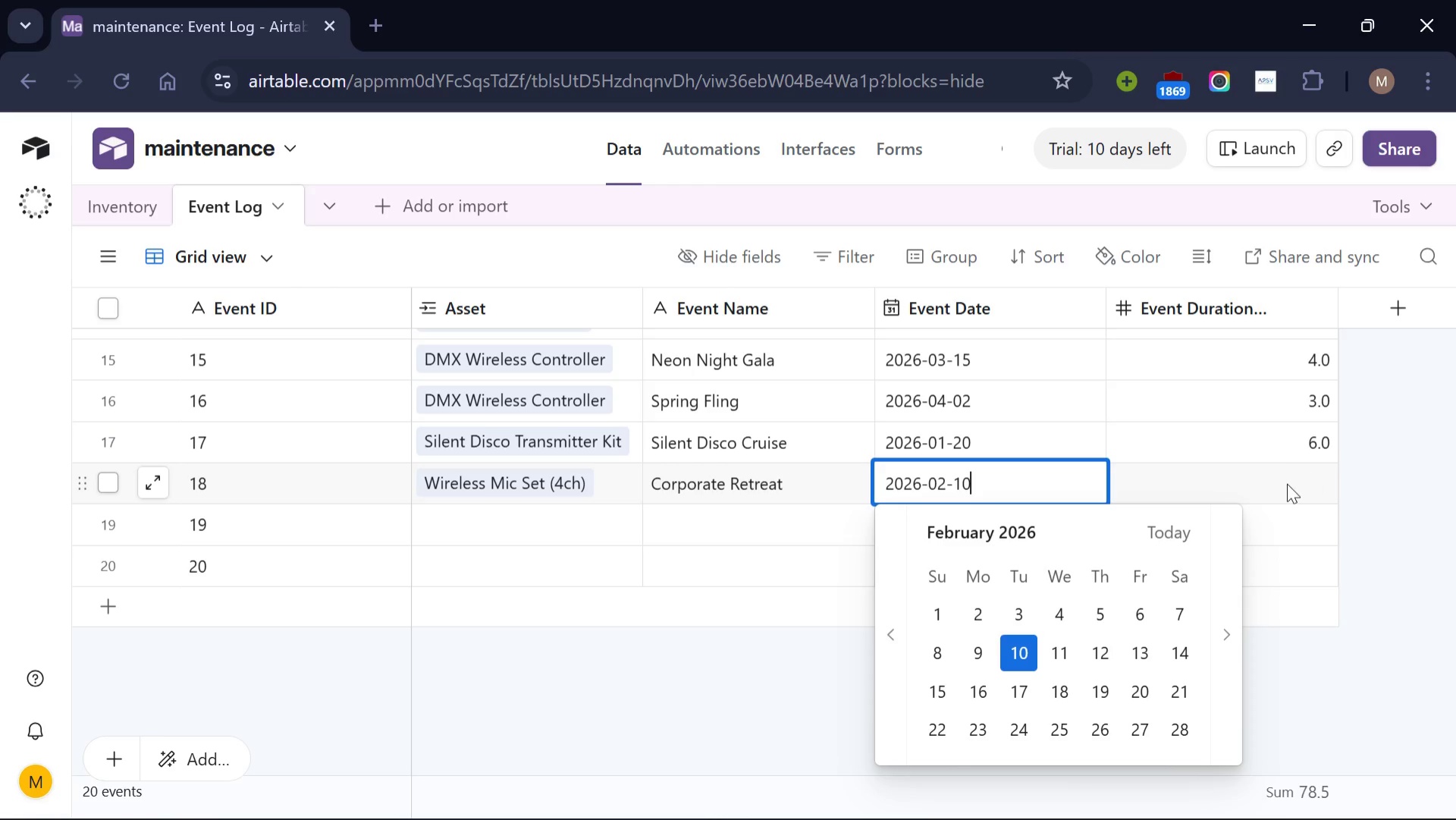 
left_click([1287, 483])
 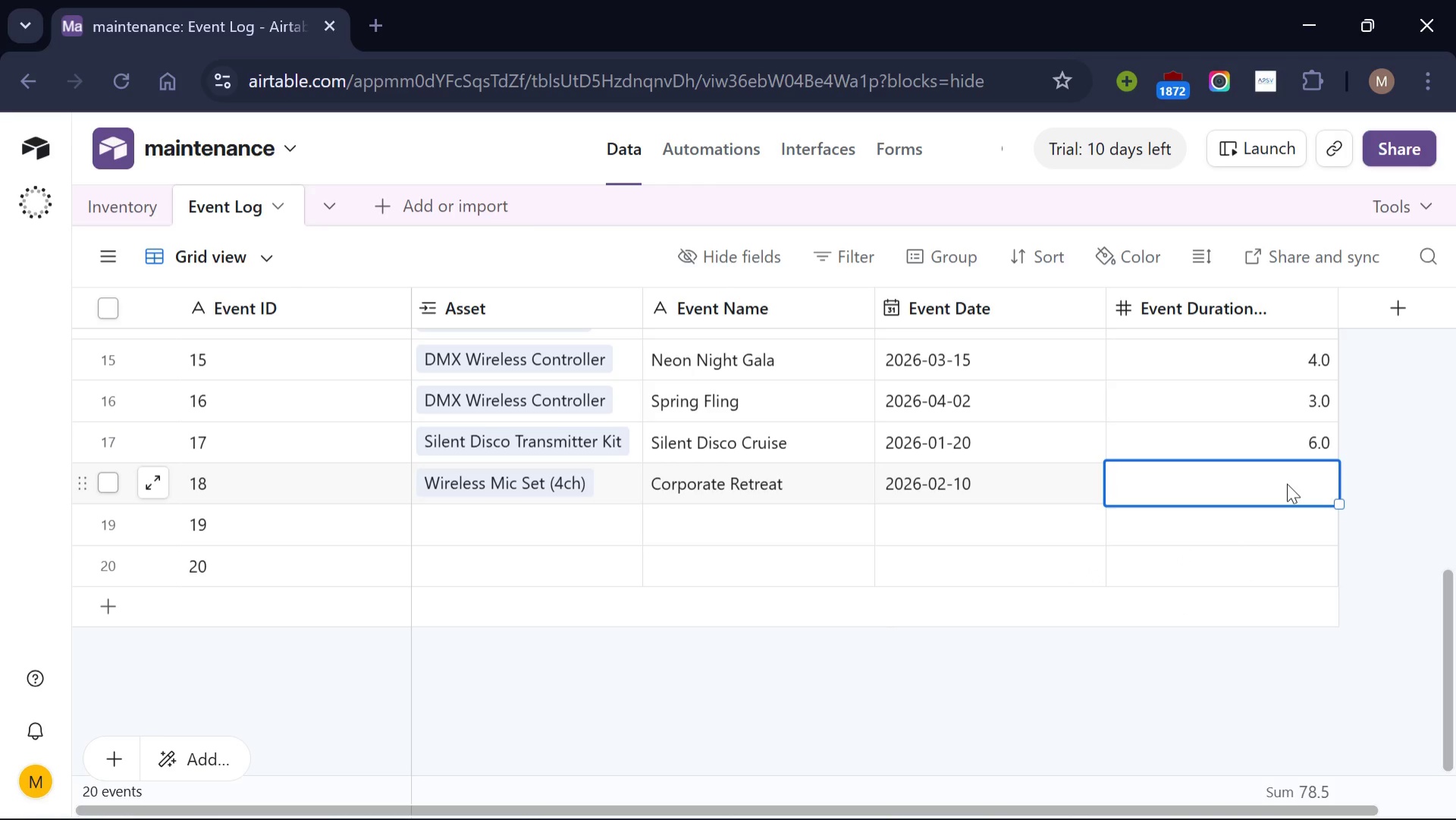 
key(3)
 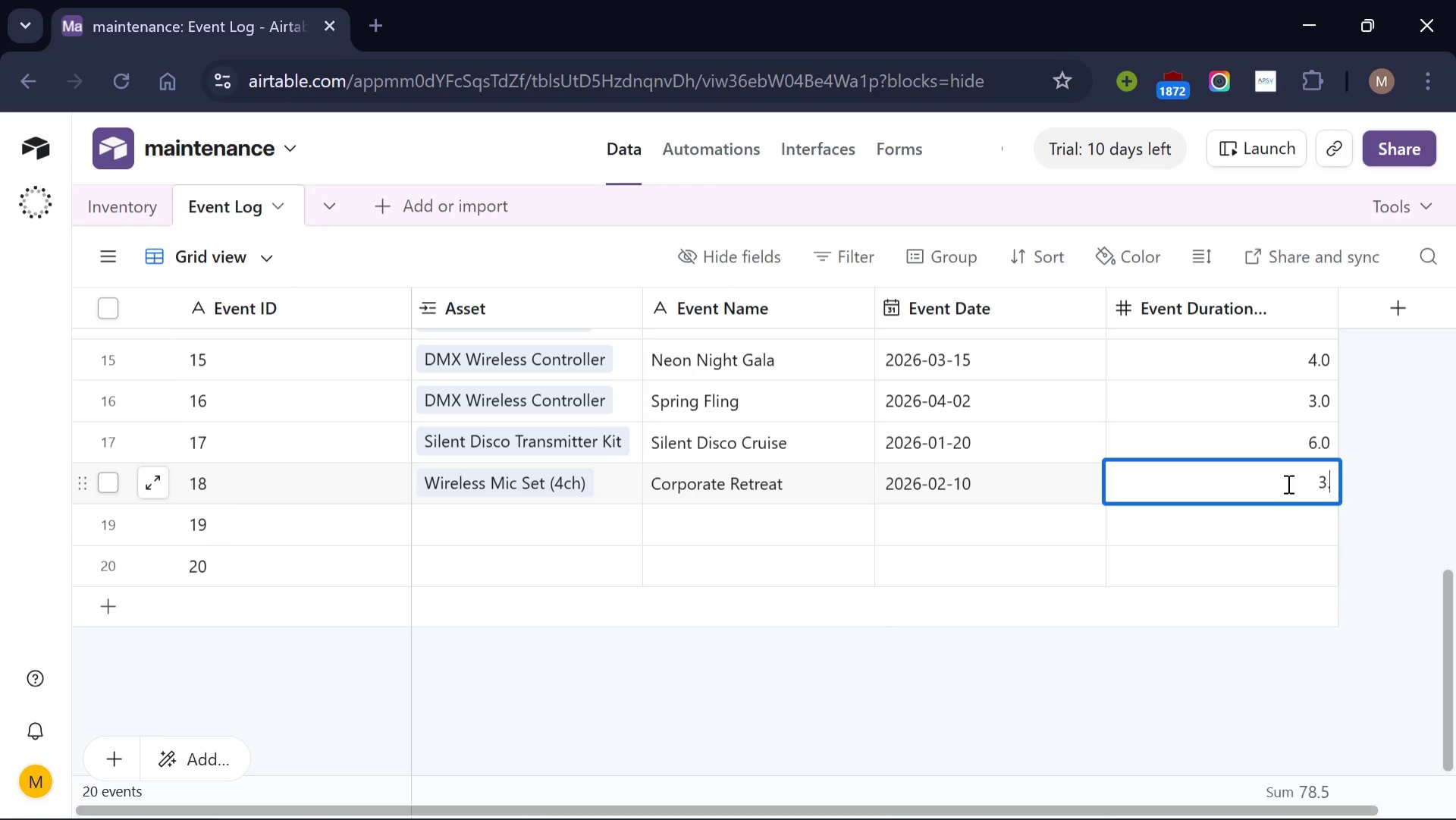 
key(Period)
 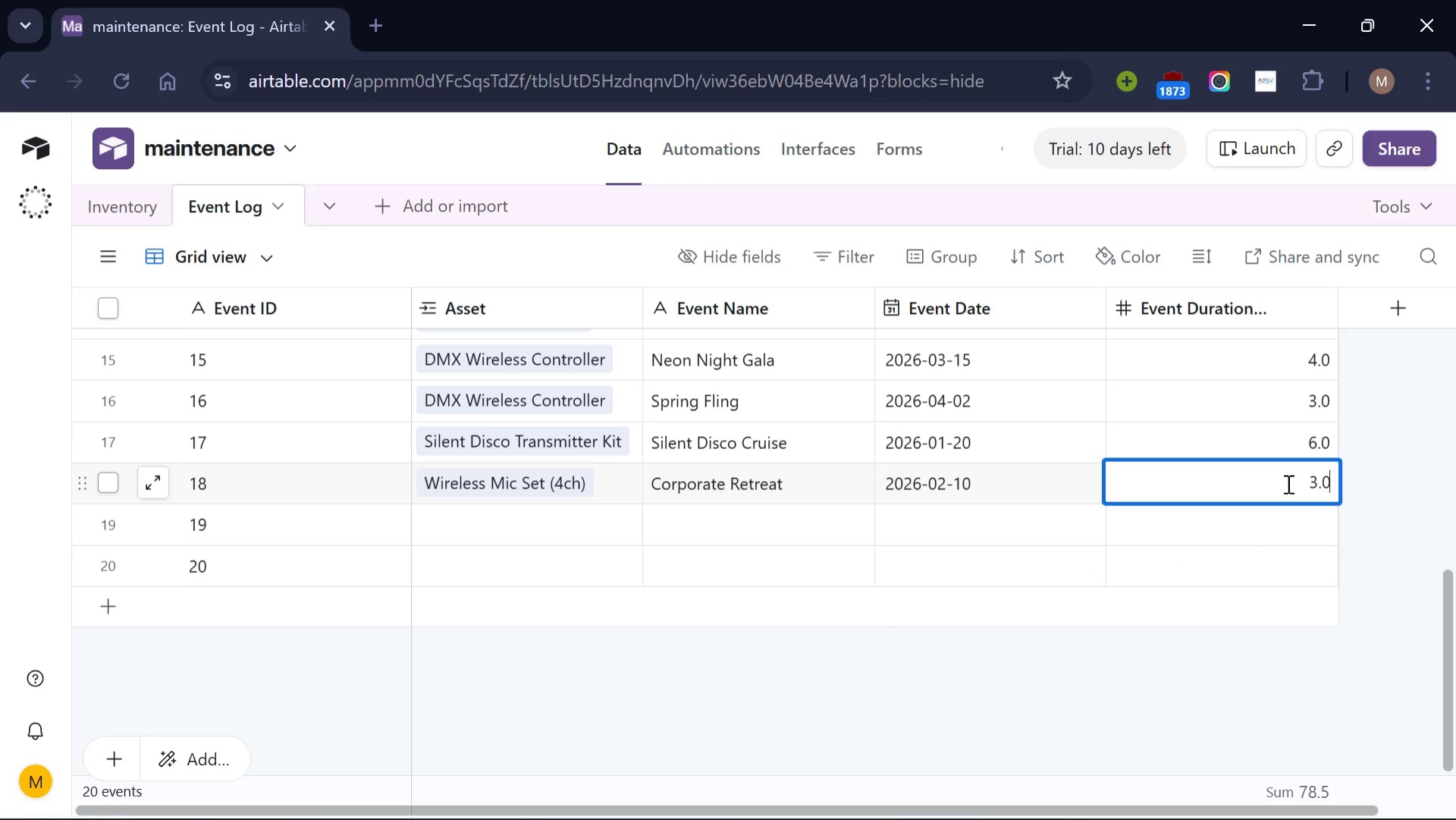 
key(0)
 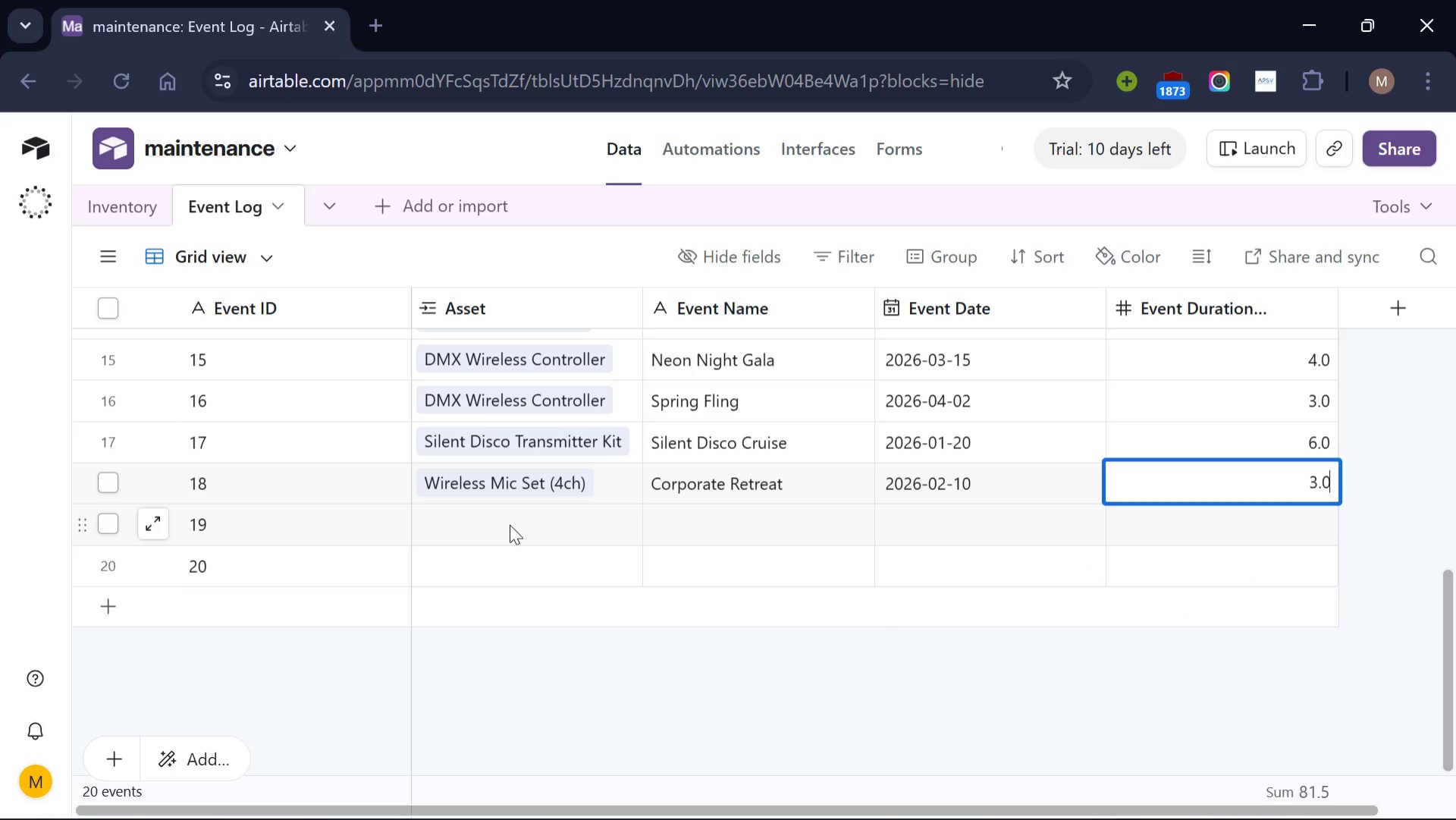 
left_click([510, 524])
 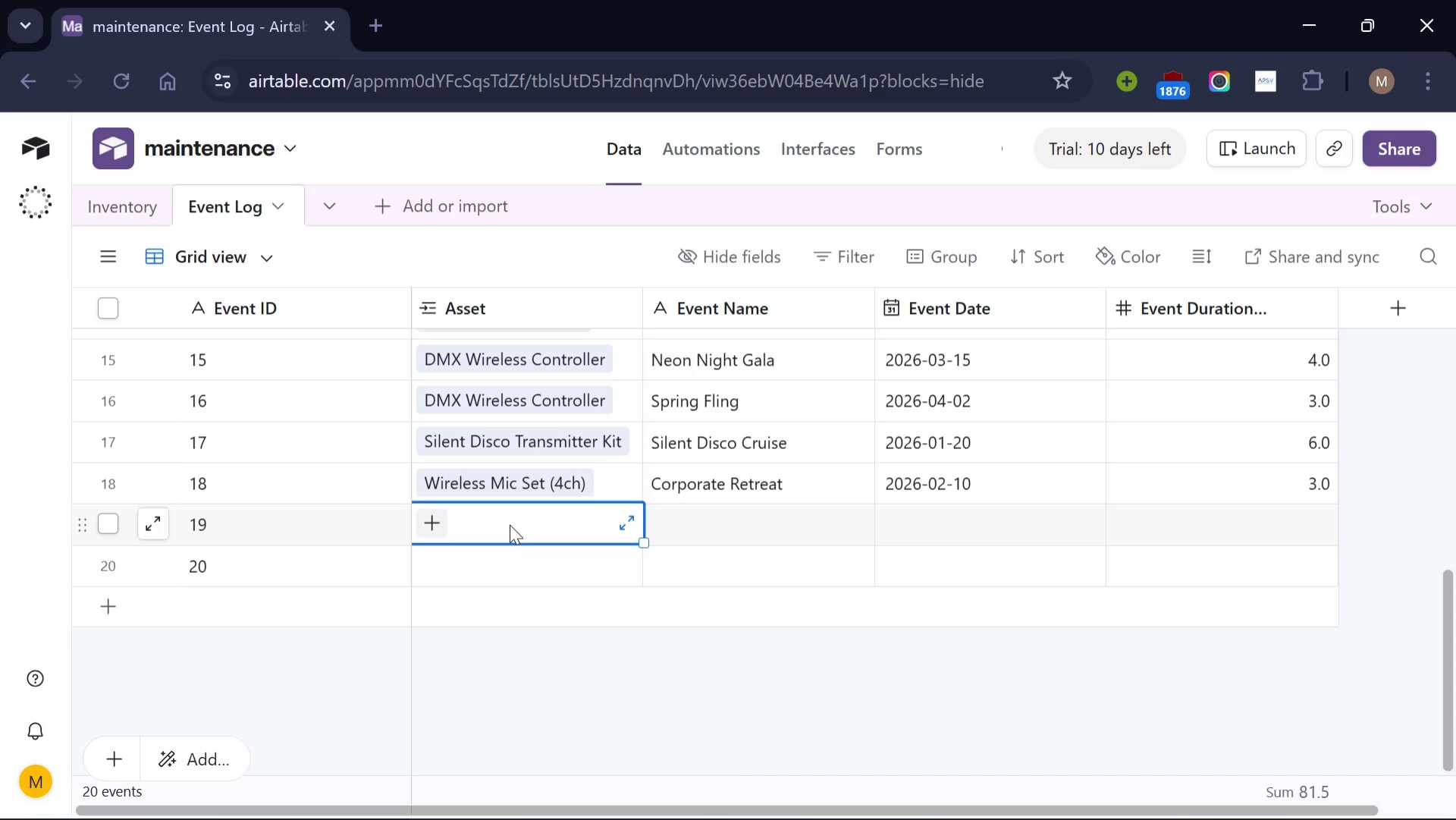 
wait(5.08)
 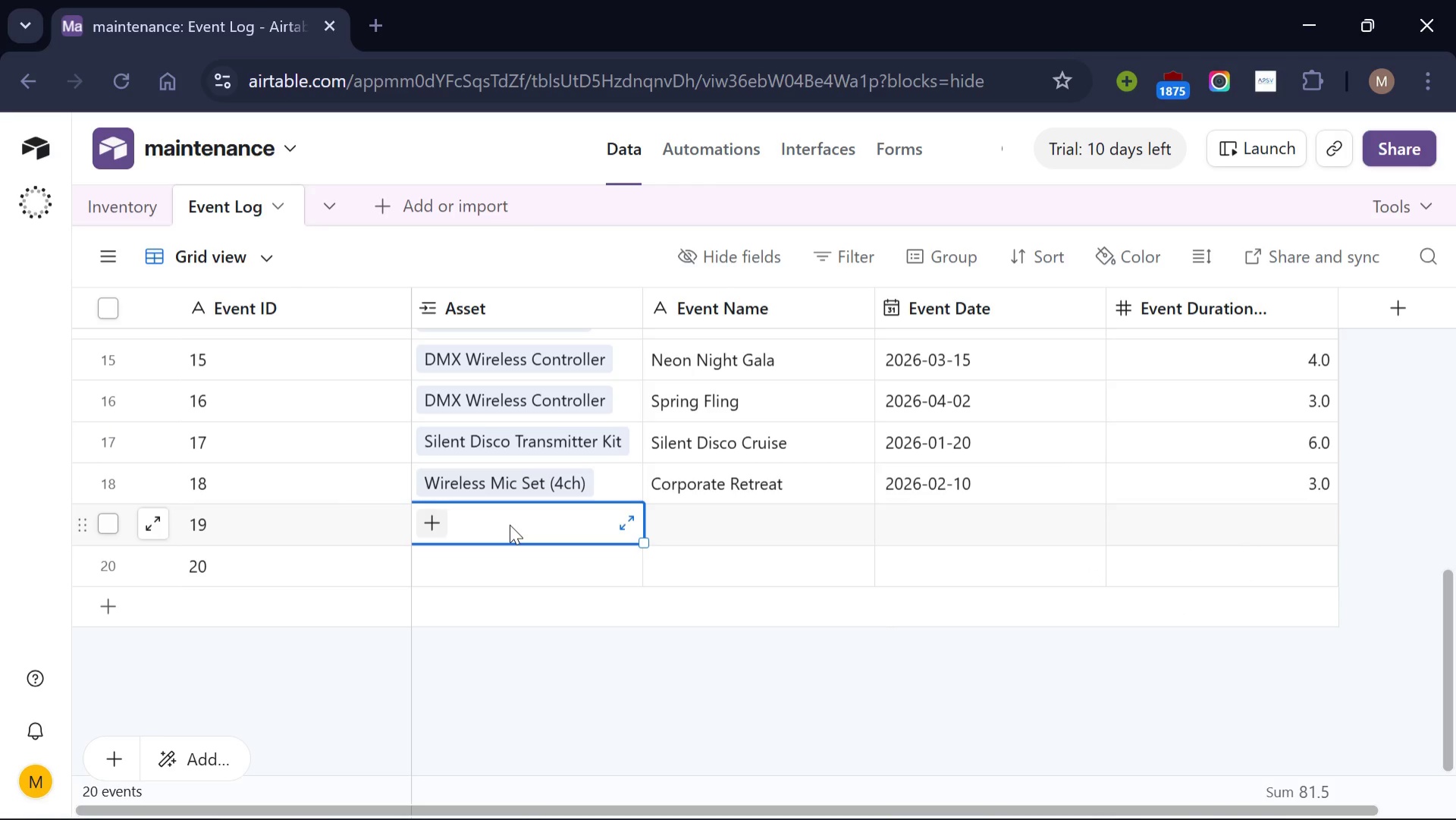 
left_click([428, 523])
 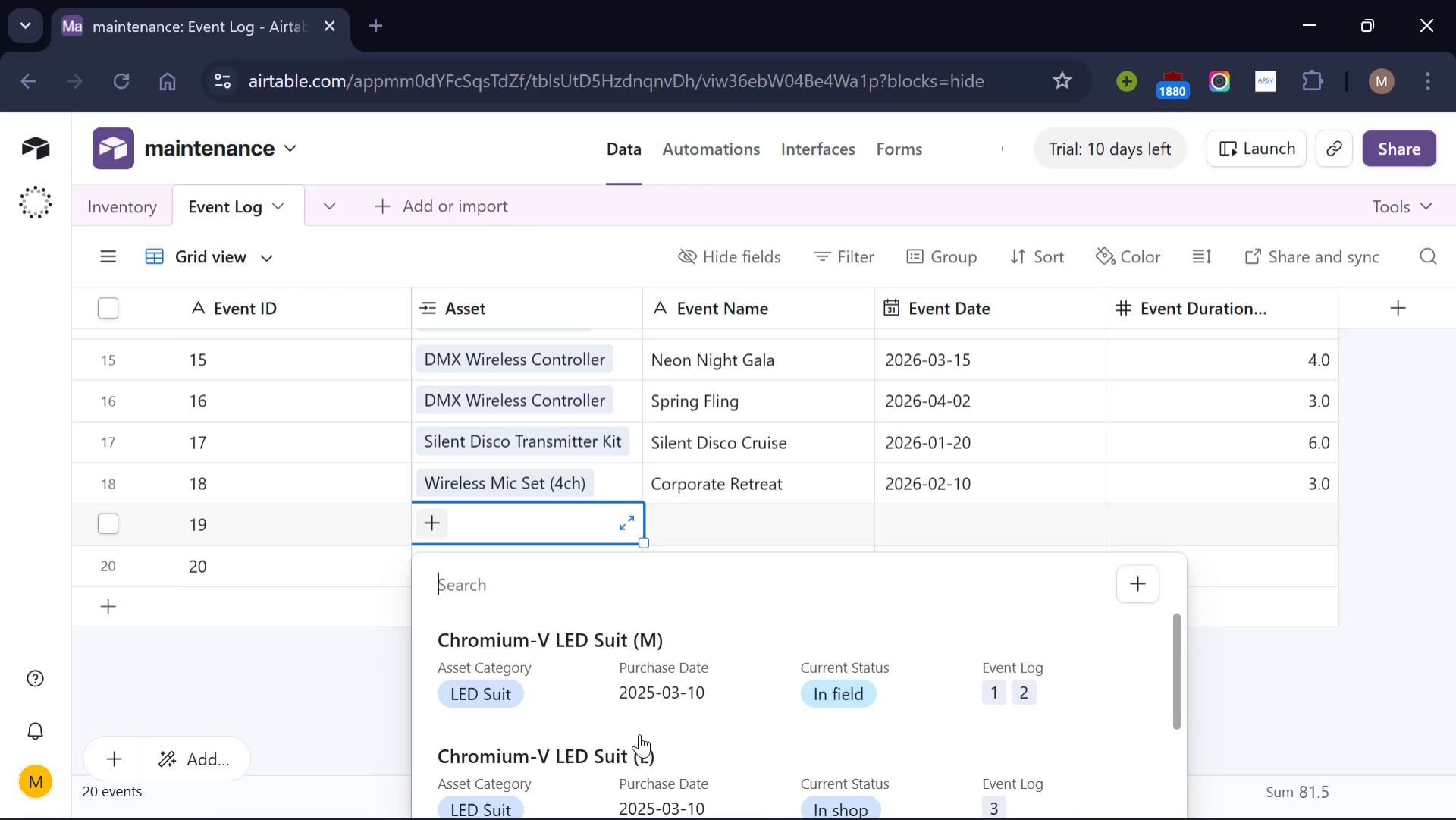 
scroll: coordinate [644, 727], scroll_direction: down, amount: 4.0
 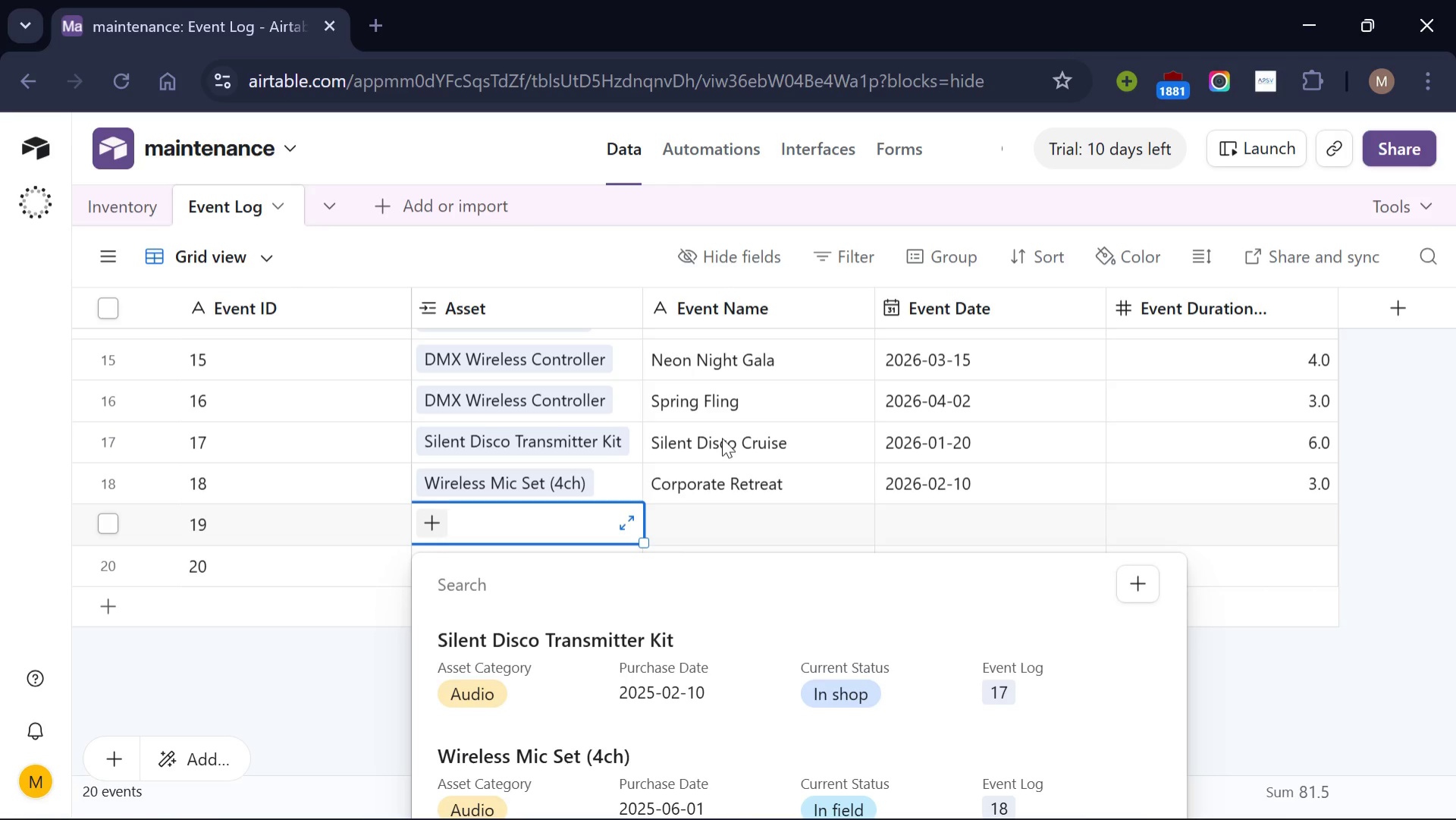 
left_click([722, 438])
 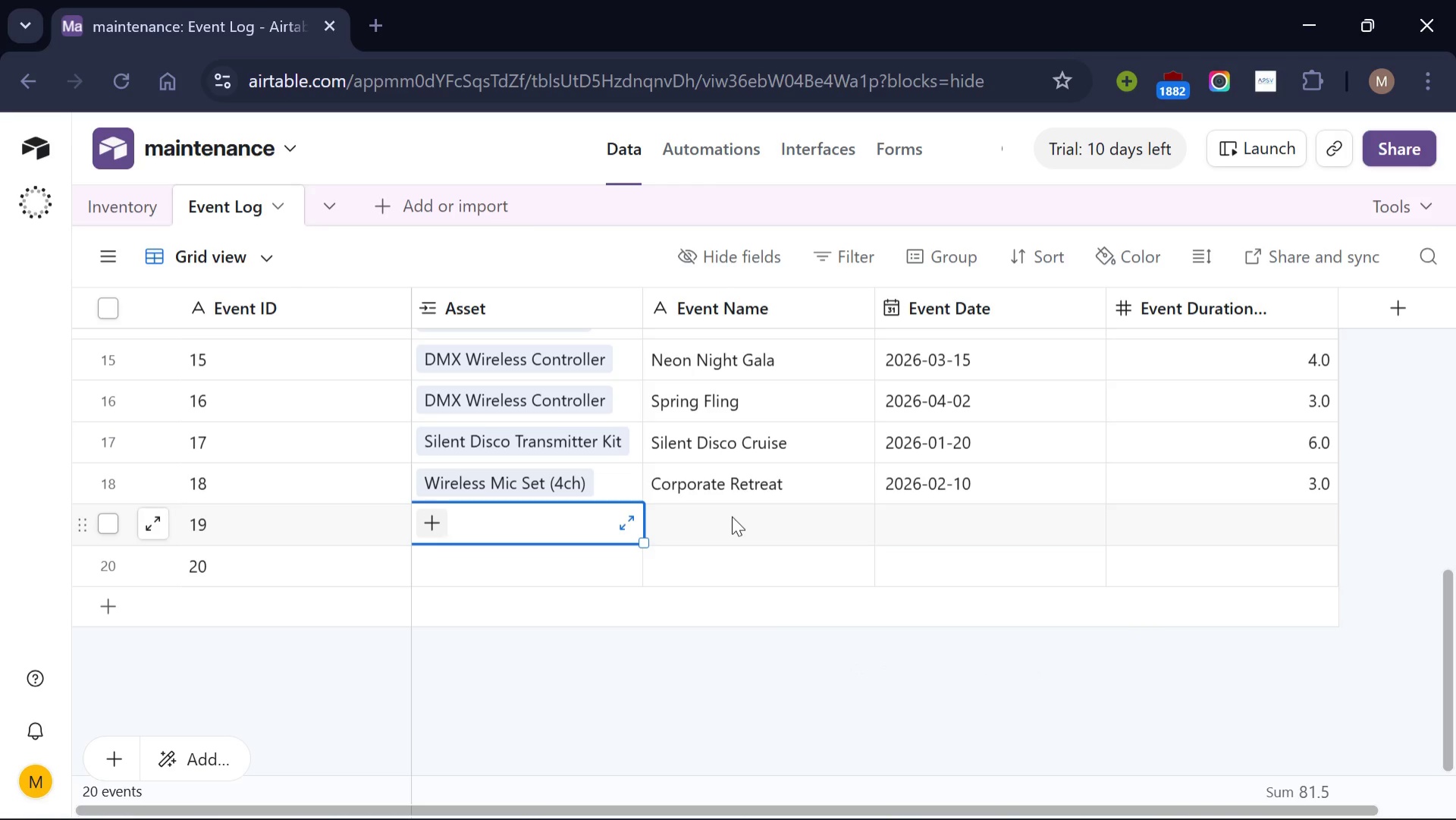 
scroll: coordinate [732, 516], scroll_direction: down, amount: 10.0
 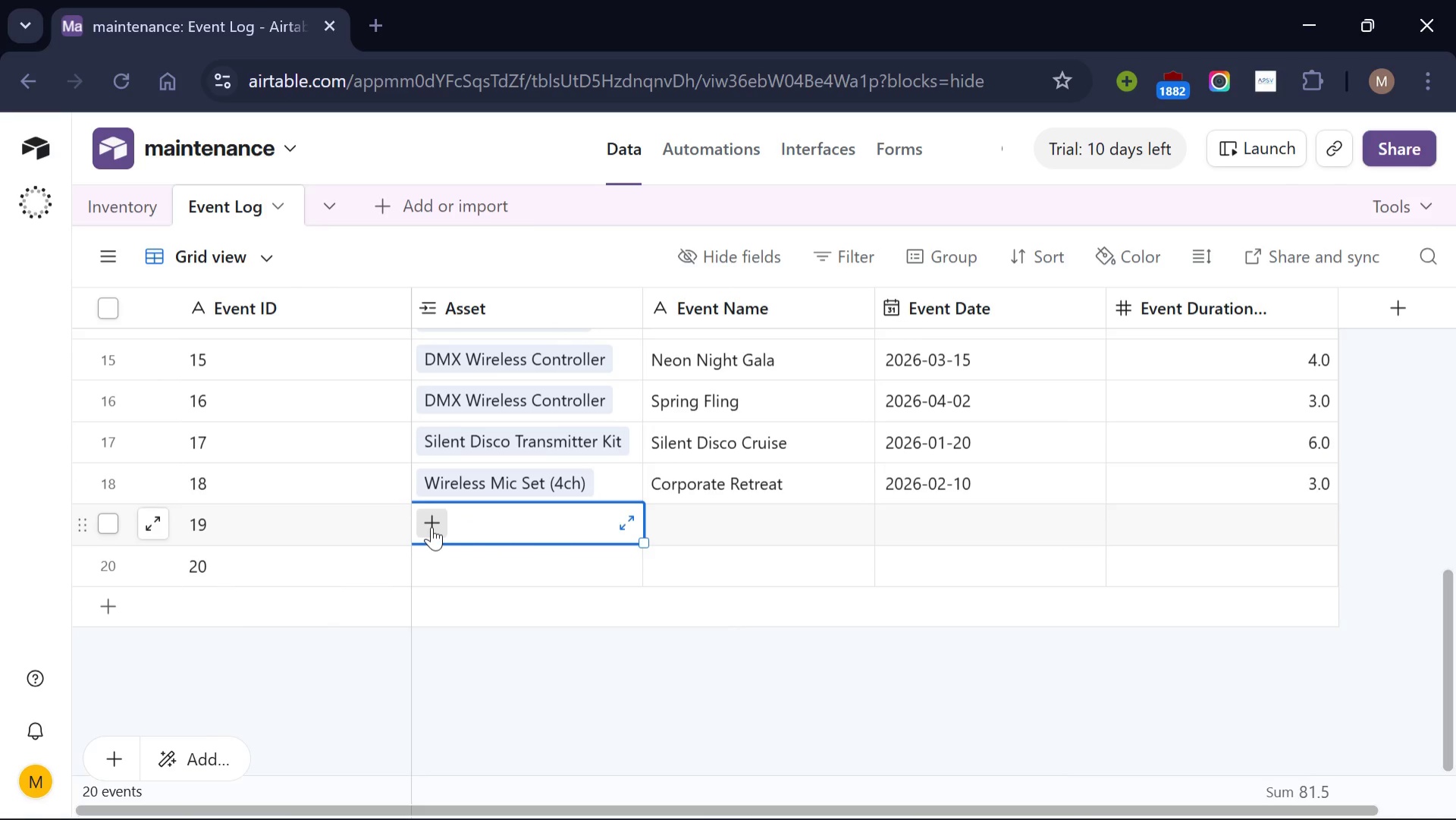 
left_click([431, 526])
 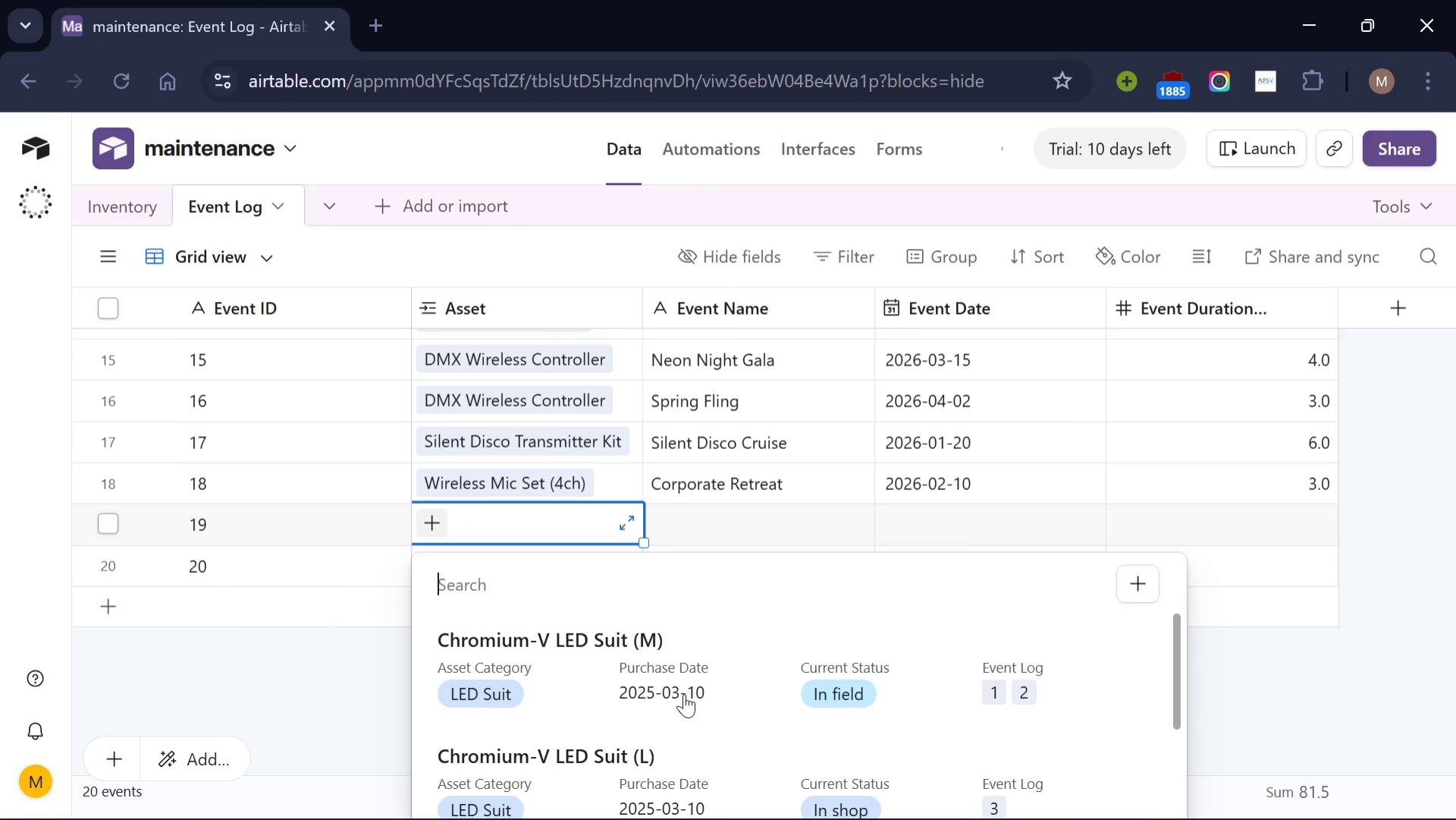 
scroll: coordinate [685, 693], scroll_direction: down, amount: 6.0
 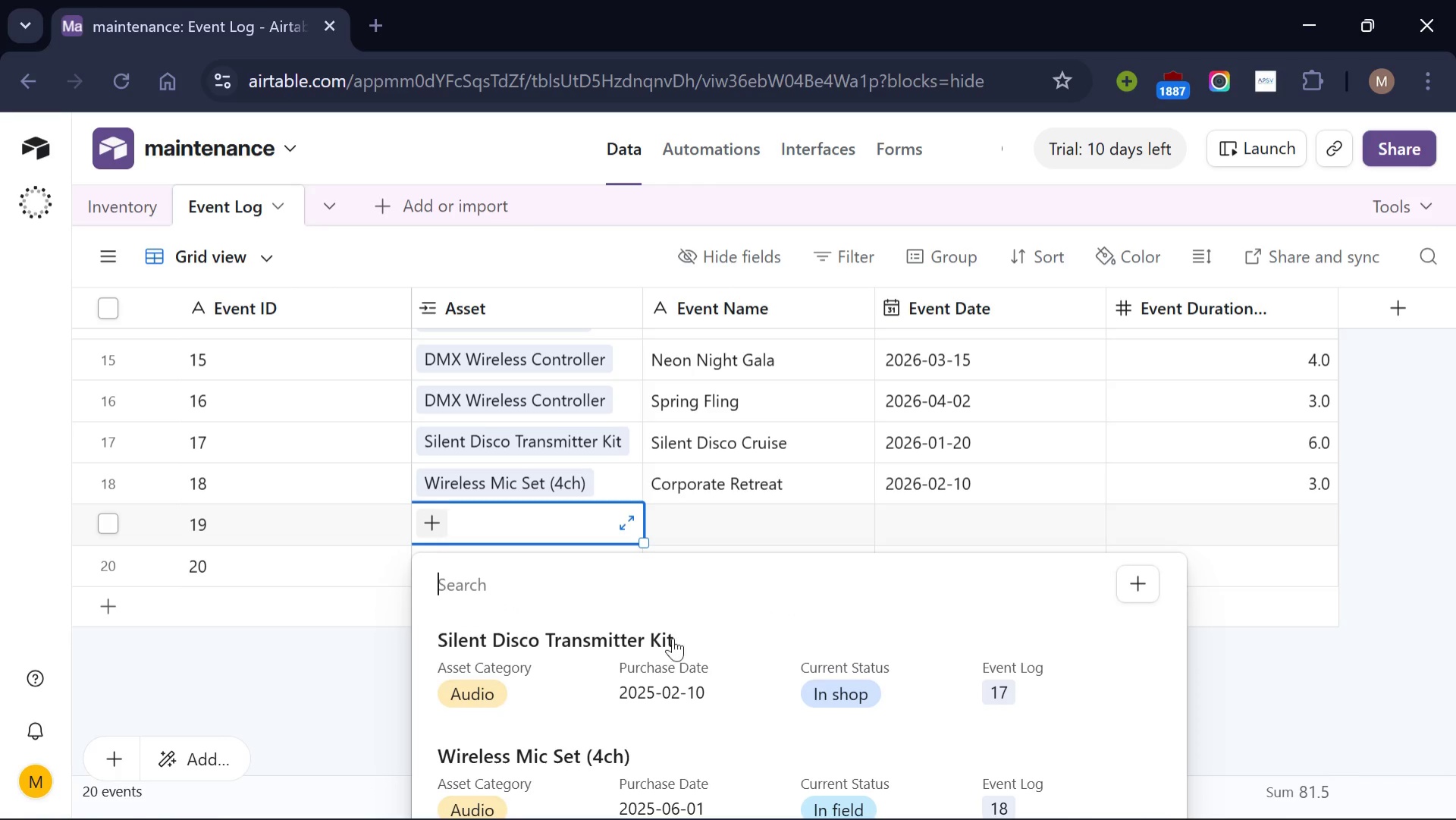 
scroll: coordinate [590, 642], scroll_direction: none, amount: 0.0
 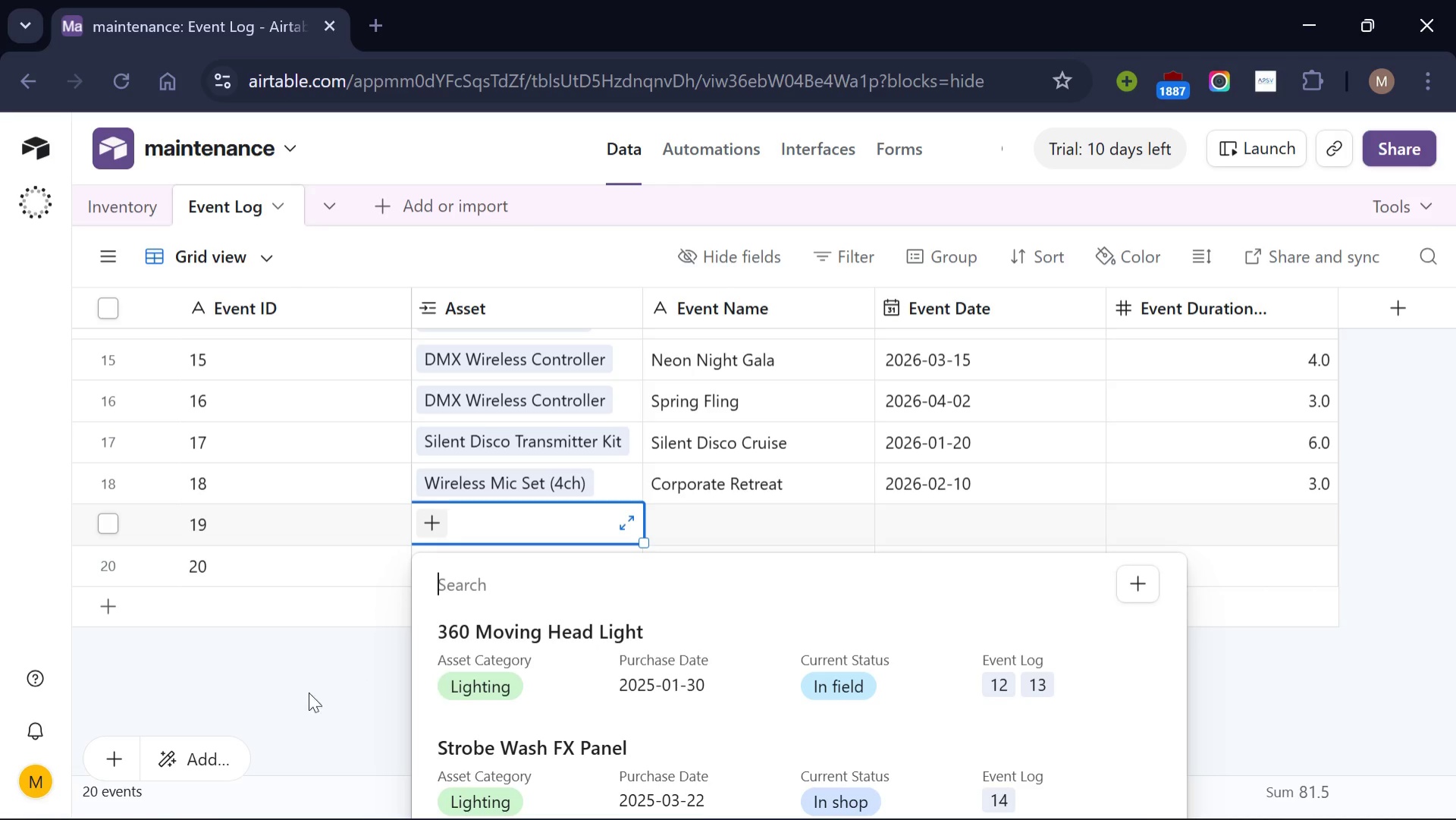 
left_click([291, 694])
 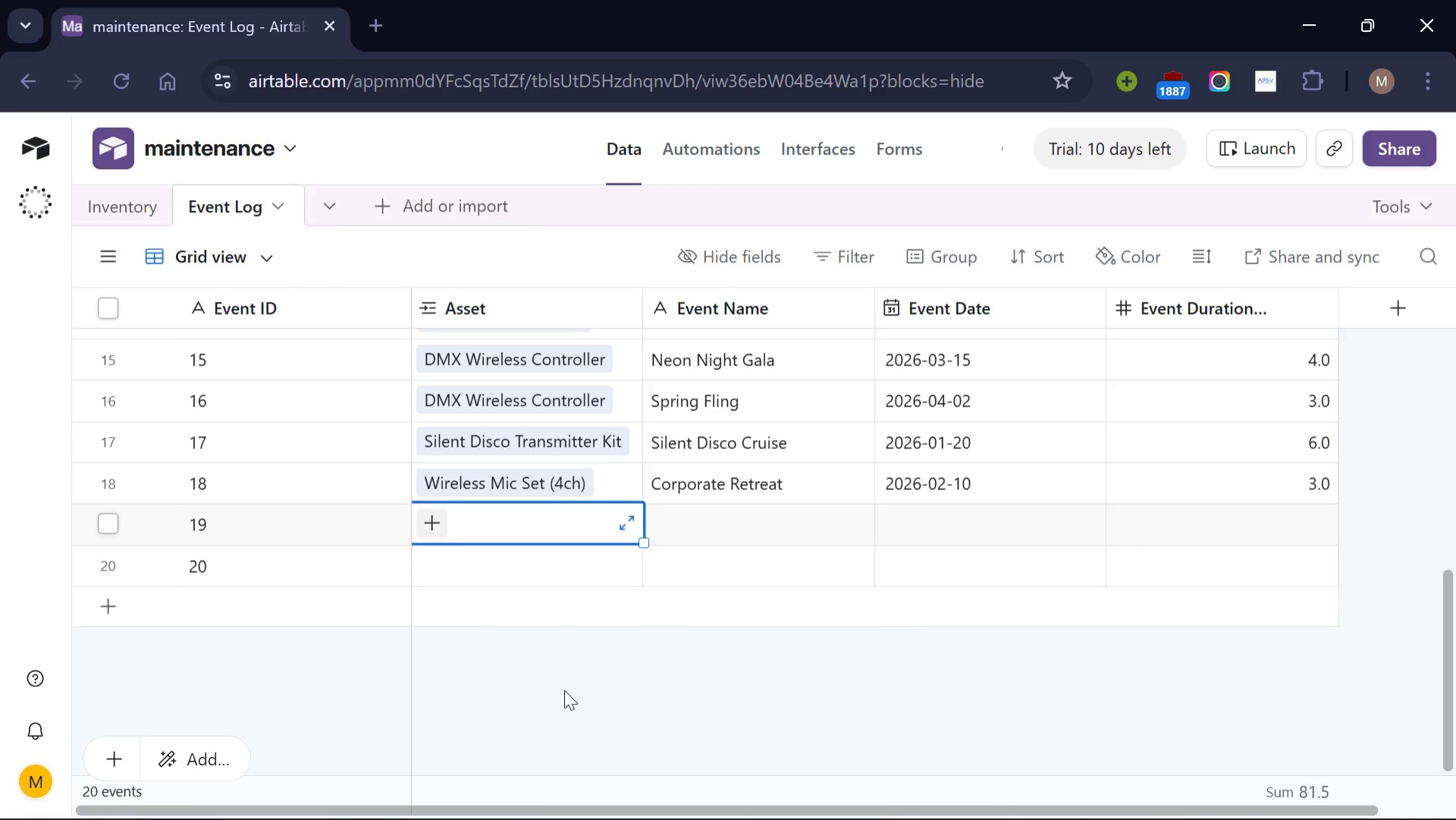 
scroll: coordinate [564, 690], scroll_direction: down, amount: 5.0
 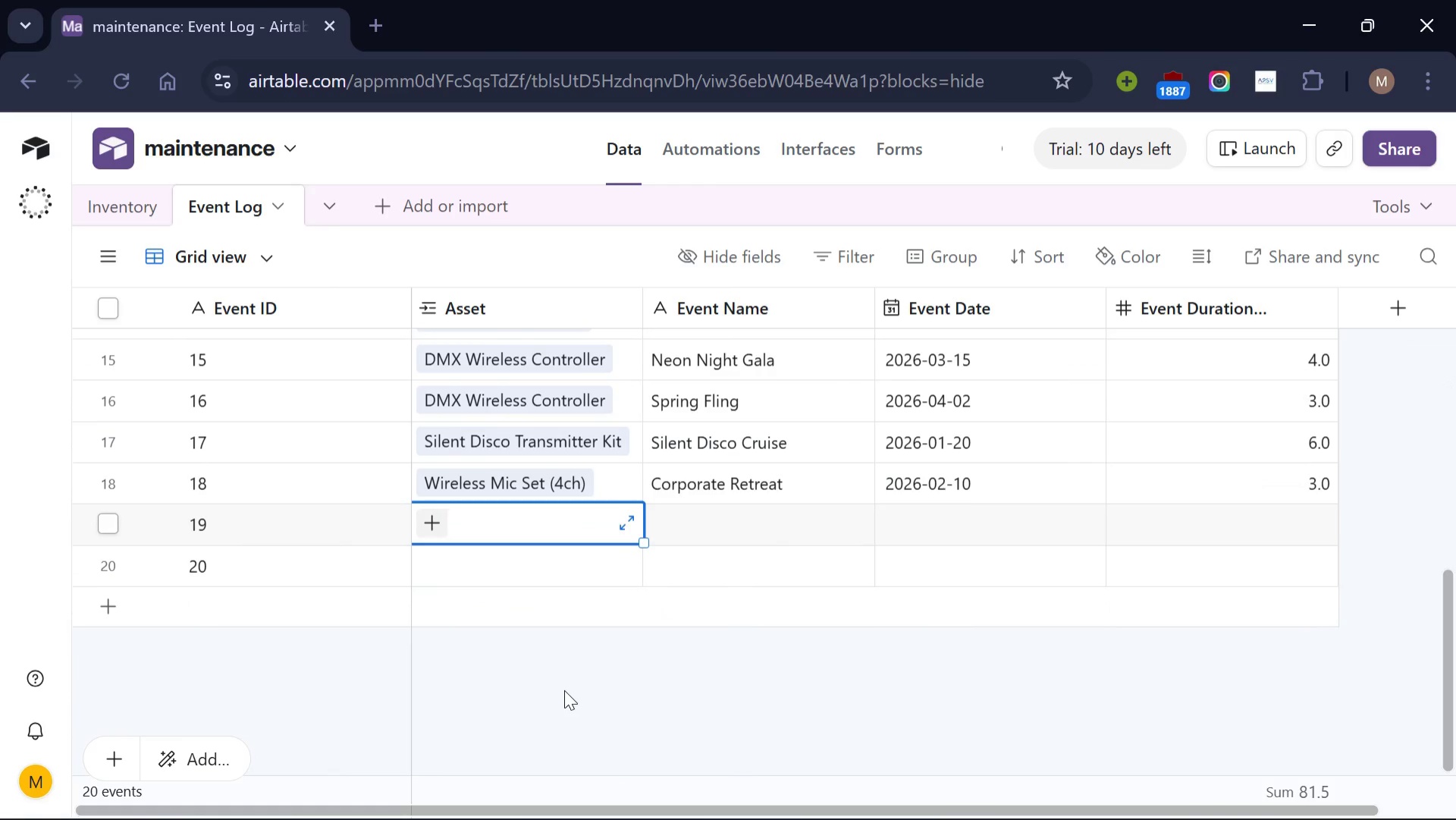 
wait(9.14)
 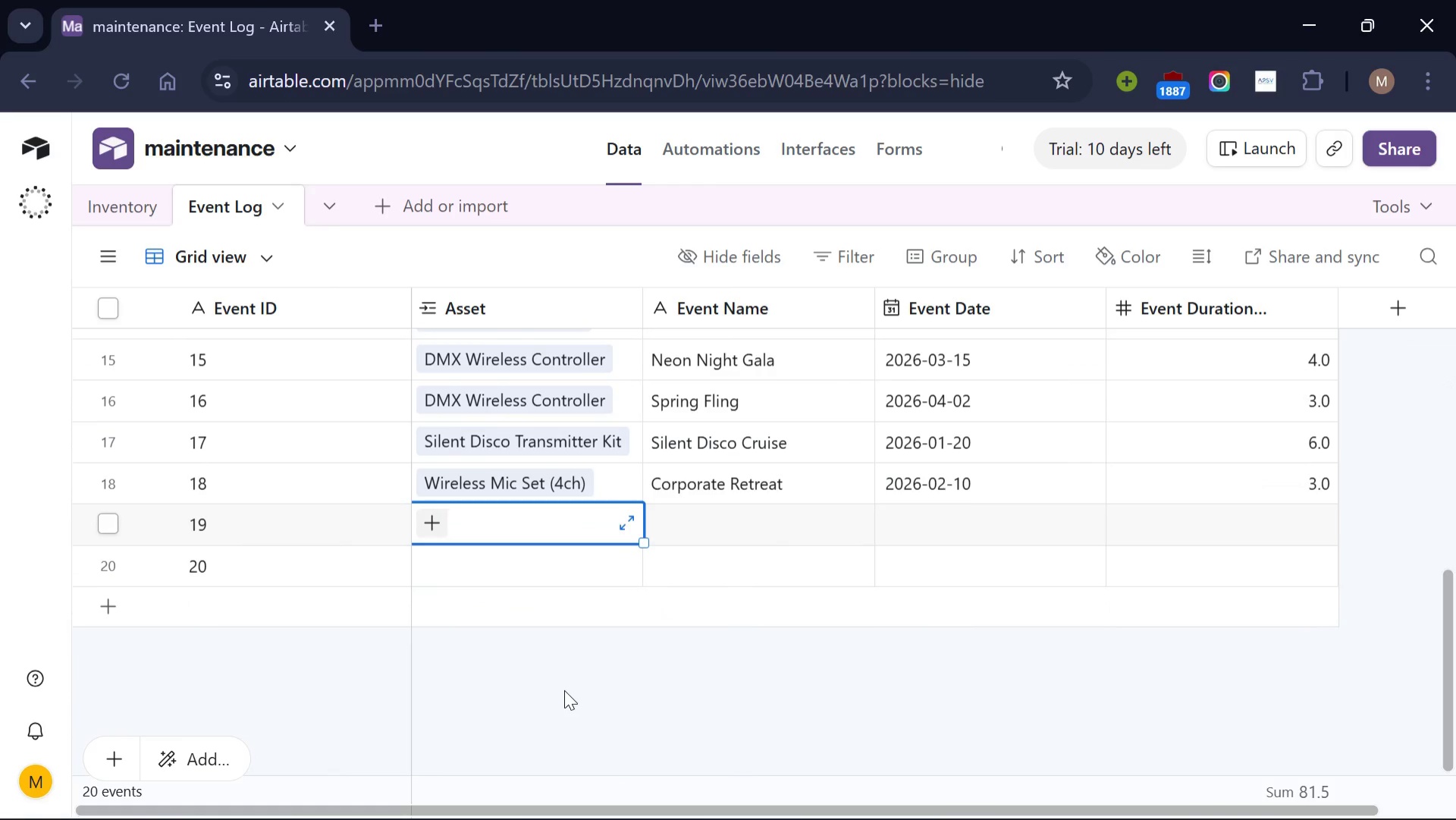 
scroll: coordinate [561, 495], scroll_direction: none, amount: 0.0
 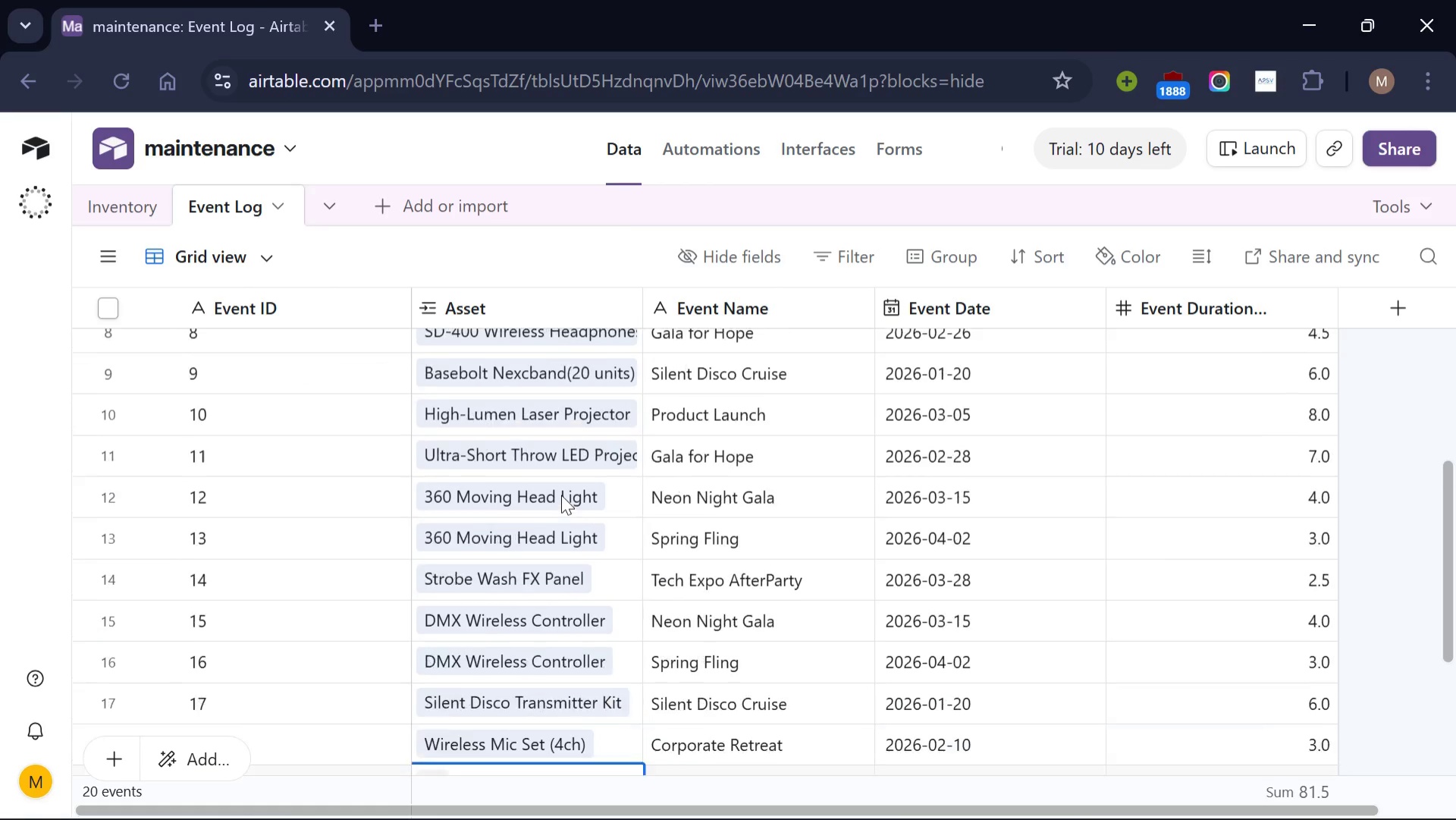 
scroll: coordinate [561, 492], scroll_direction: down, amount: 6.0
 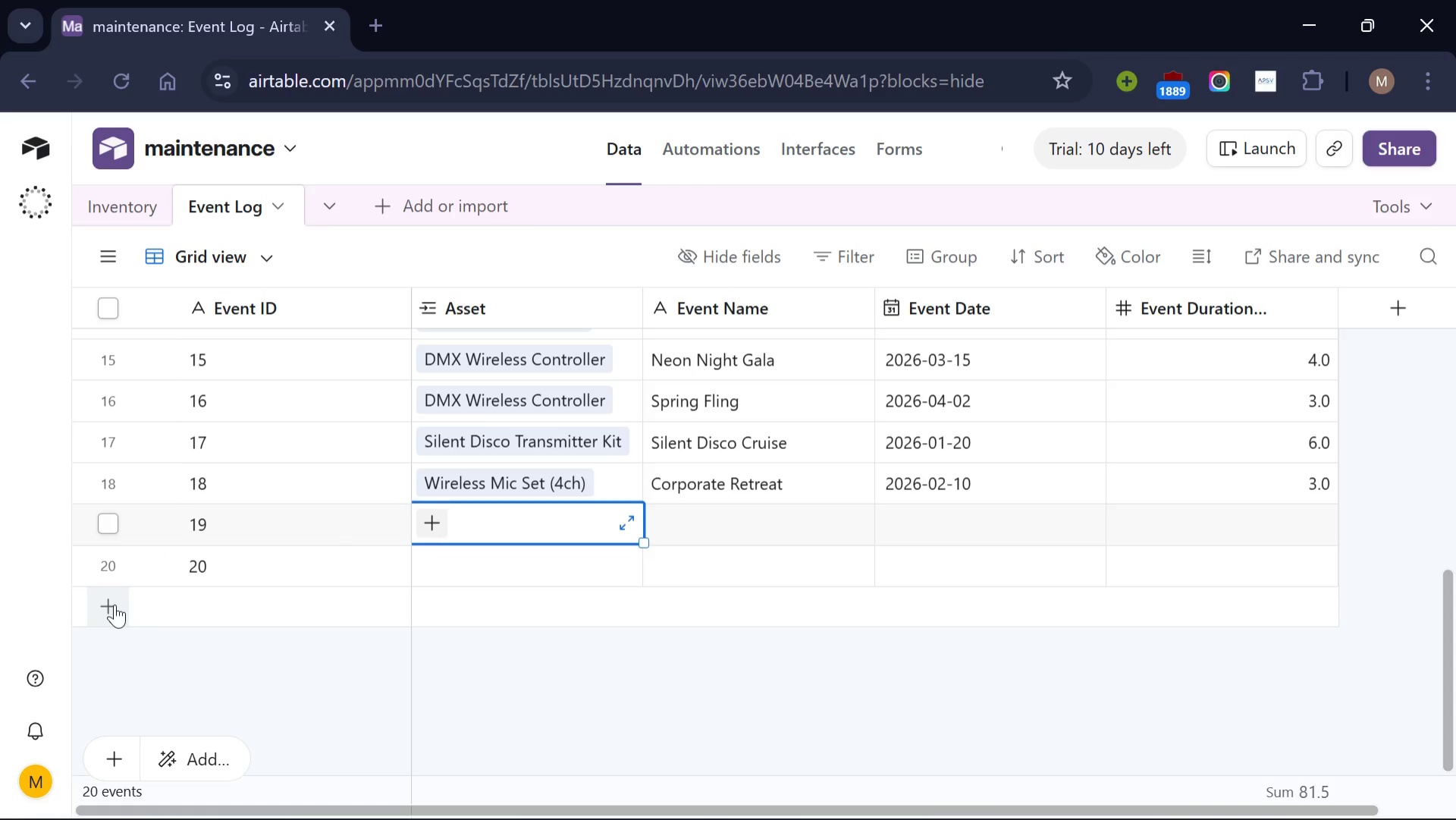 
left_click([115, 604])
 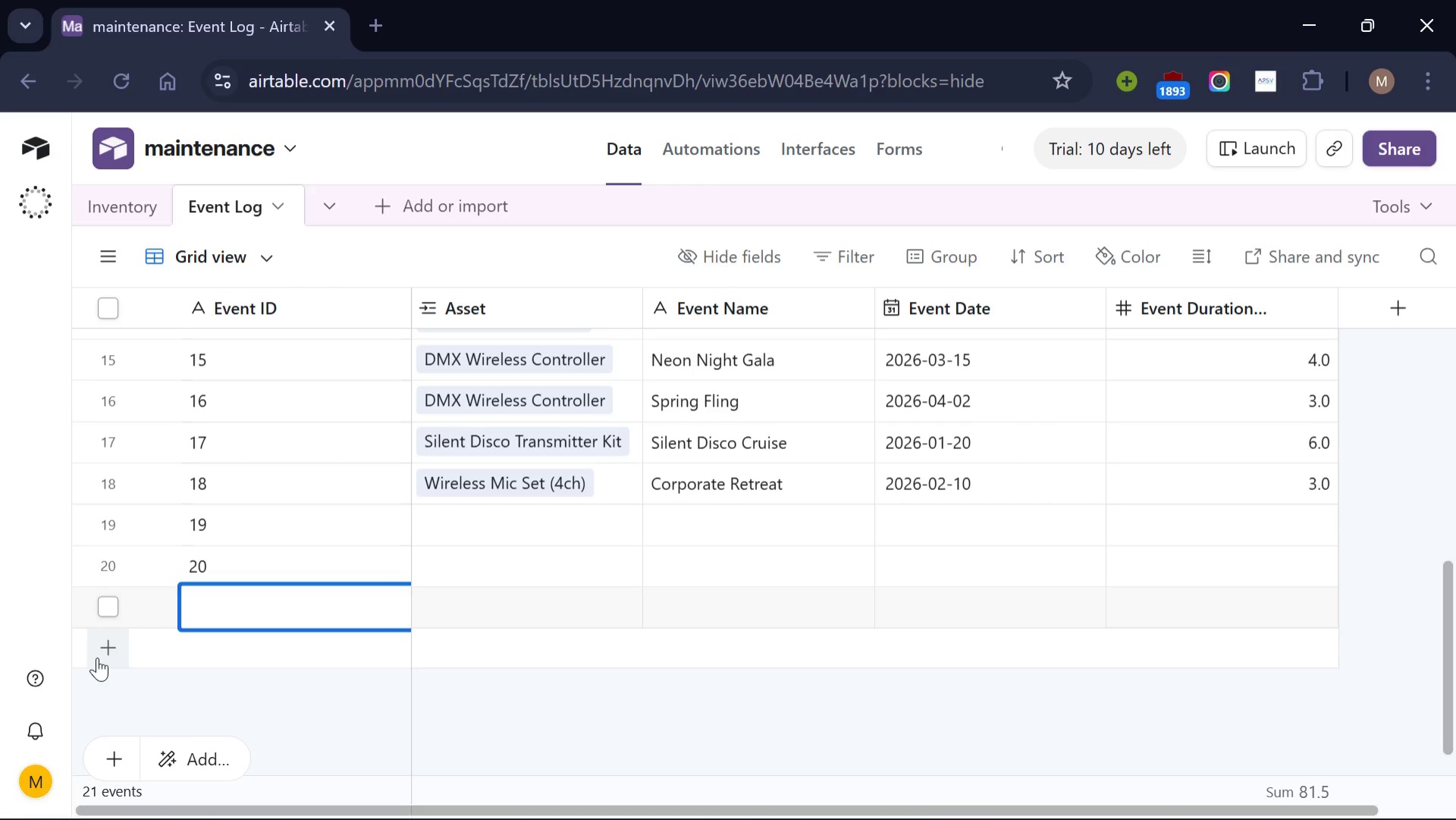 
left_click([97, 657])
 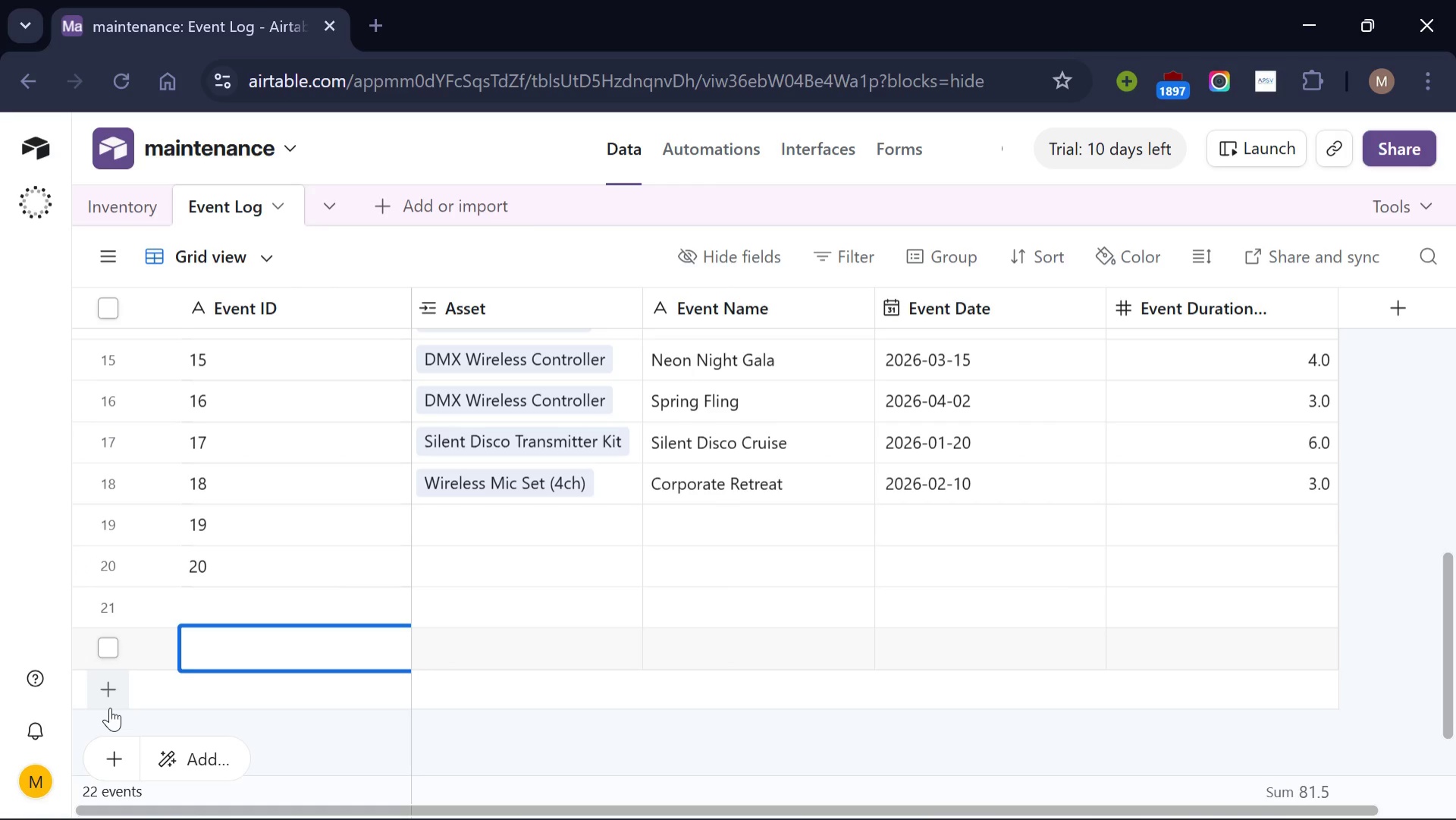 
left_click([110, 707])
 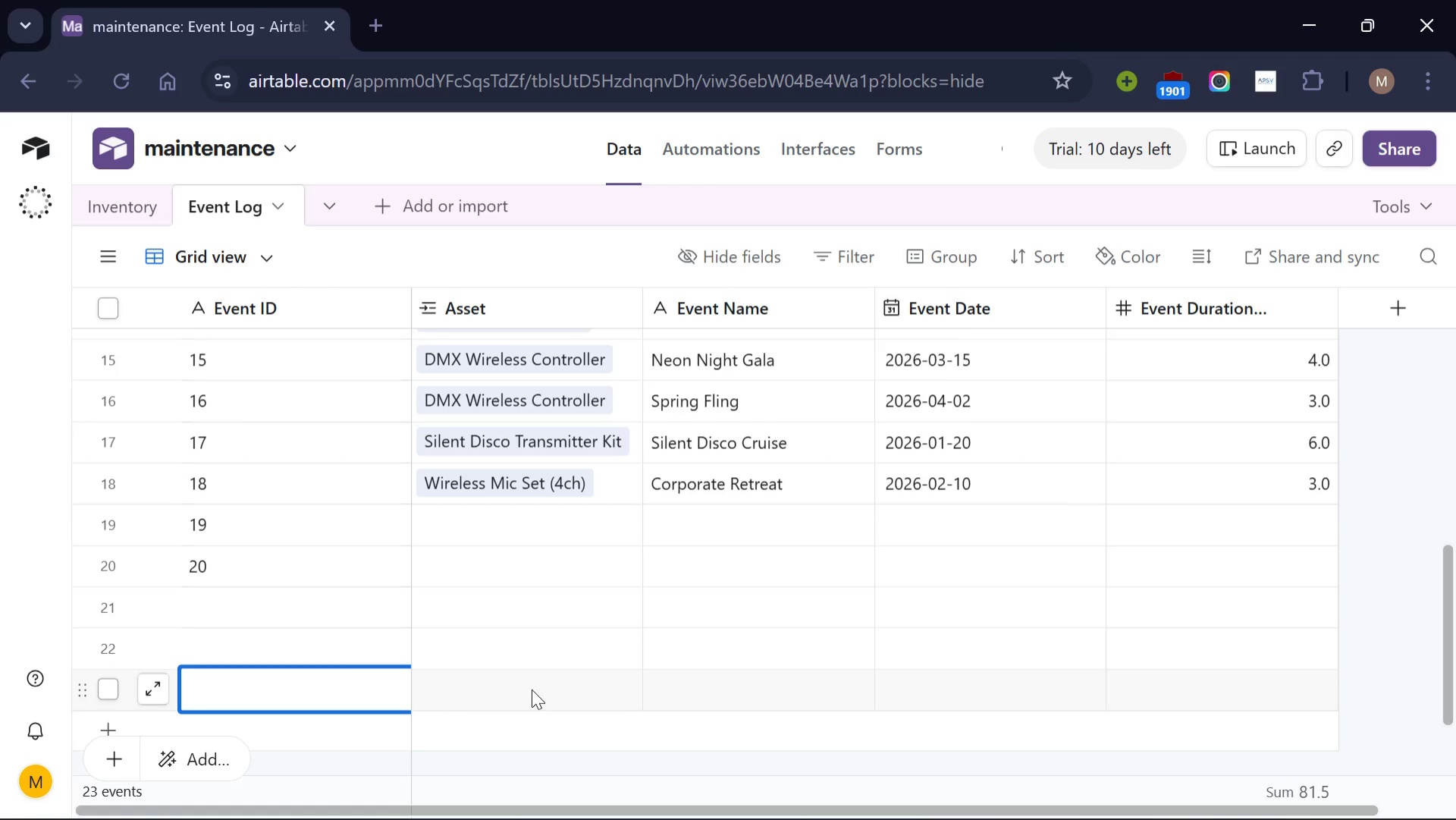 
scroll: coordinate [532, 689], scroll_direction: none, amount: 0.0
 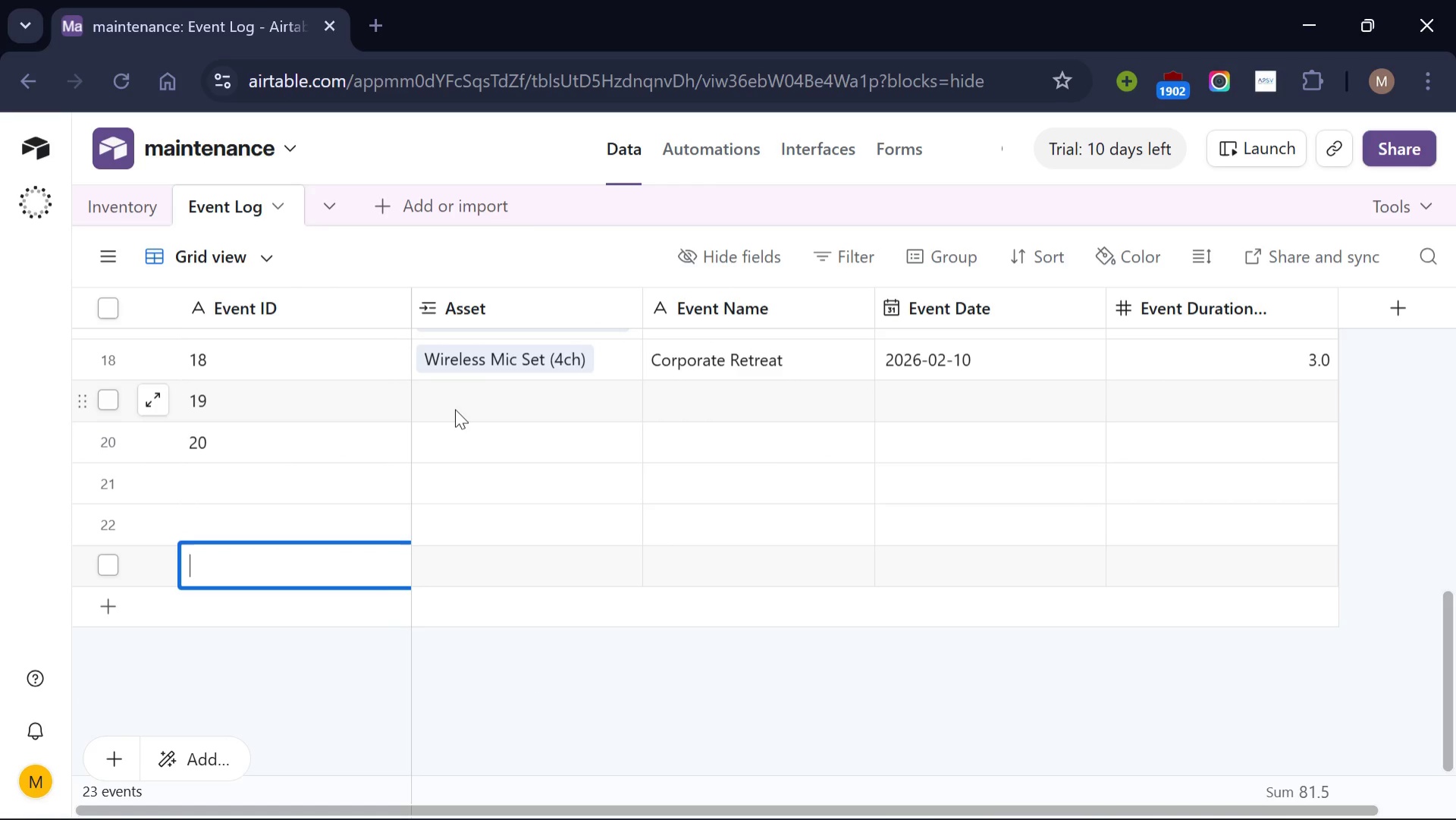 
left_click([455, 409])
 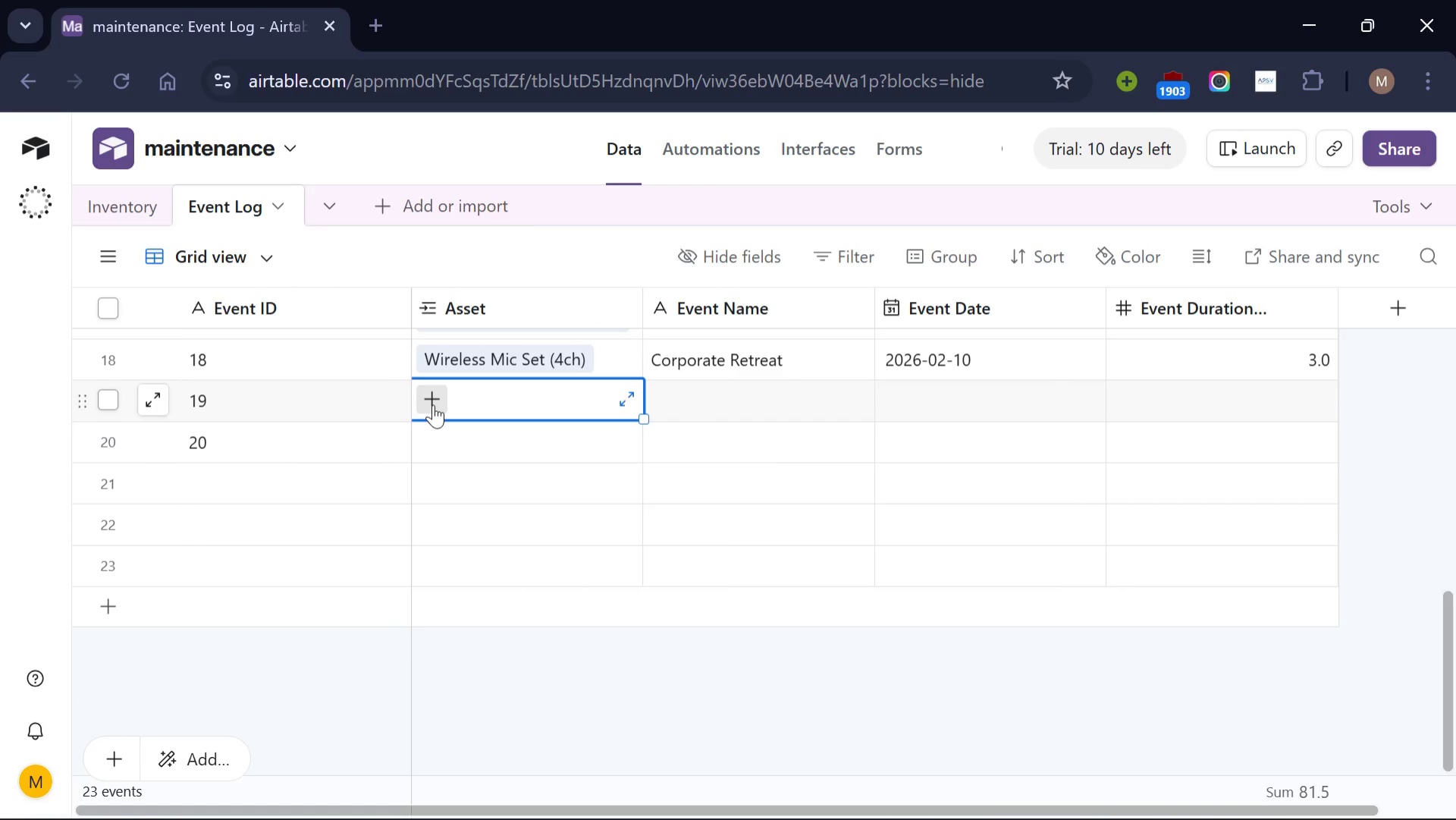 
left_click([433, 404])
 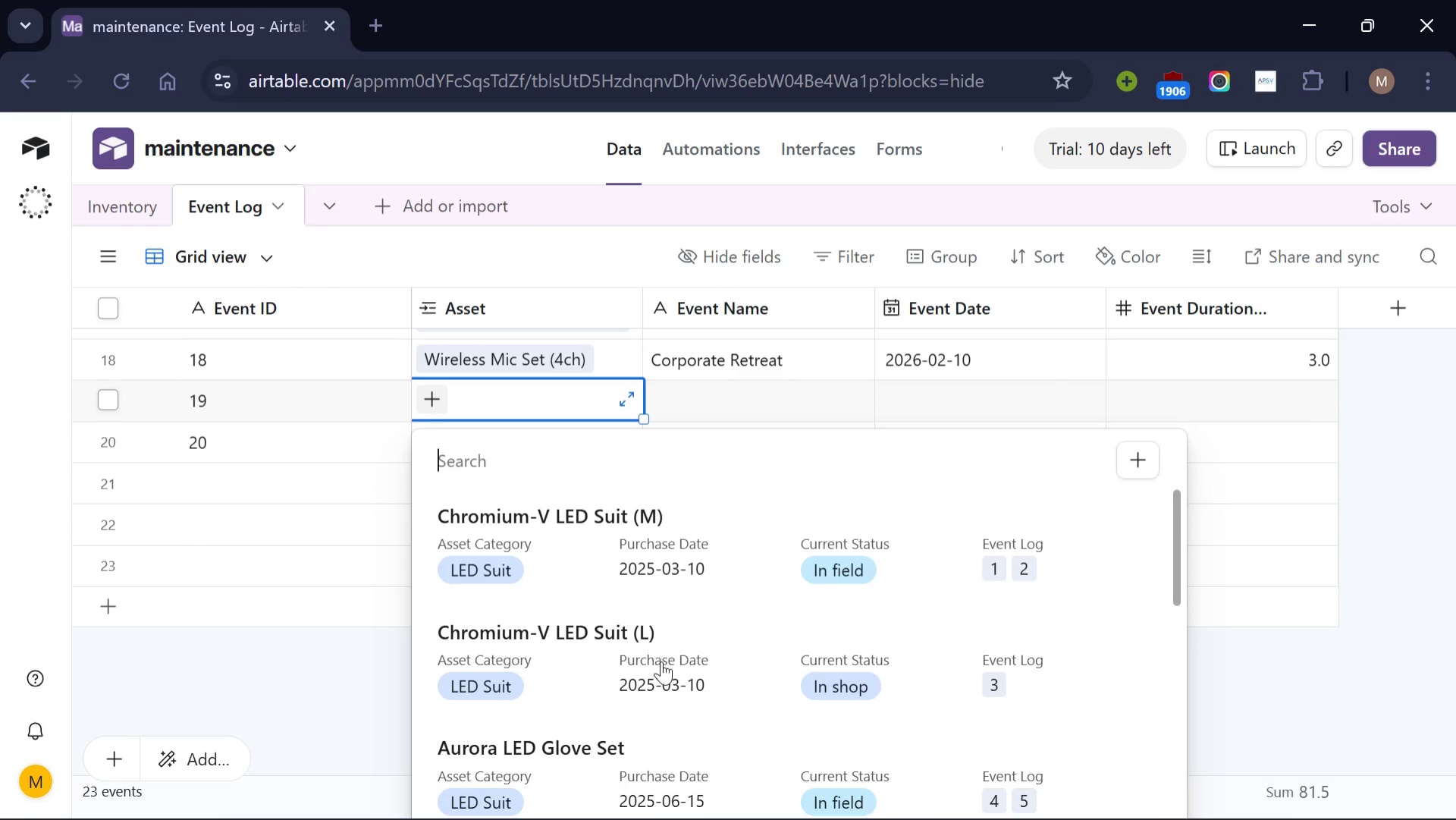 
scroll: coordinate [661, 661], scroll_direction: down, amount: 3.0
 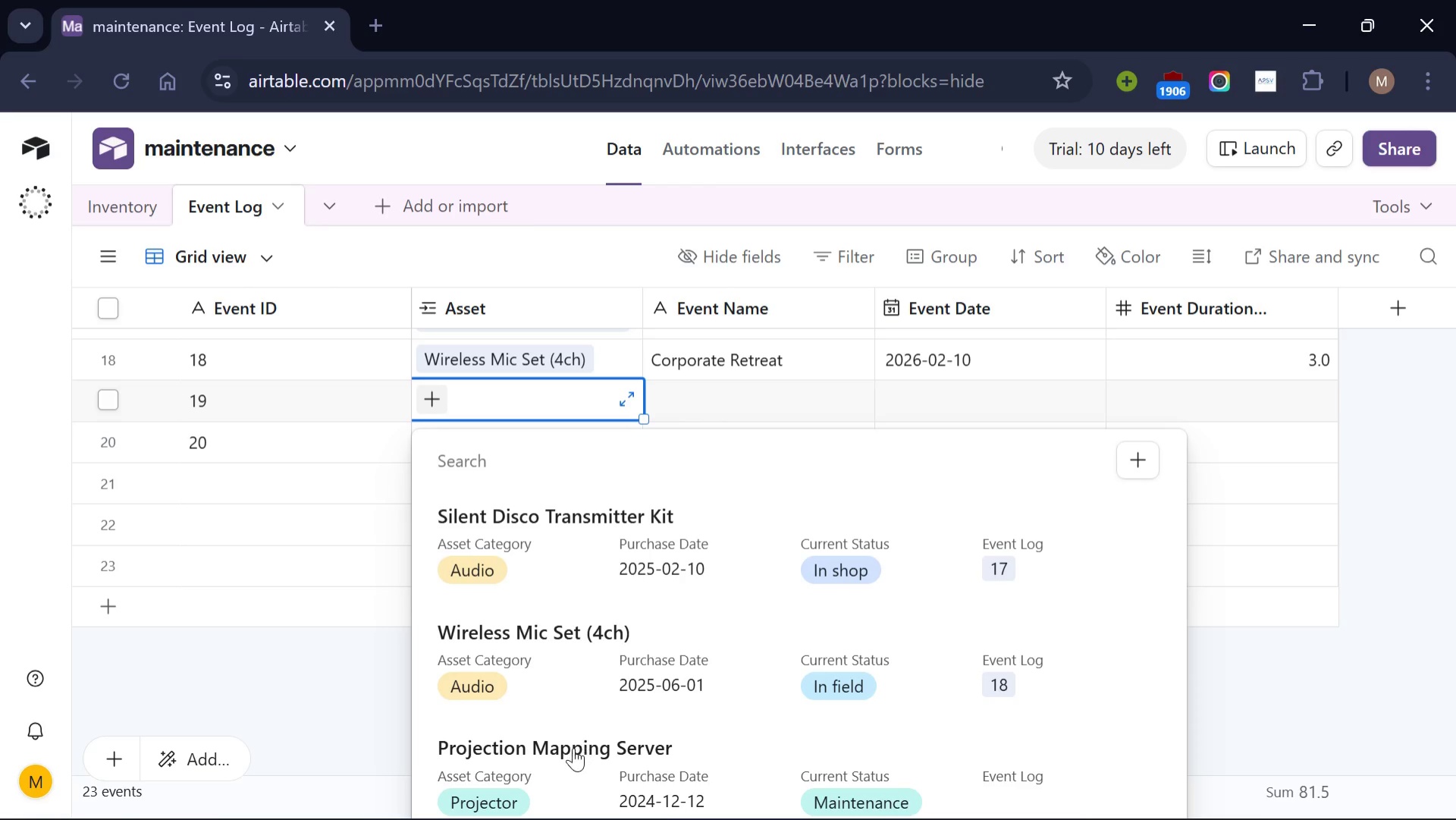 
left_click([570, 752])
 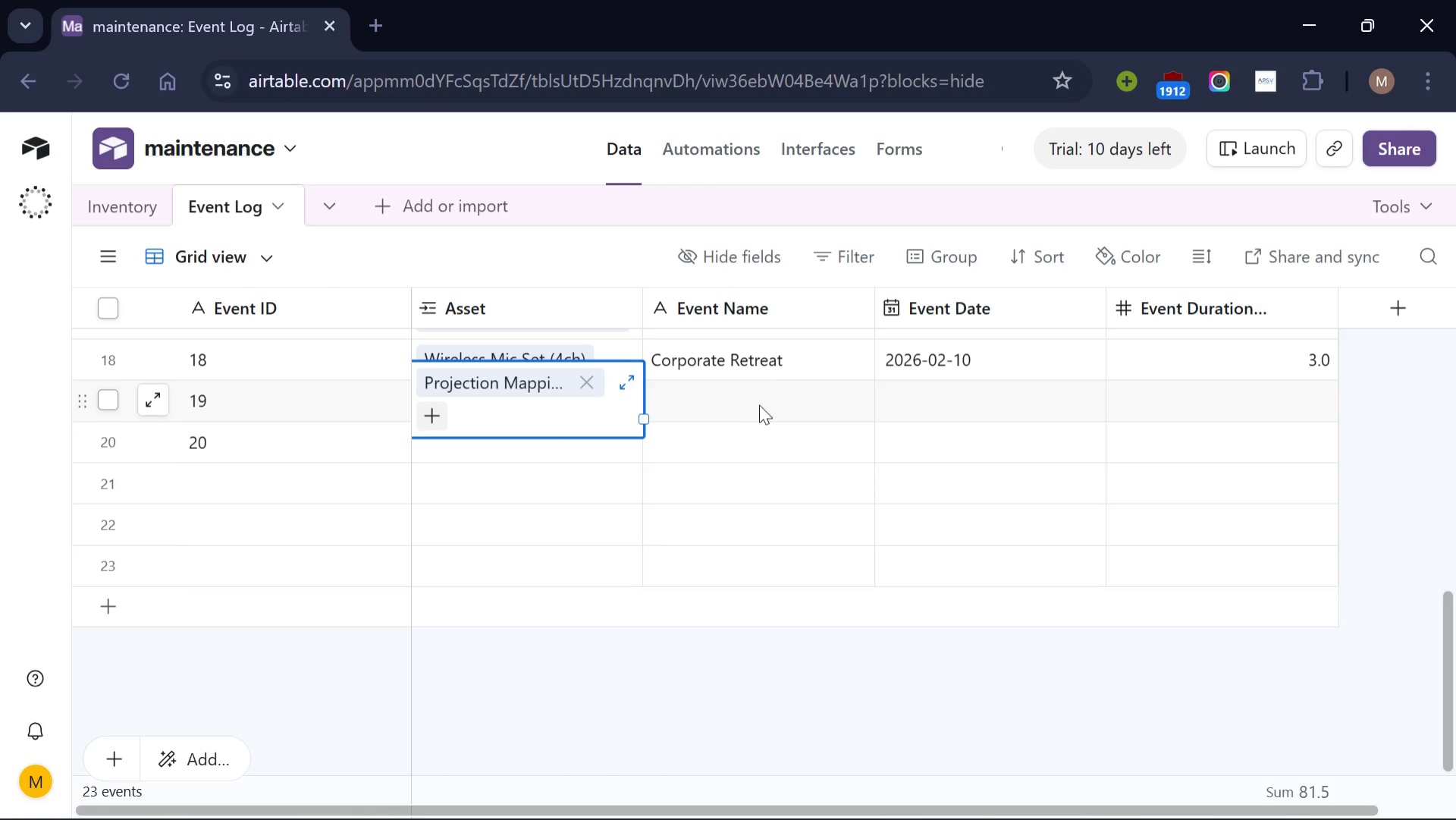 
left_click([760, 404])
 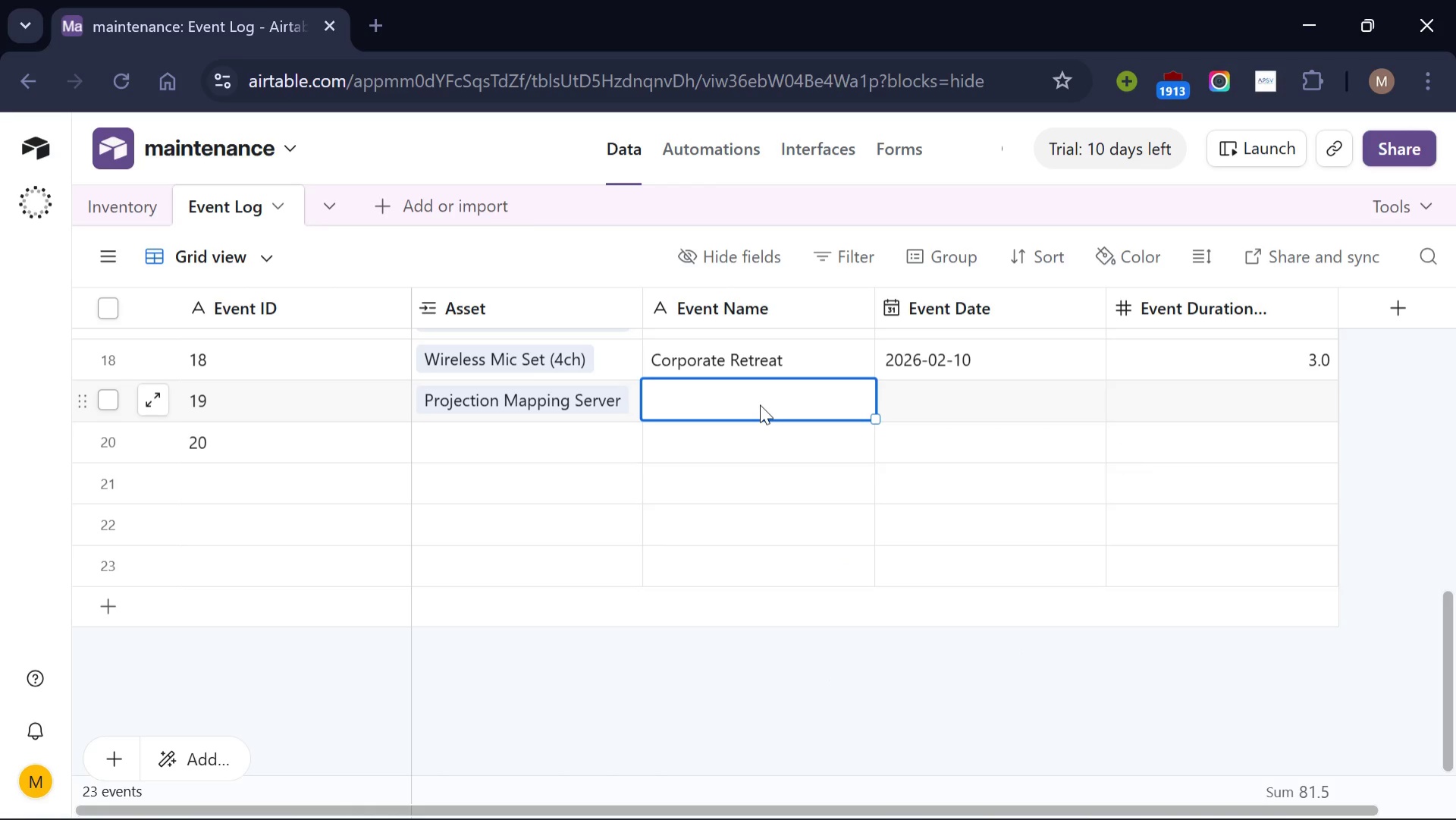 
type(Product Launch)
 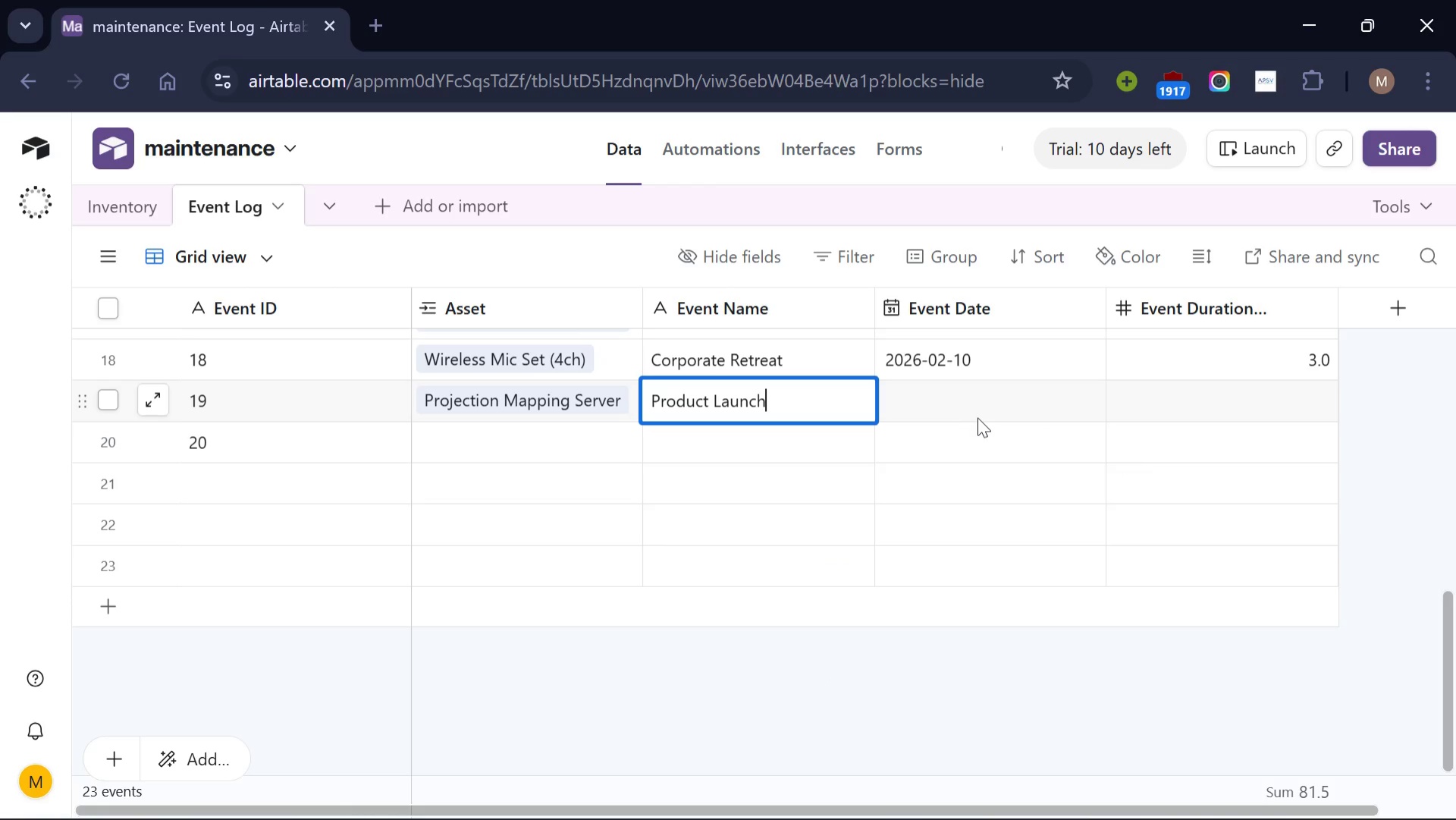 
left_click([978, 414])
 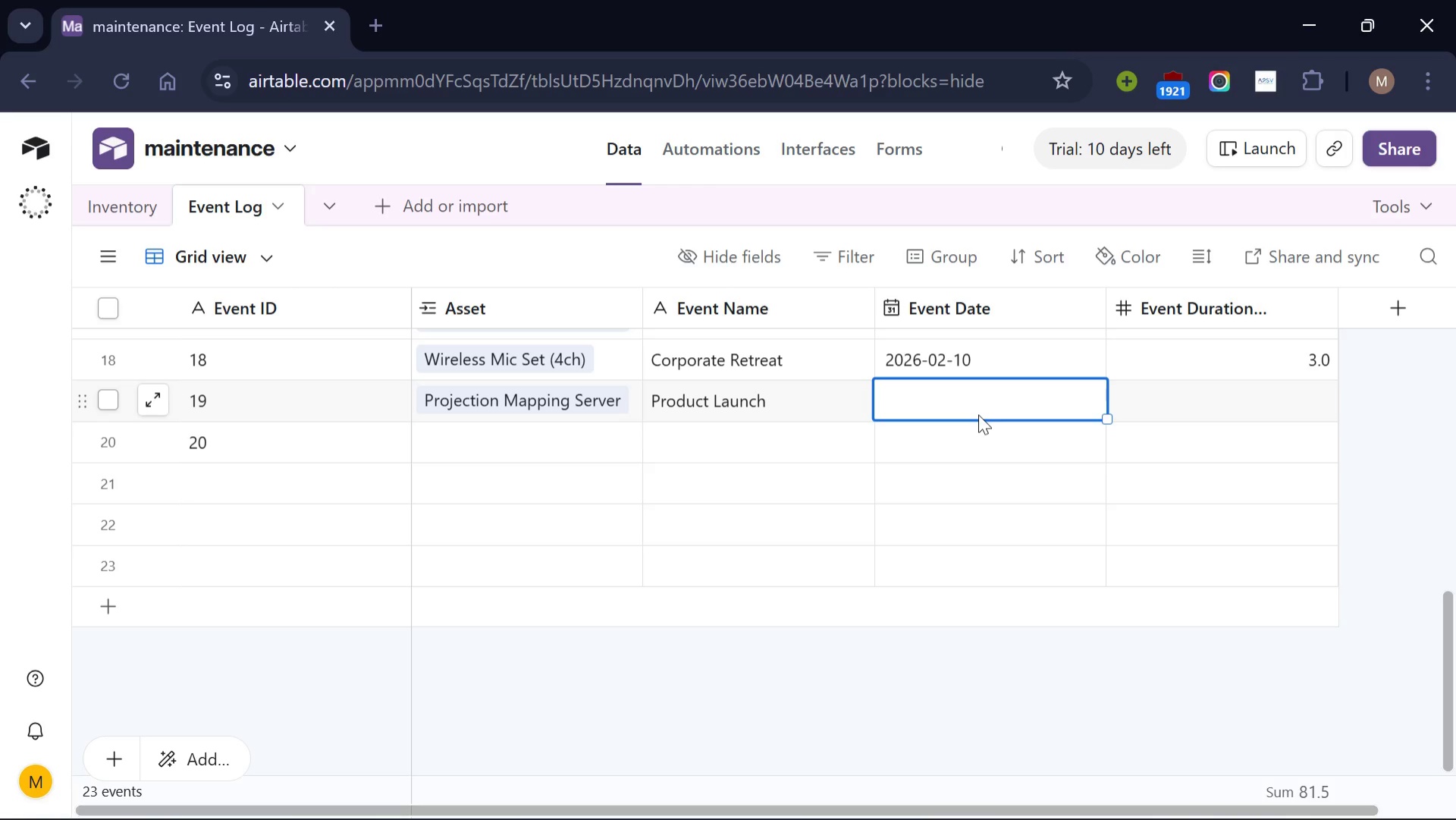 
wait(7.2)
 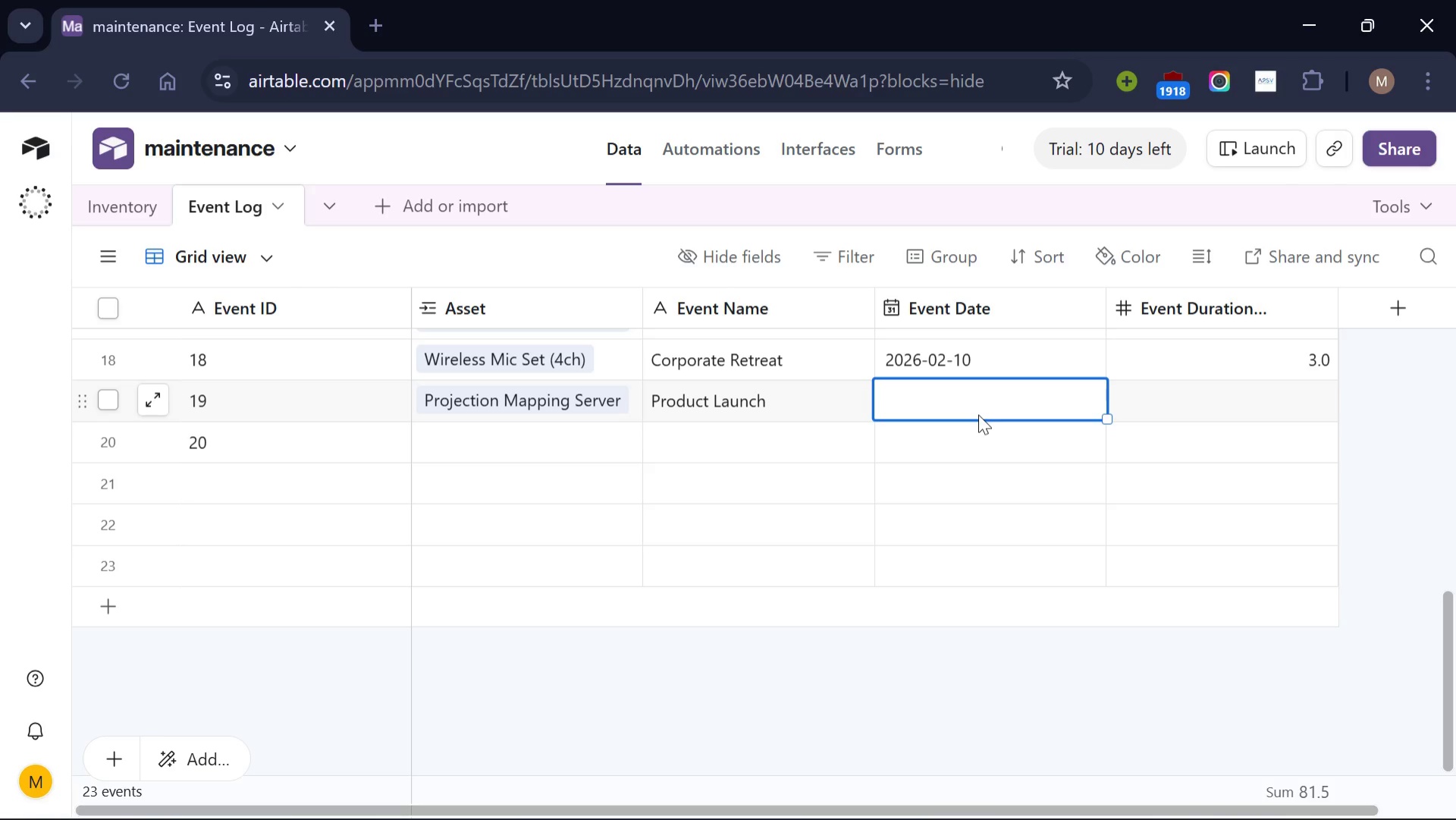 
type(2025-03-05)
 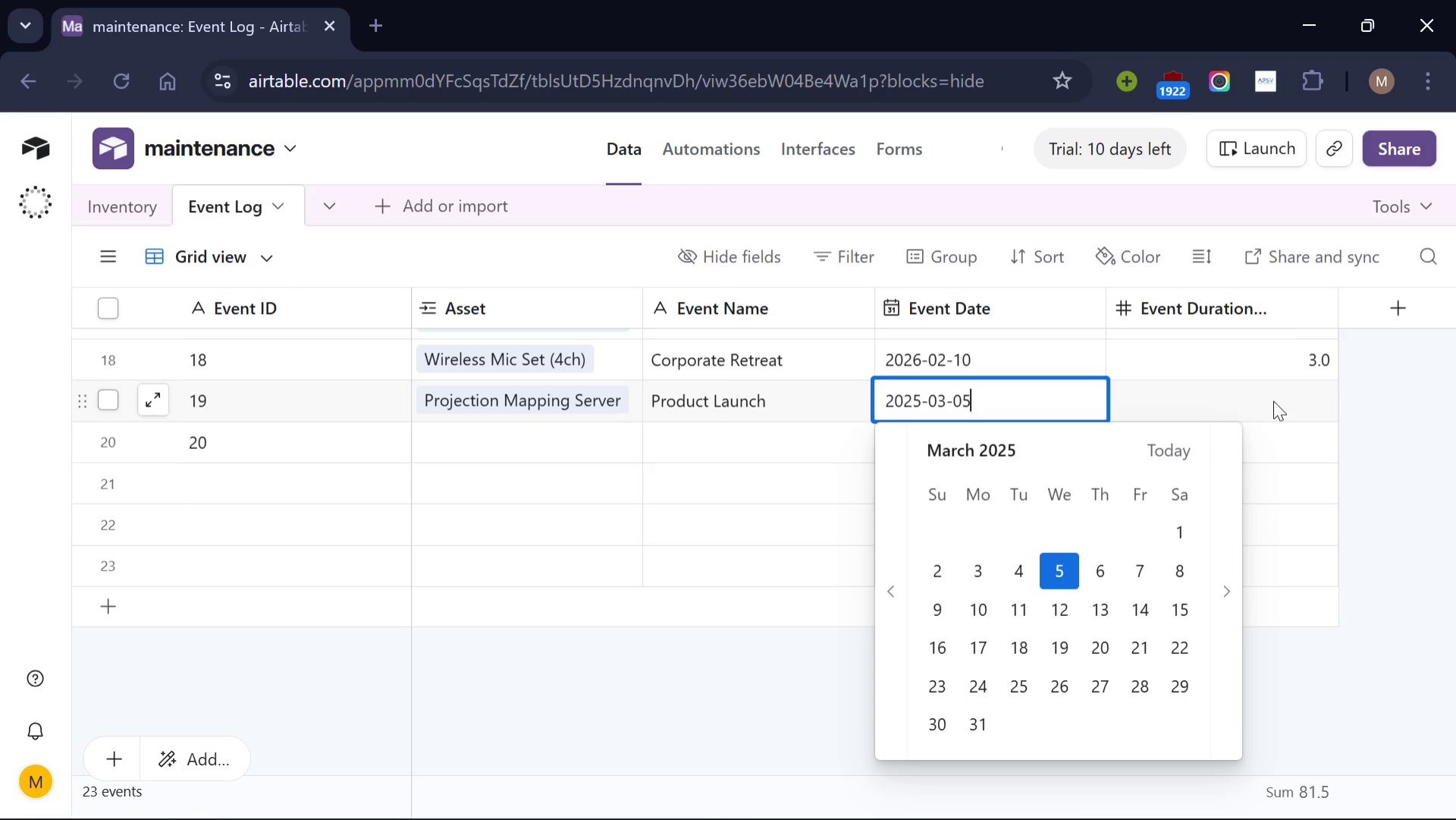 
left_click([1273, 401])
 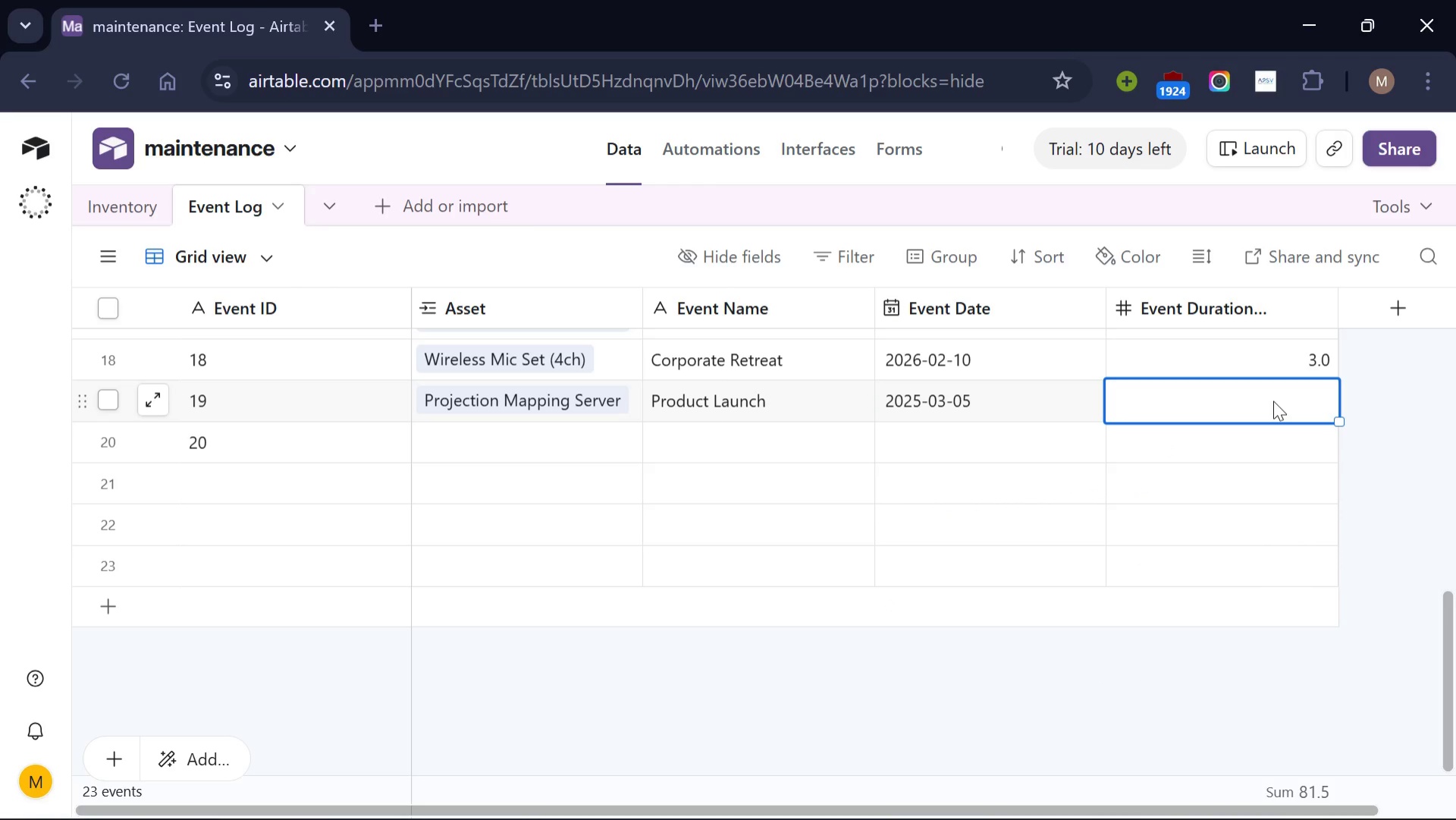 
key(8)
 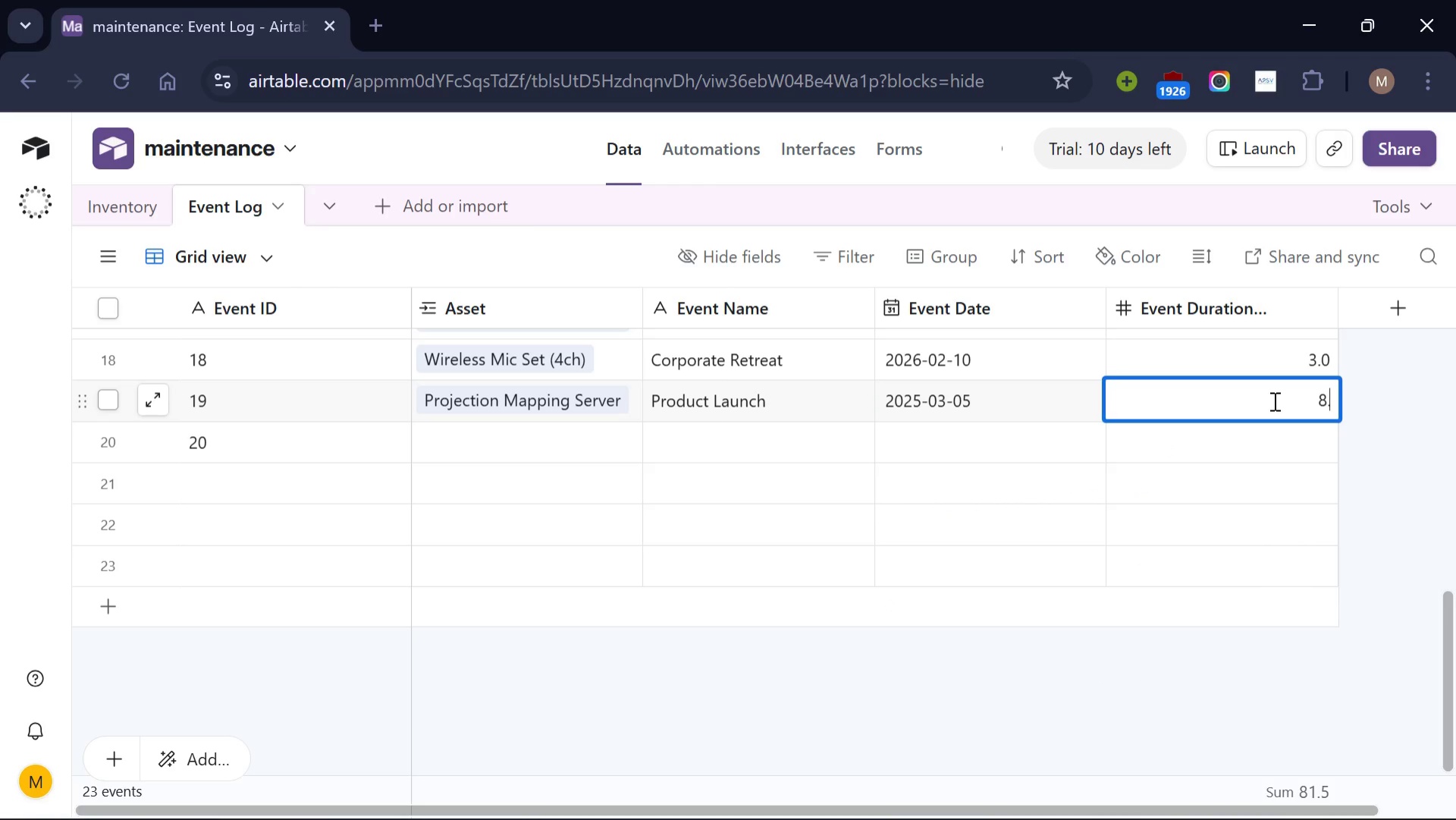 
key(Period)
 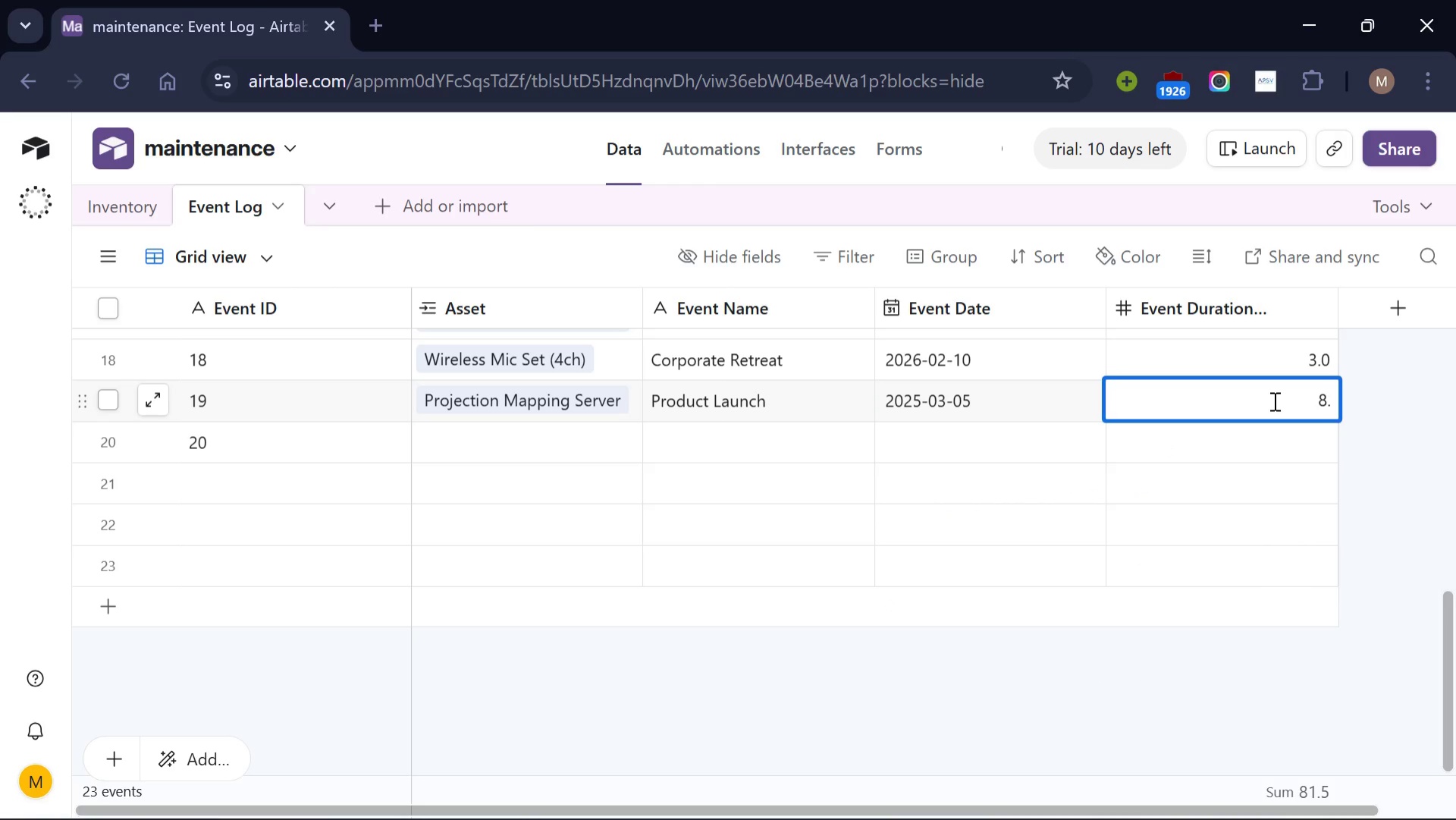 
key(0)
 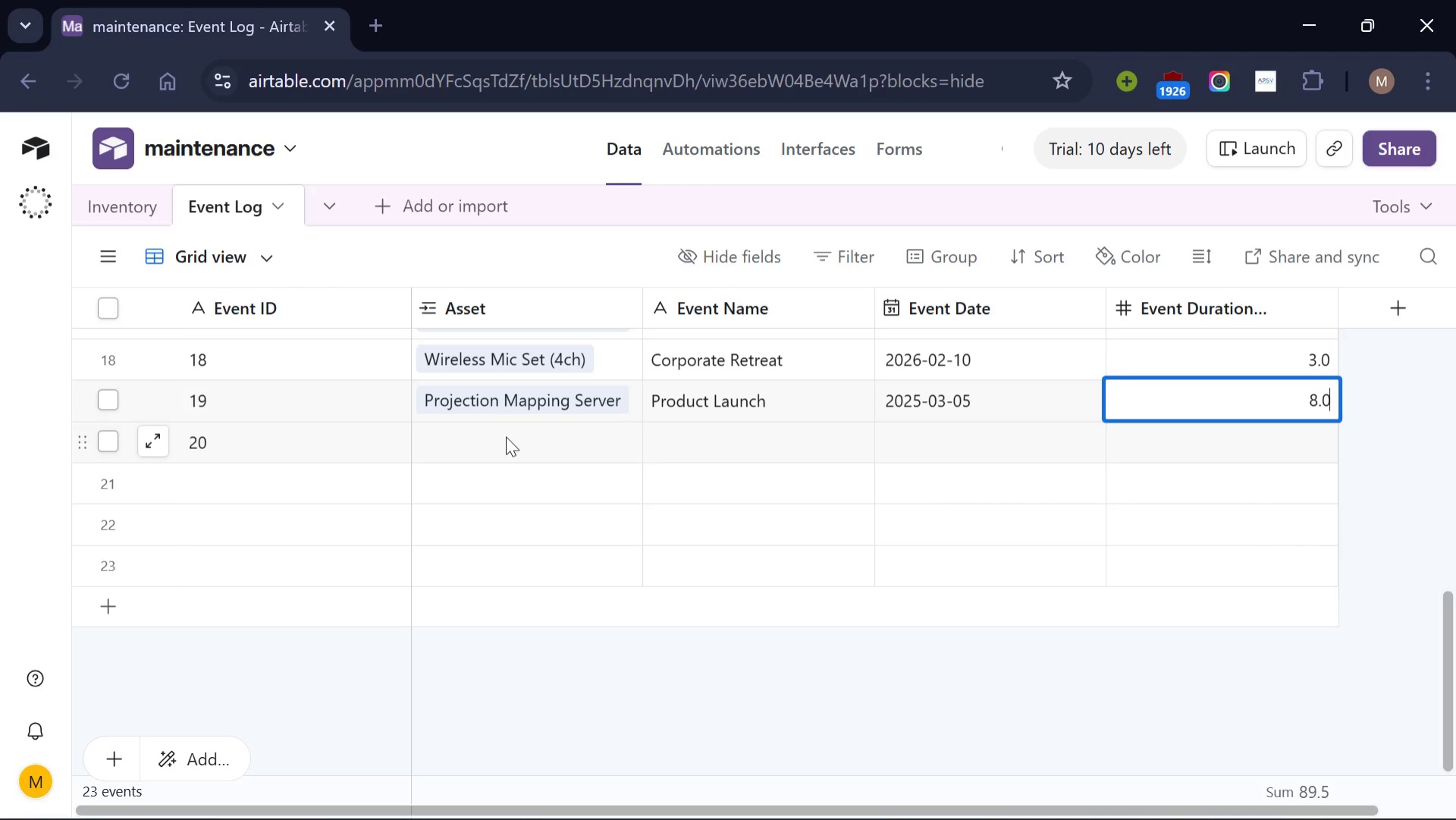 
left_click([505, 436])
 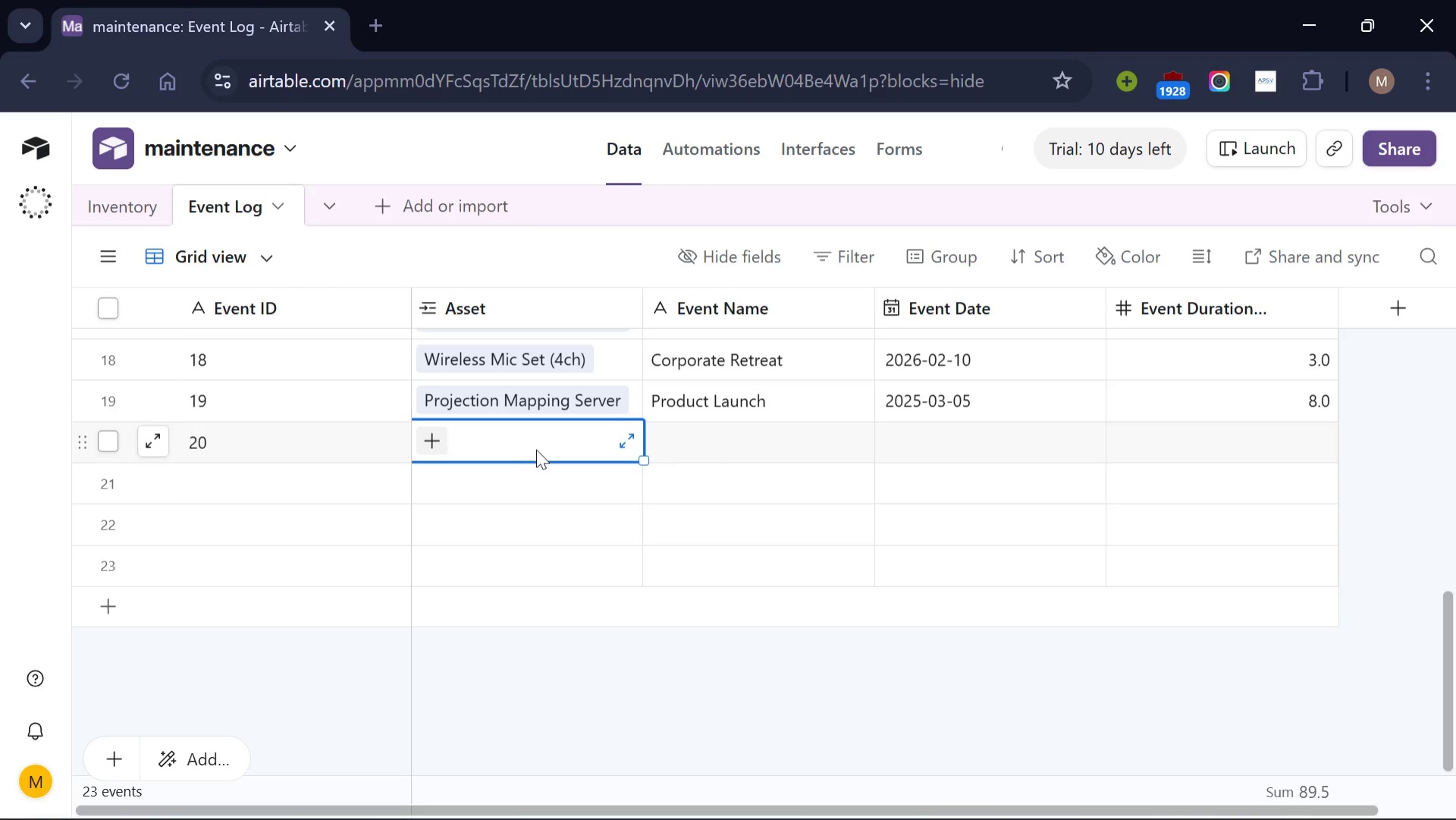 
left_click([425, 450])
 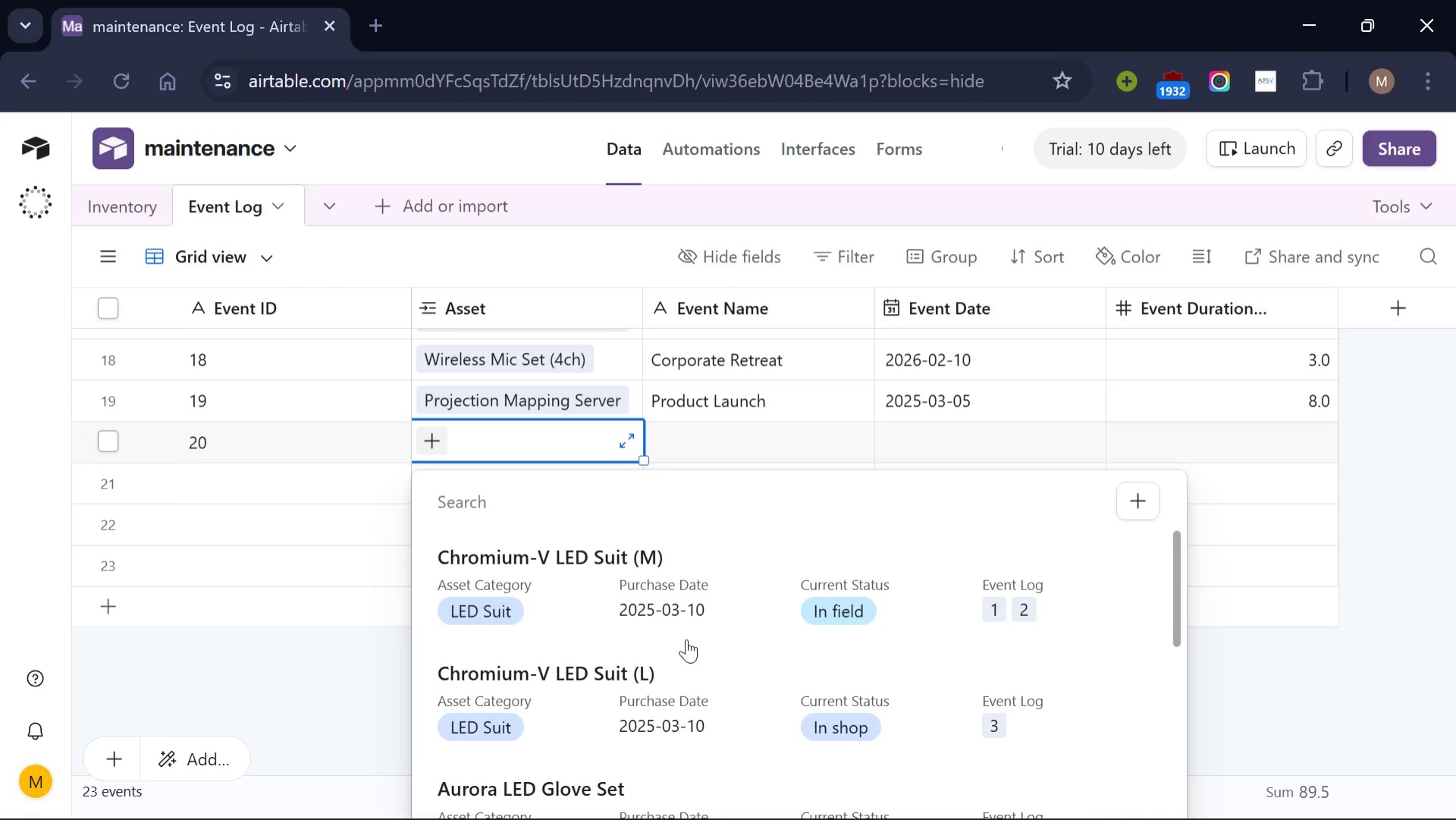 
scroll: coordinate [686, 639], scroll_direction: down, amount: 15.0
 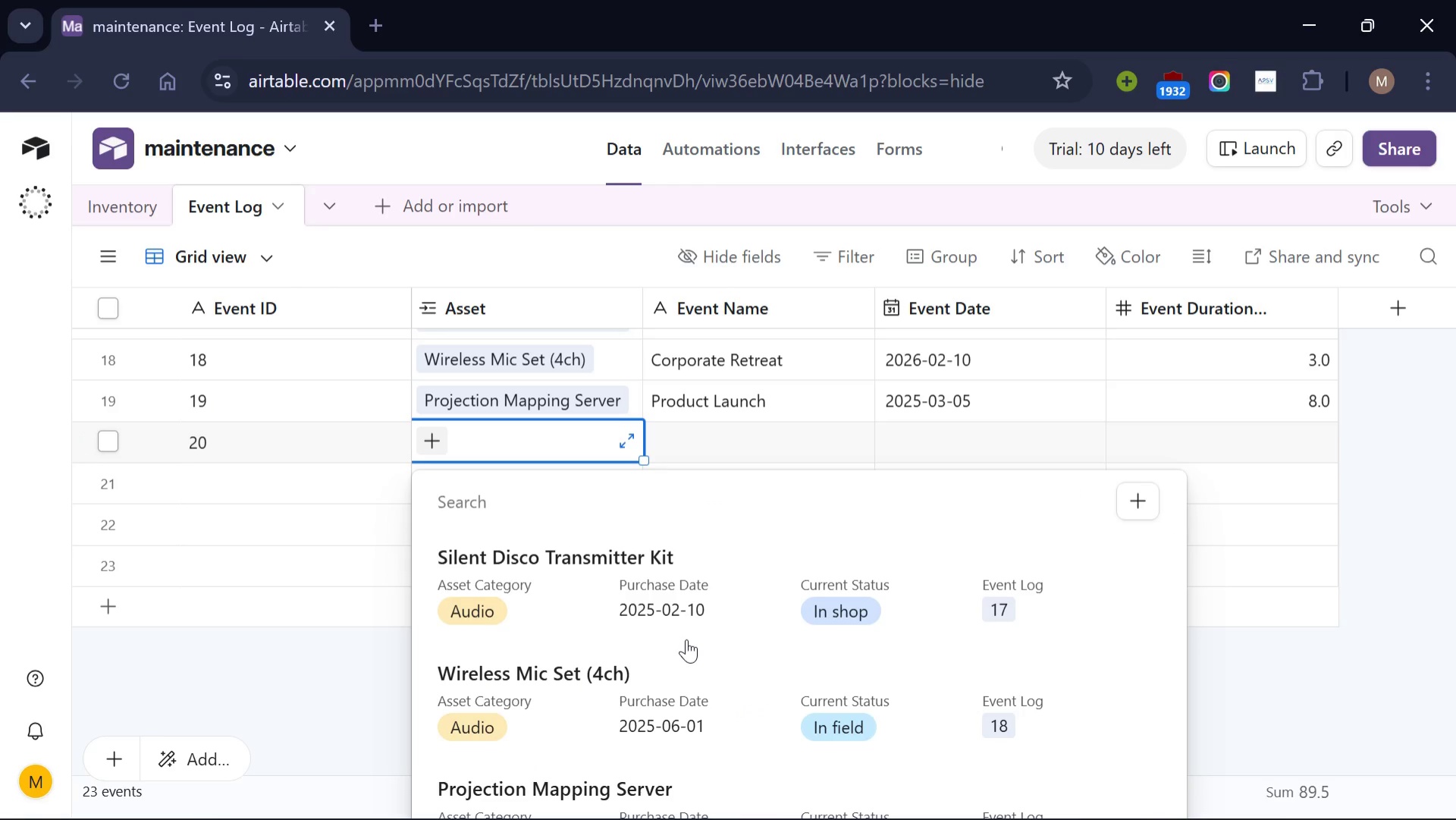 
scroll: coordinate [686, 639], scroll_direction: up, amount: 2.0
 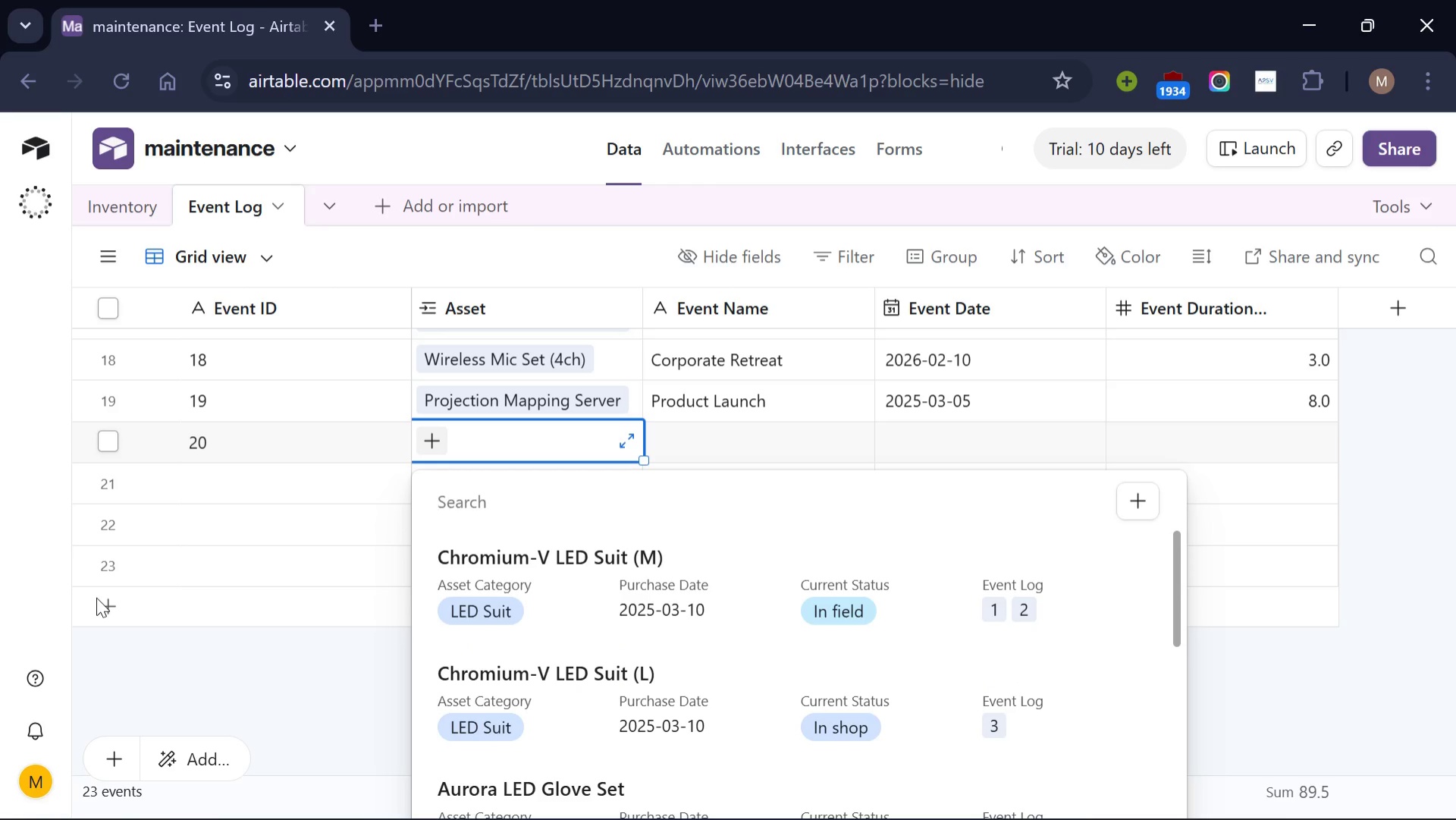 
left_click([99, 608])
 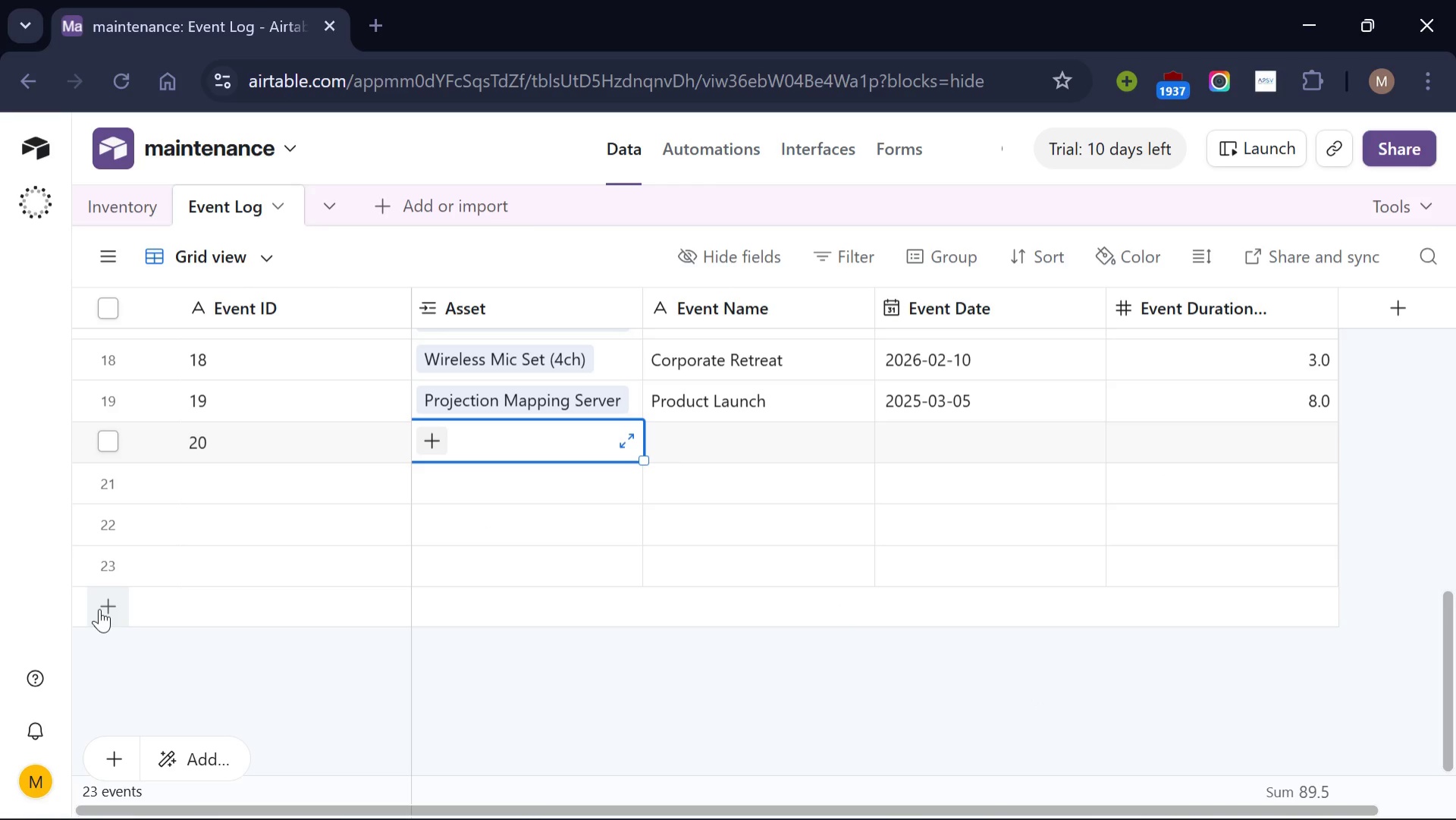 
left_click([99, 608])
 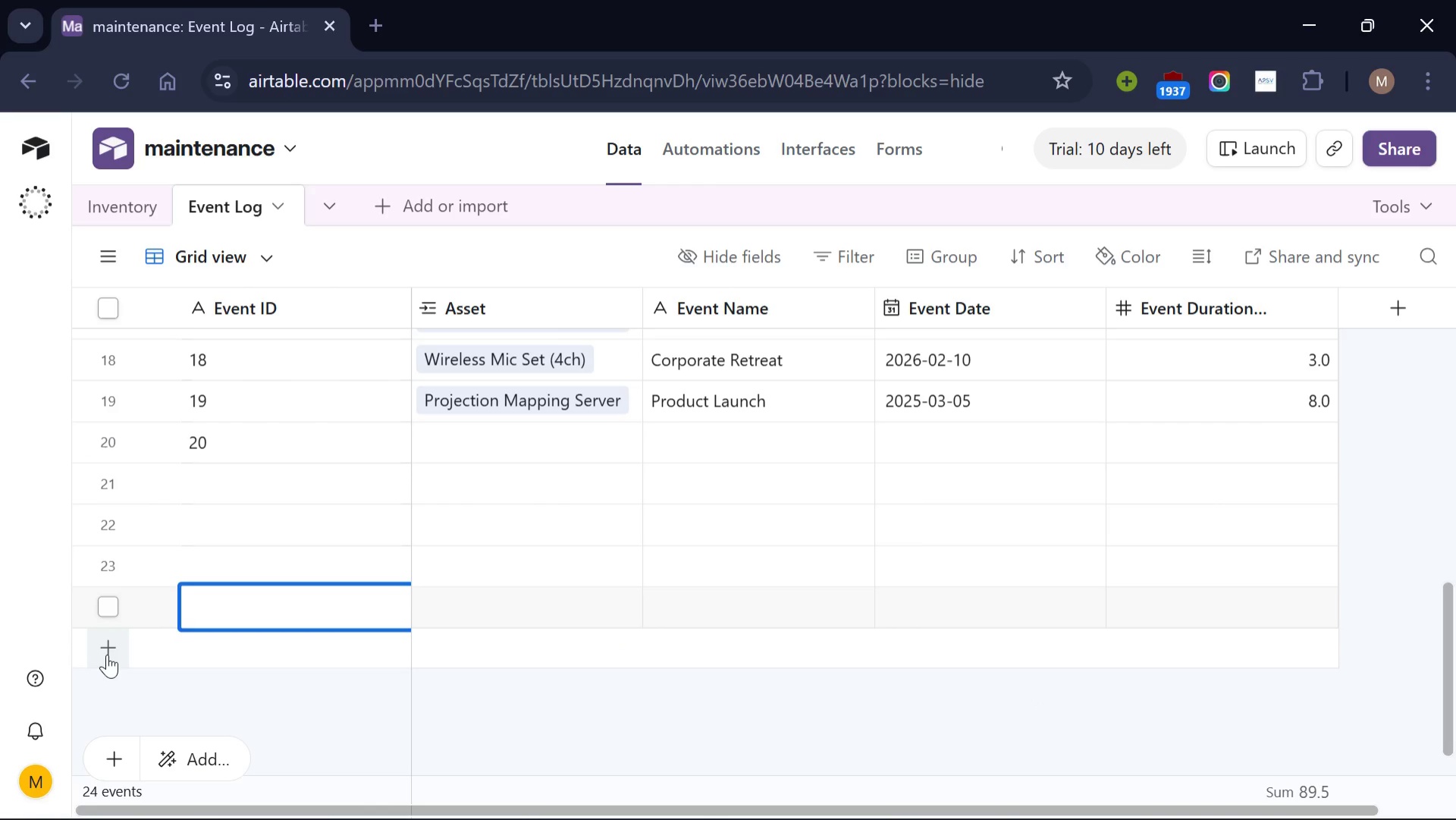 
left_click([107, 654])
 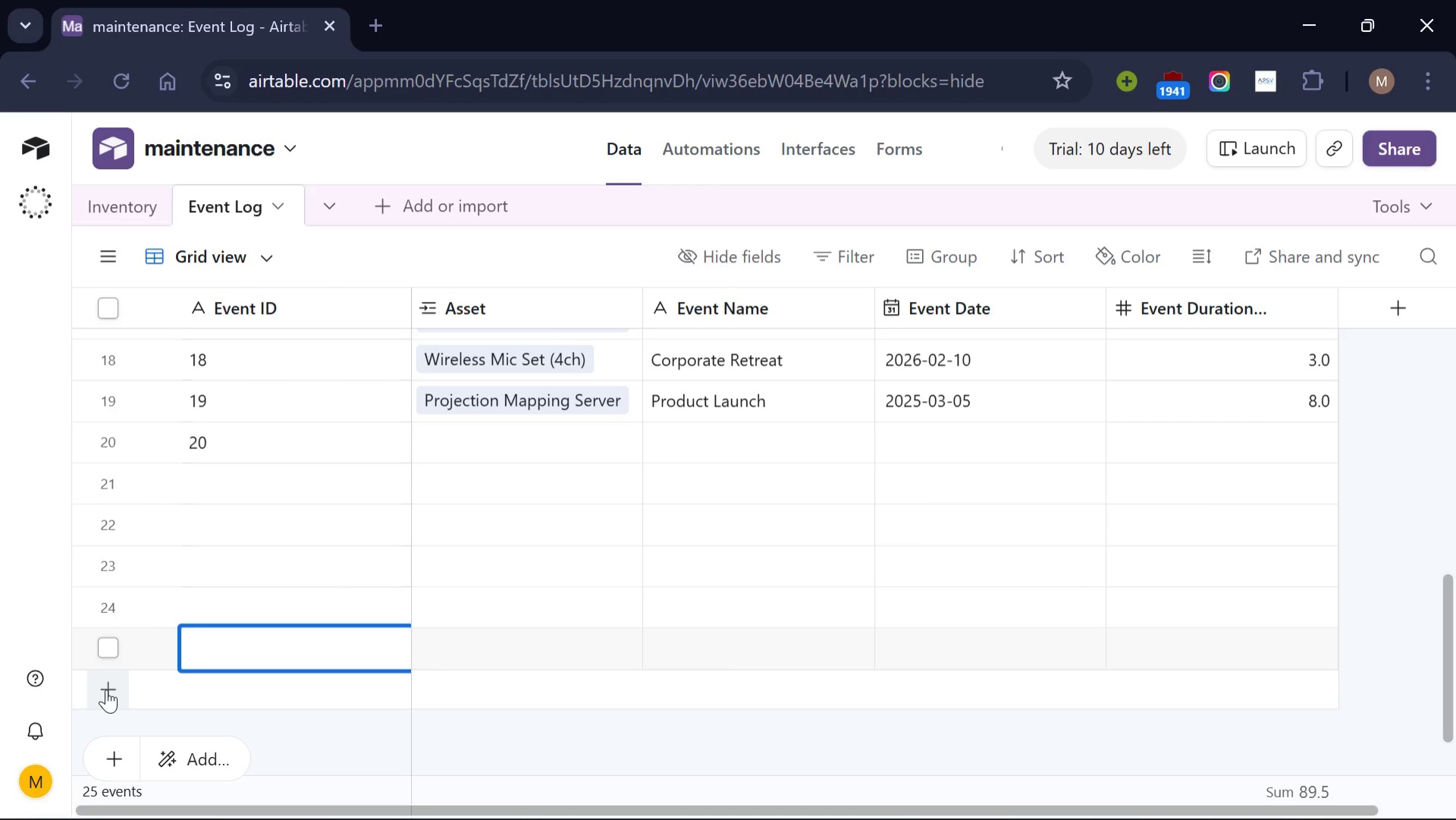 
left_click([106, 689])
 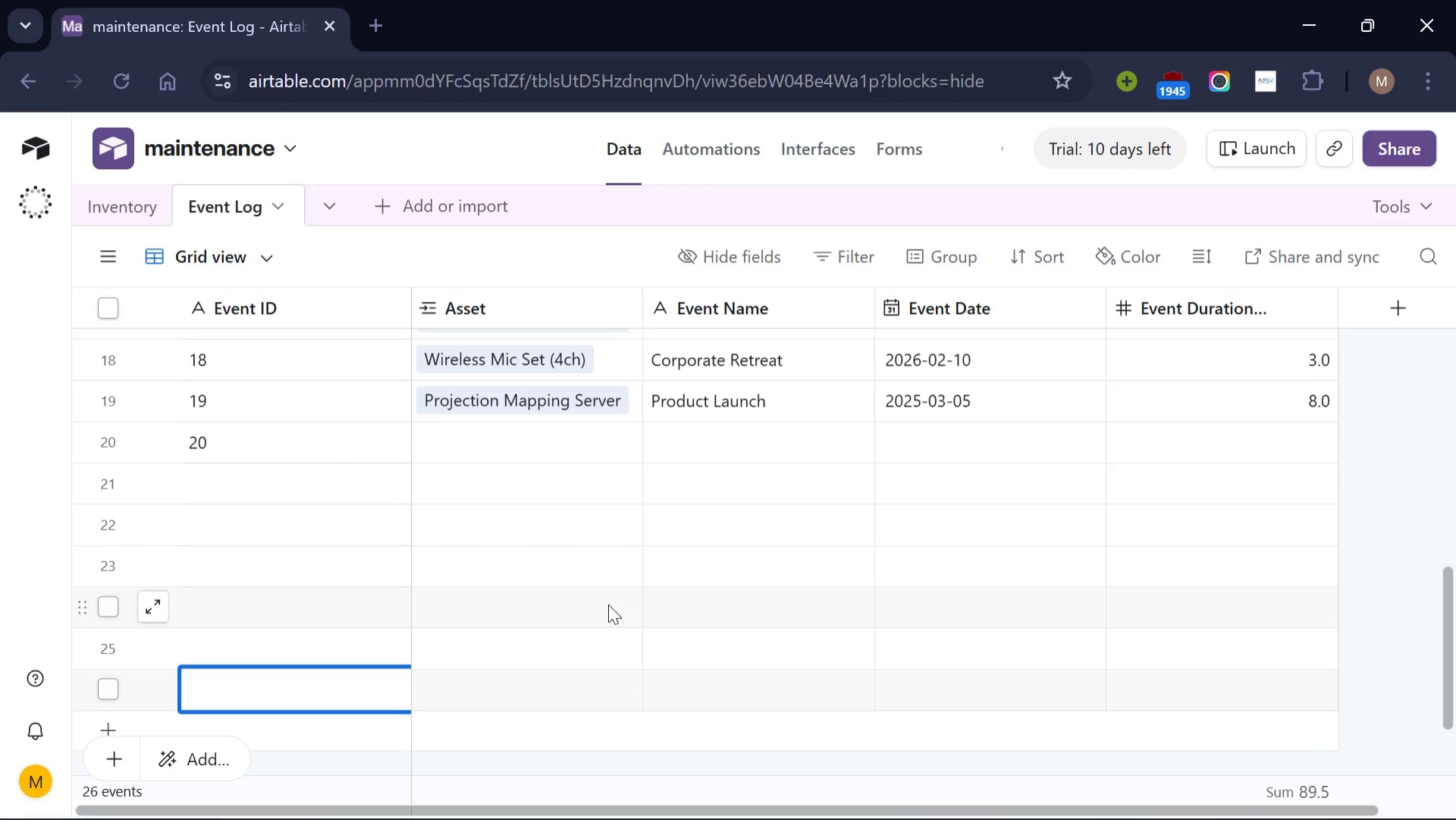 
scroll: coordinate [608, 604], scroll_direction: none, amount: 0.0
 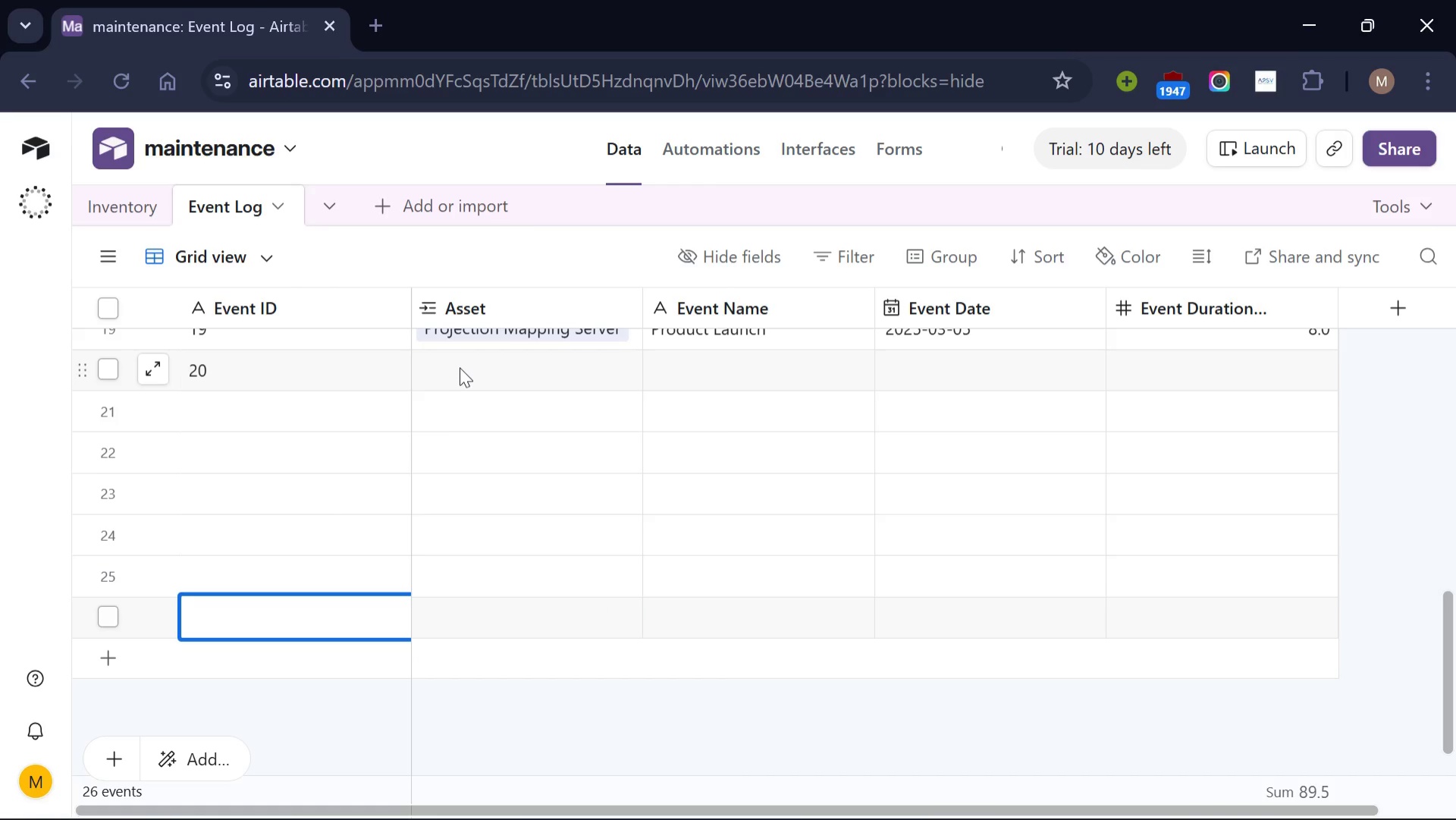 
left_click([460, 367])
 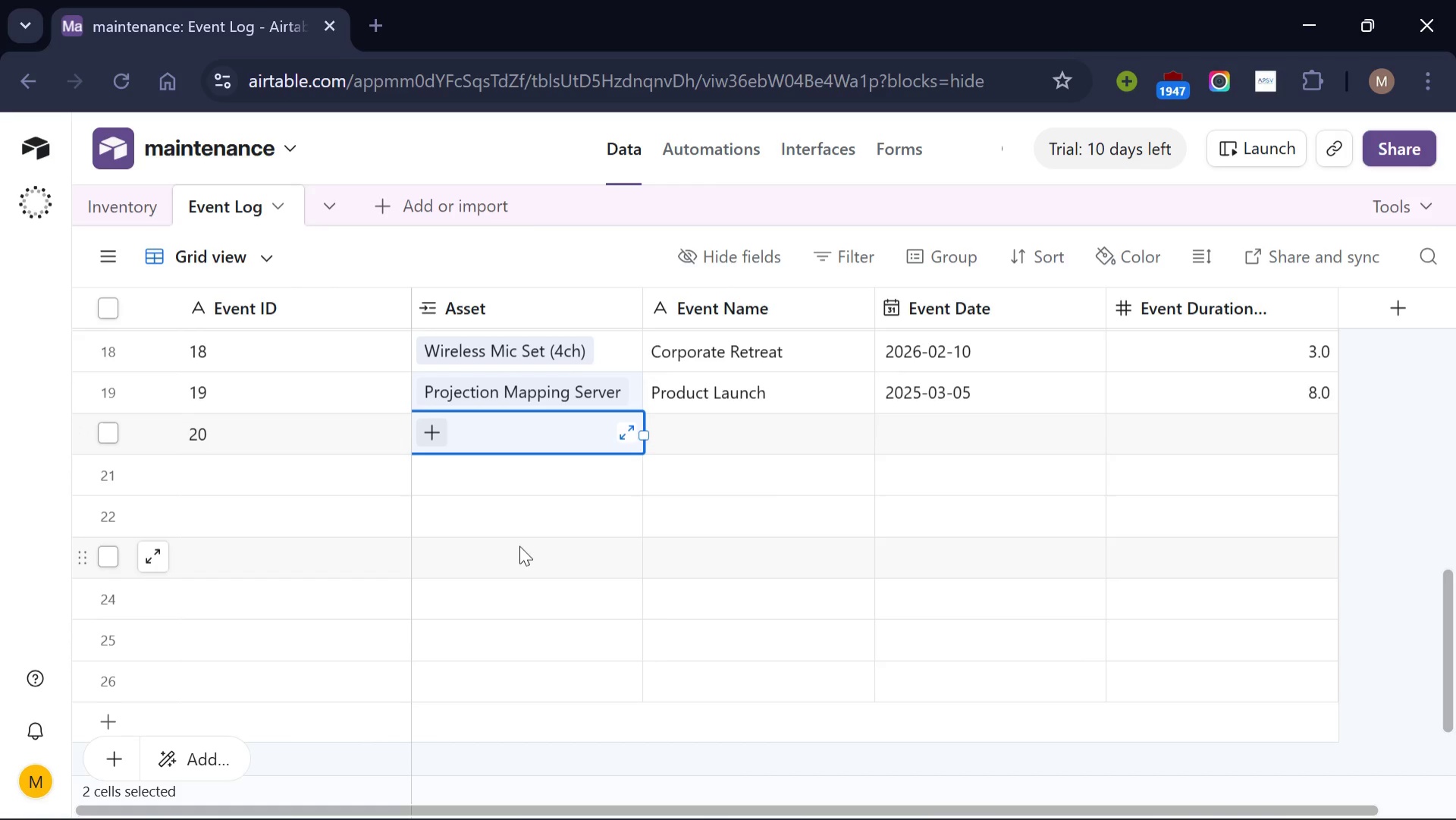 
scroll: coordinate [519, 545], scroll_direction: none, amount: 0.0
 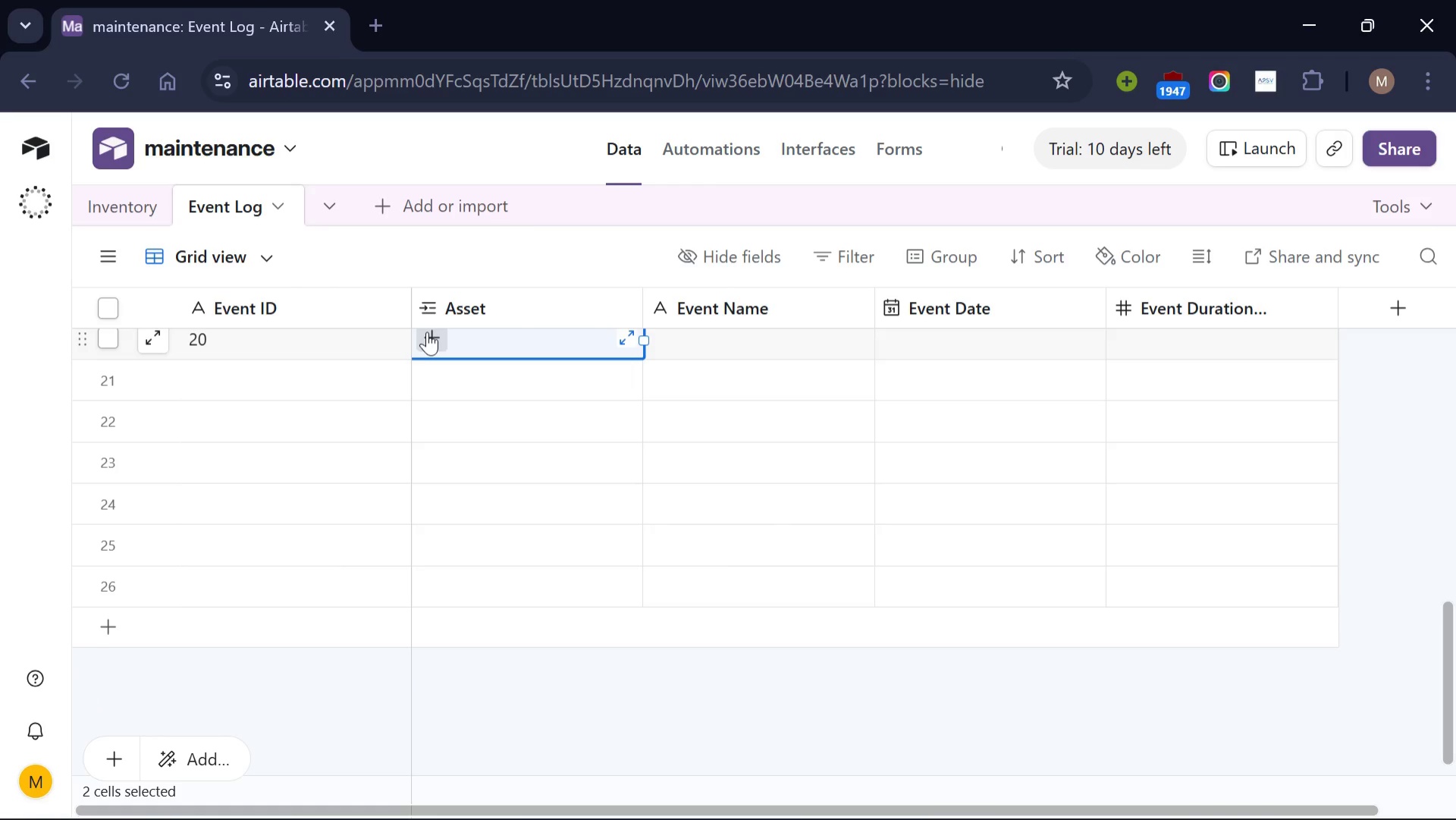 
left_click([427, 331])
 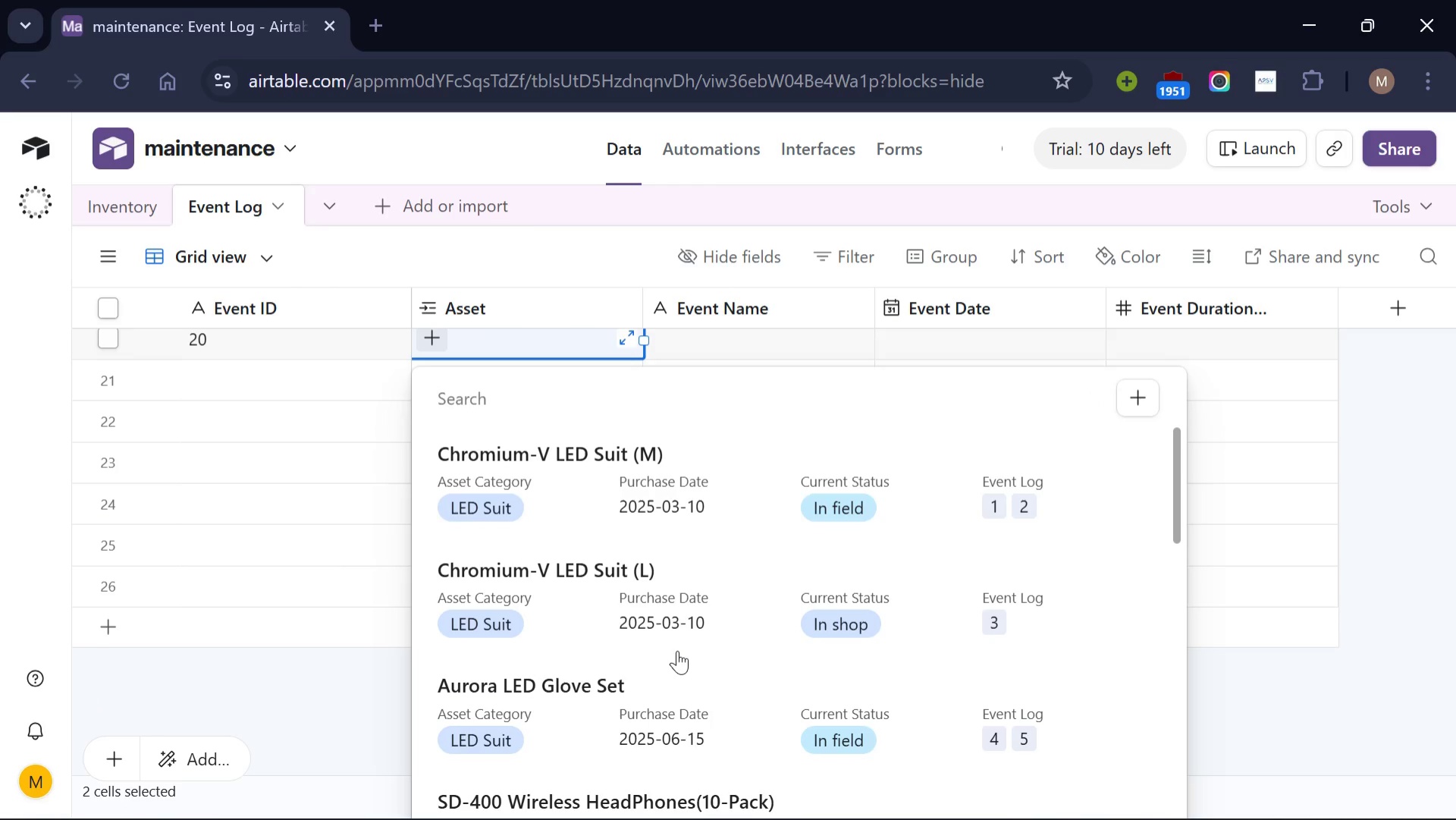 
scroll: coordinate [677, 650], scroll_direction: down, amount: 13.0
 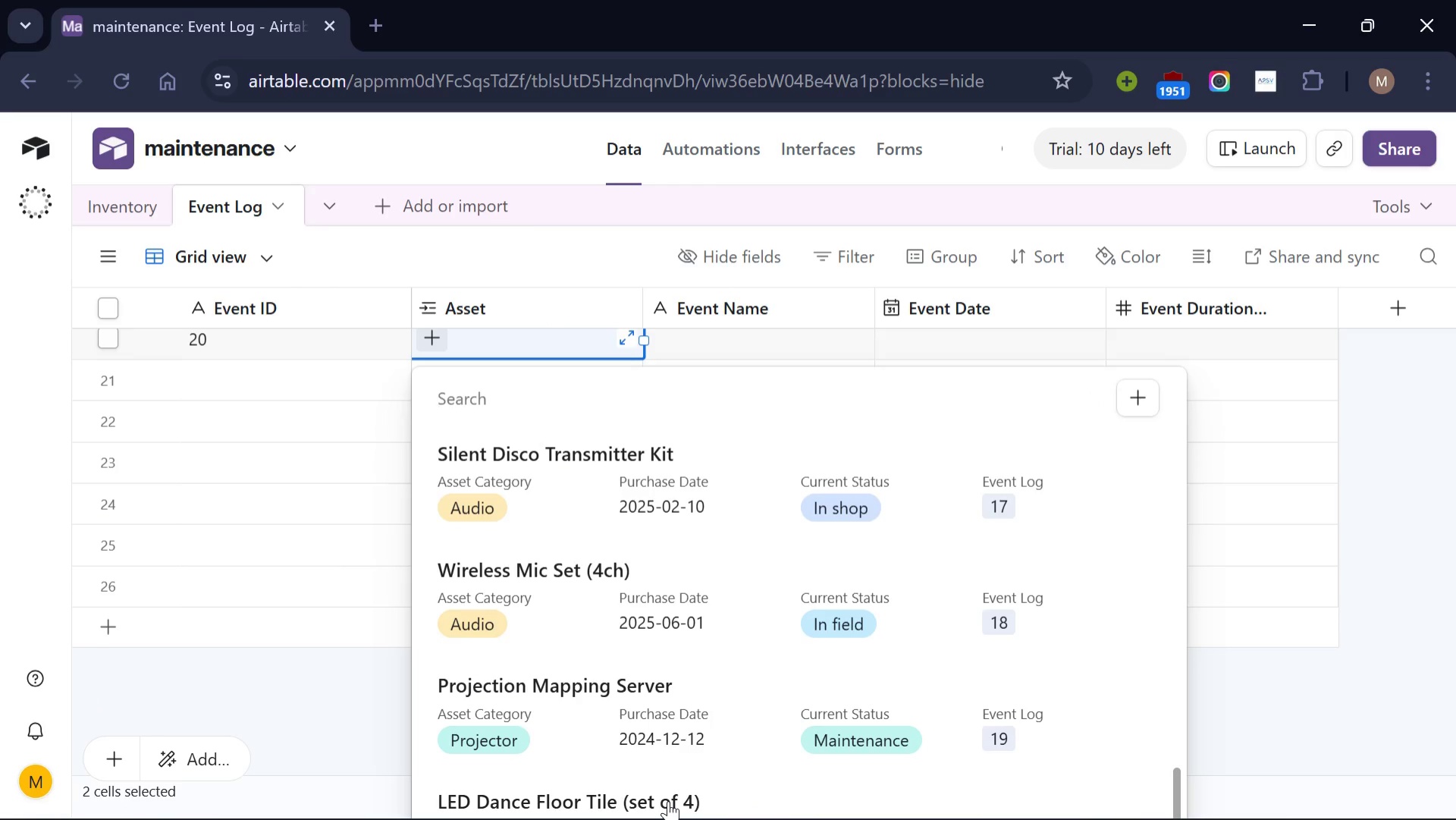 
left_click([668, 800])
 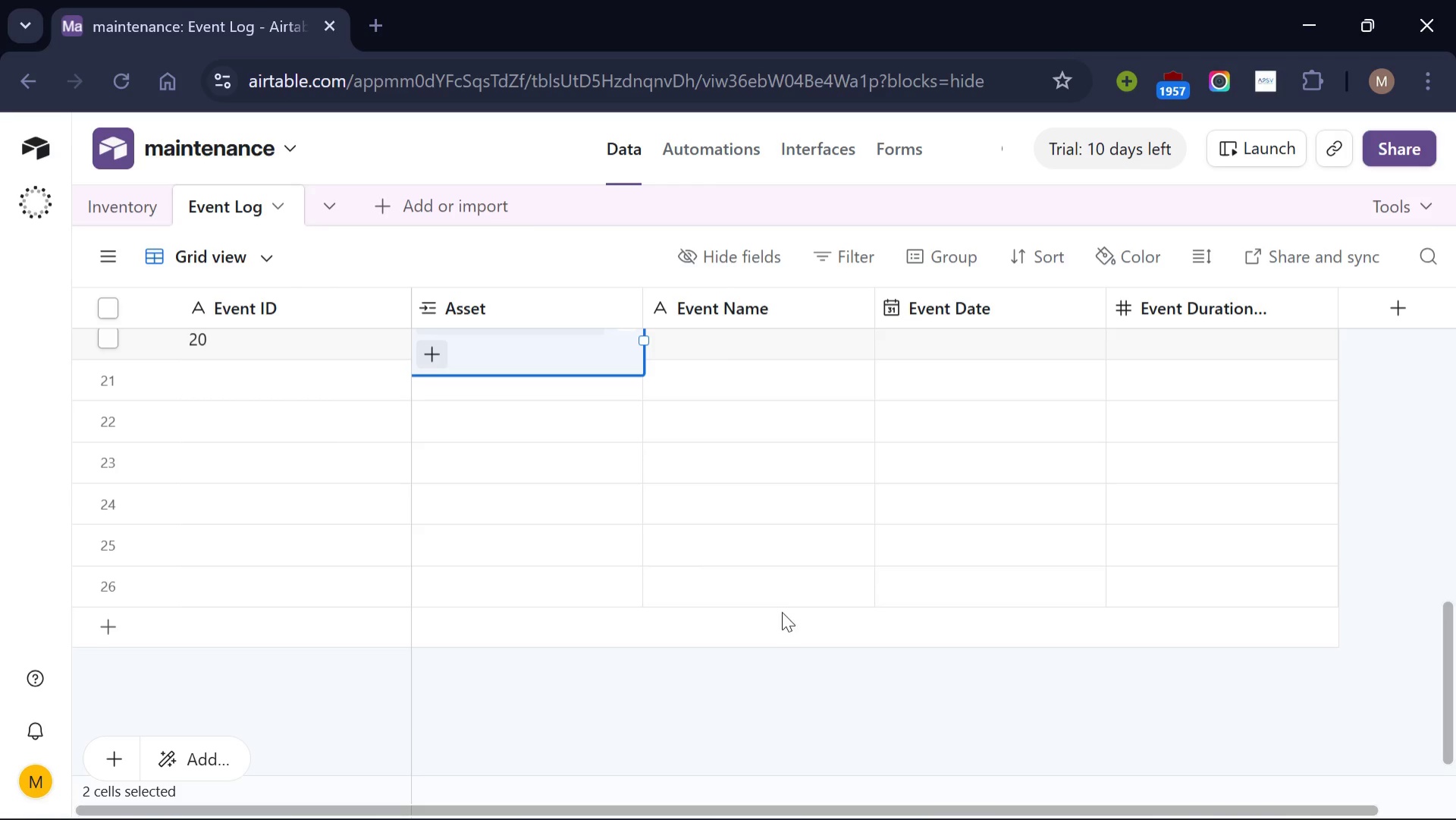 
scroll: coordinate [654, 515], scroll_direction: none, amount: 0.0
 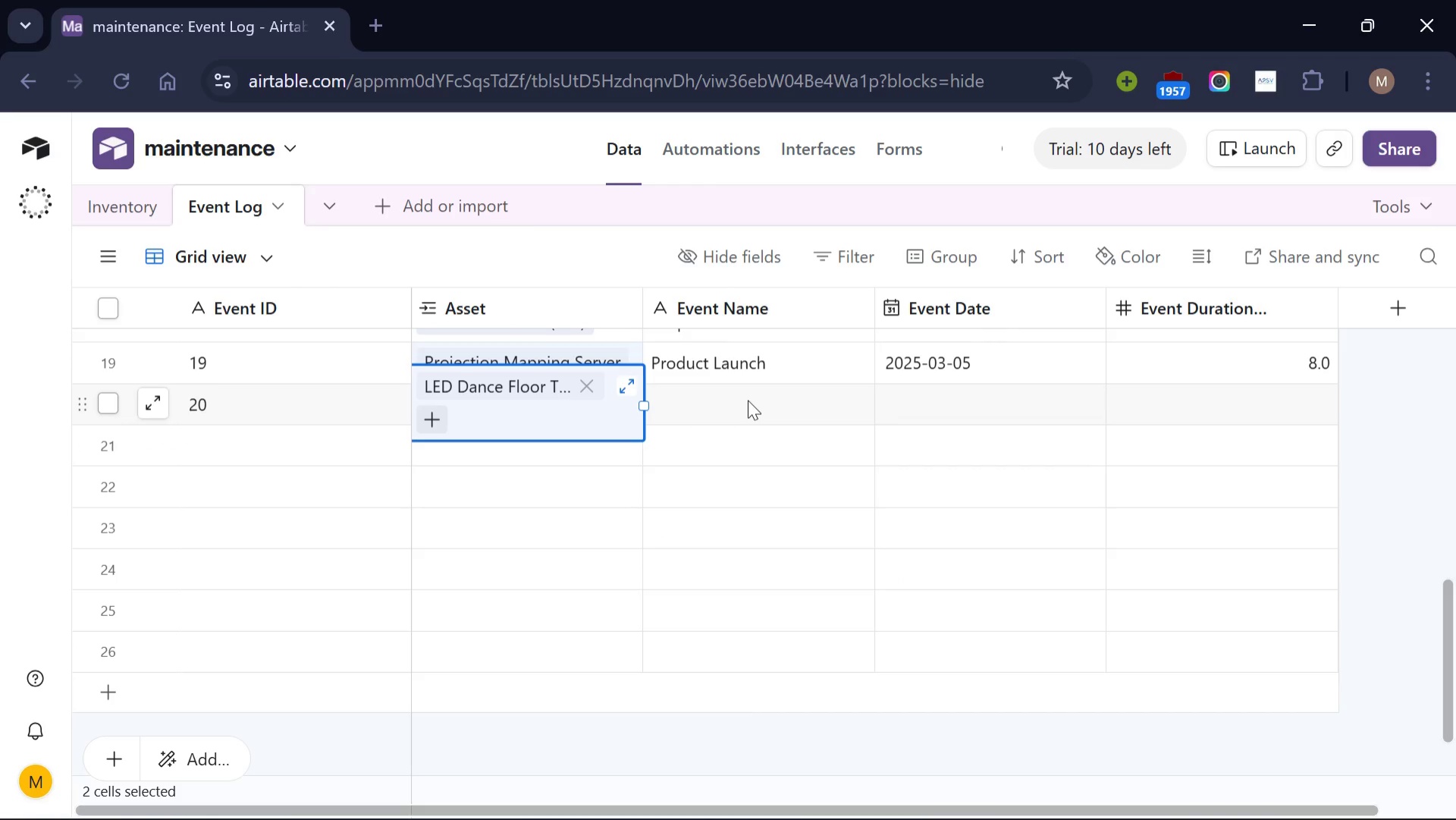 
left_click([748, 400])
 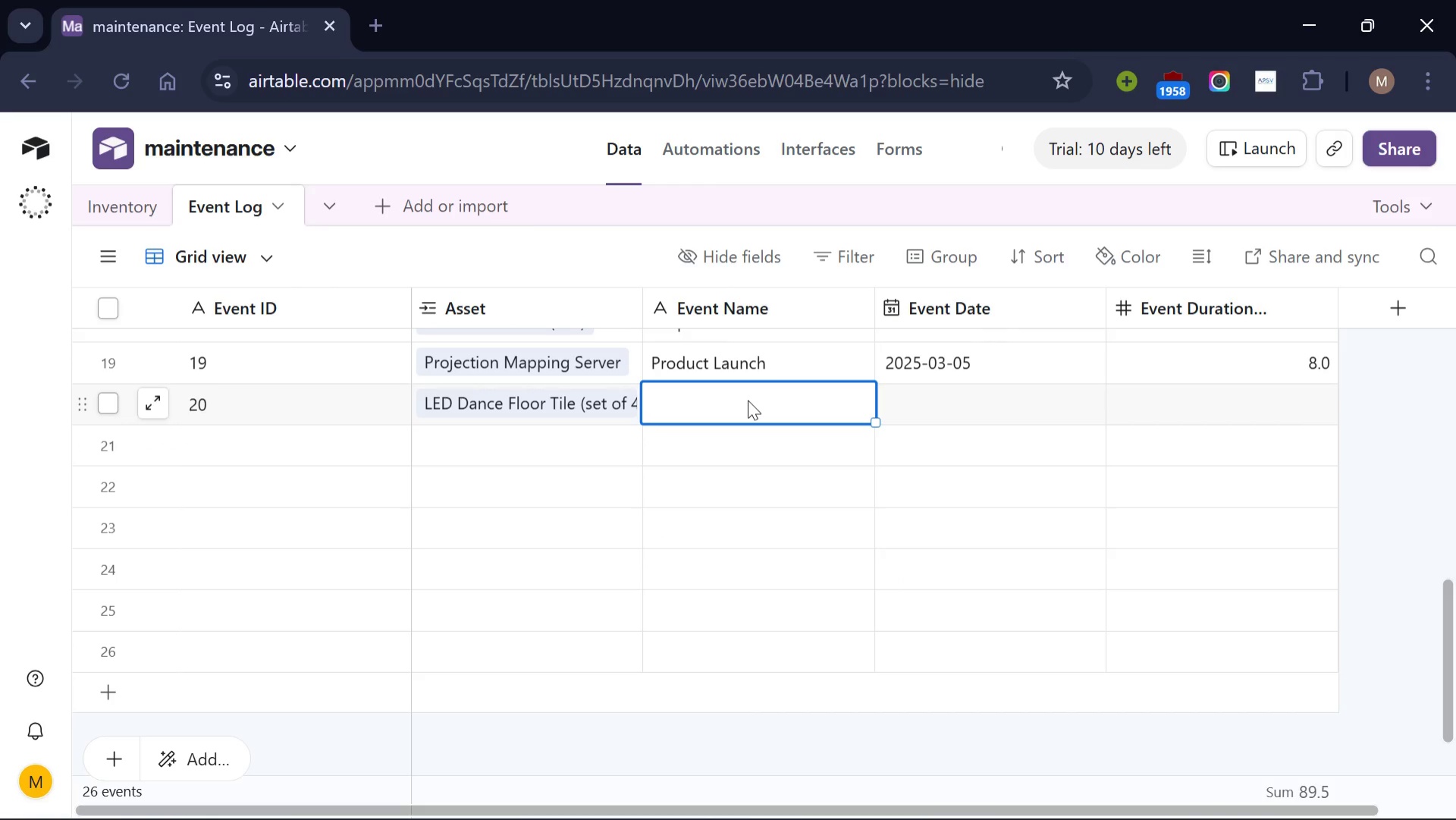 
type(Gala for Hope)
 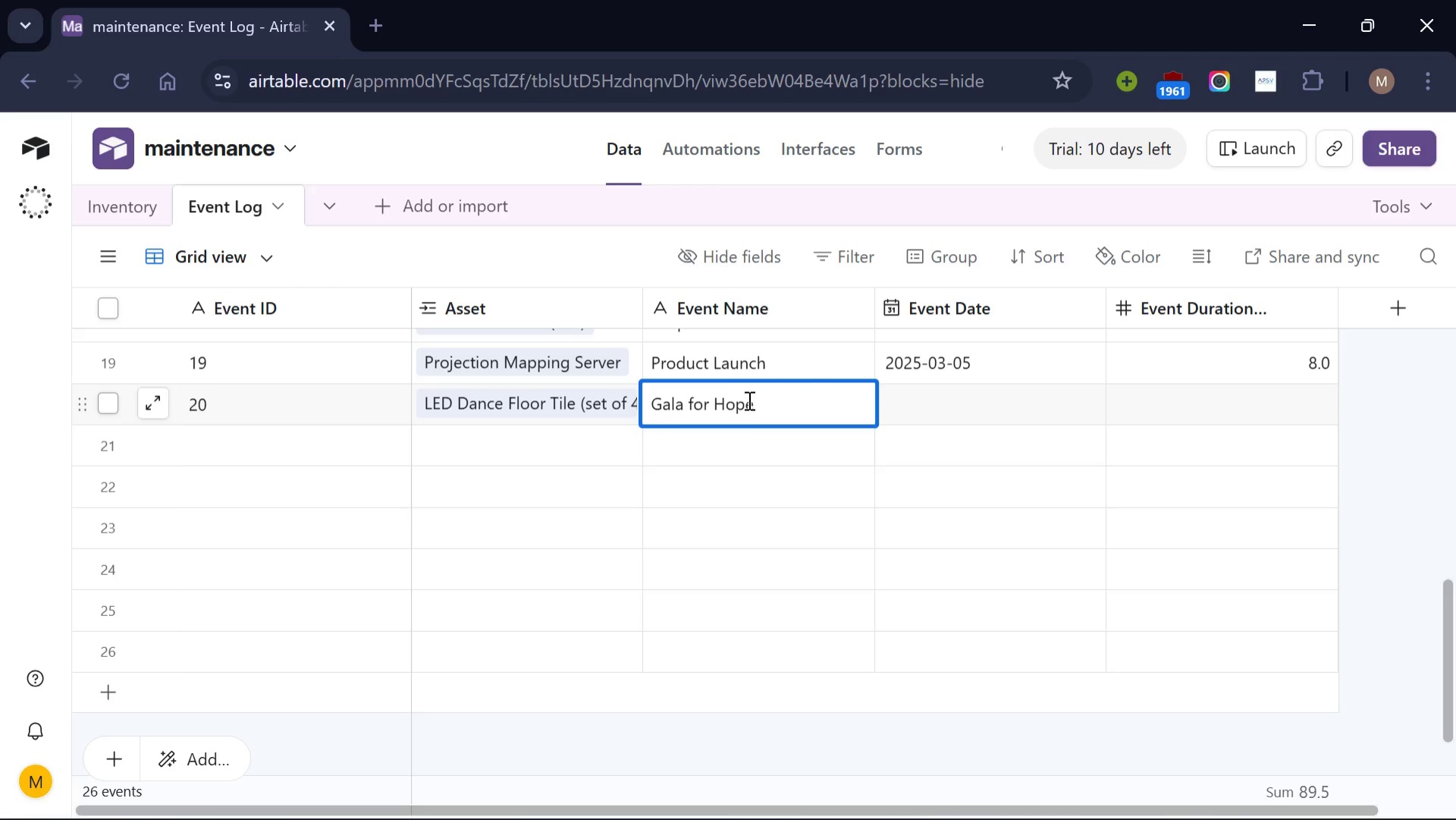 
left_click([918, 365])
 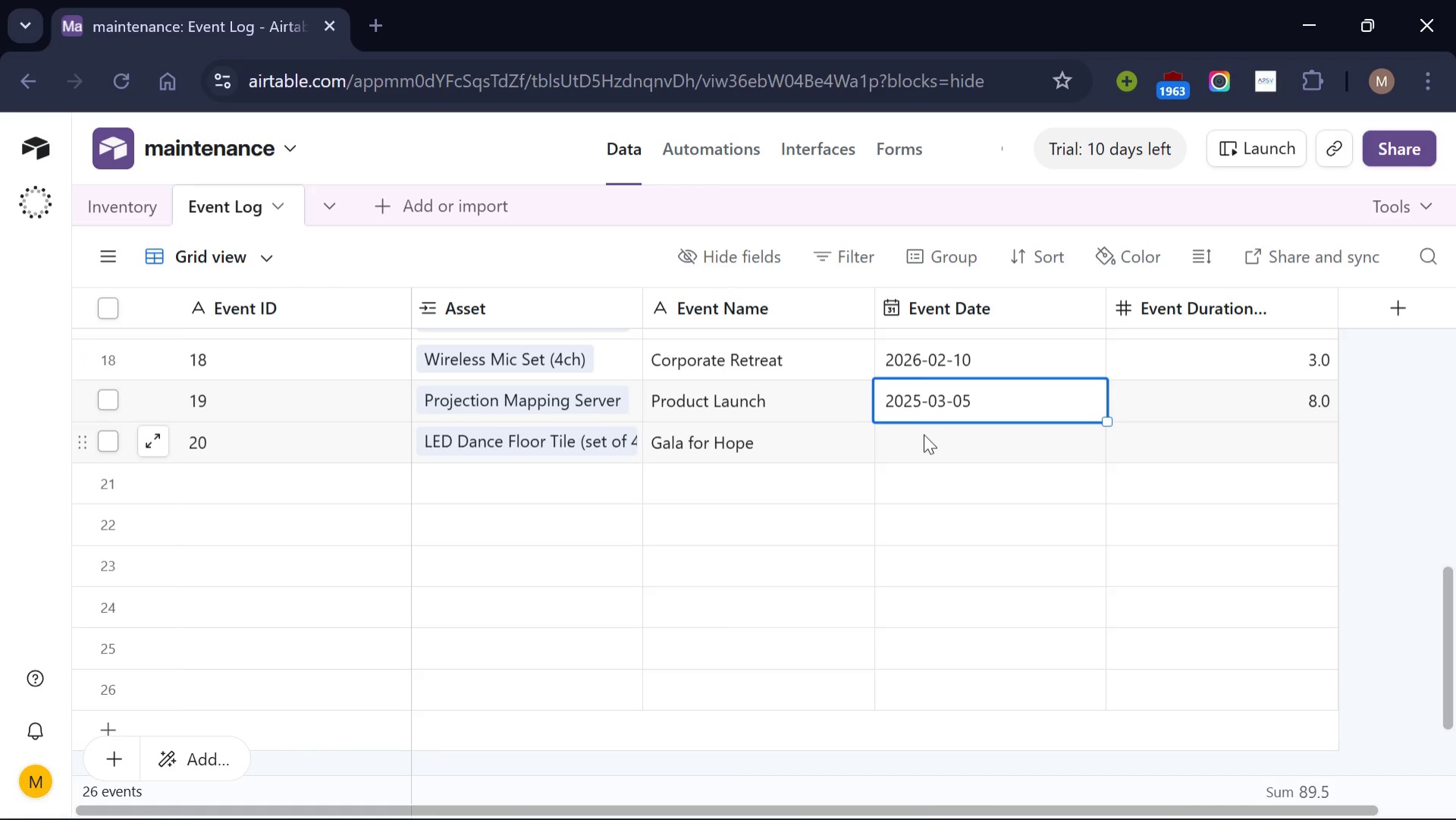 
left_click([925, 436])
 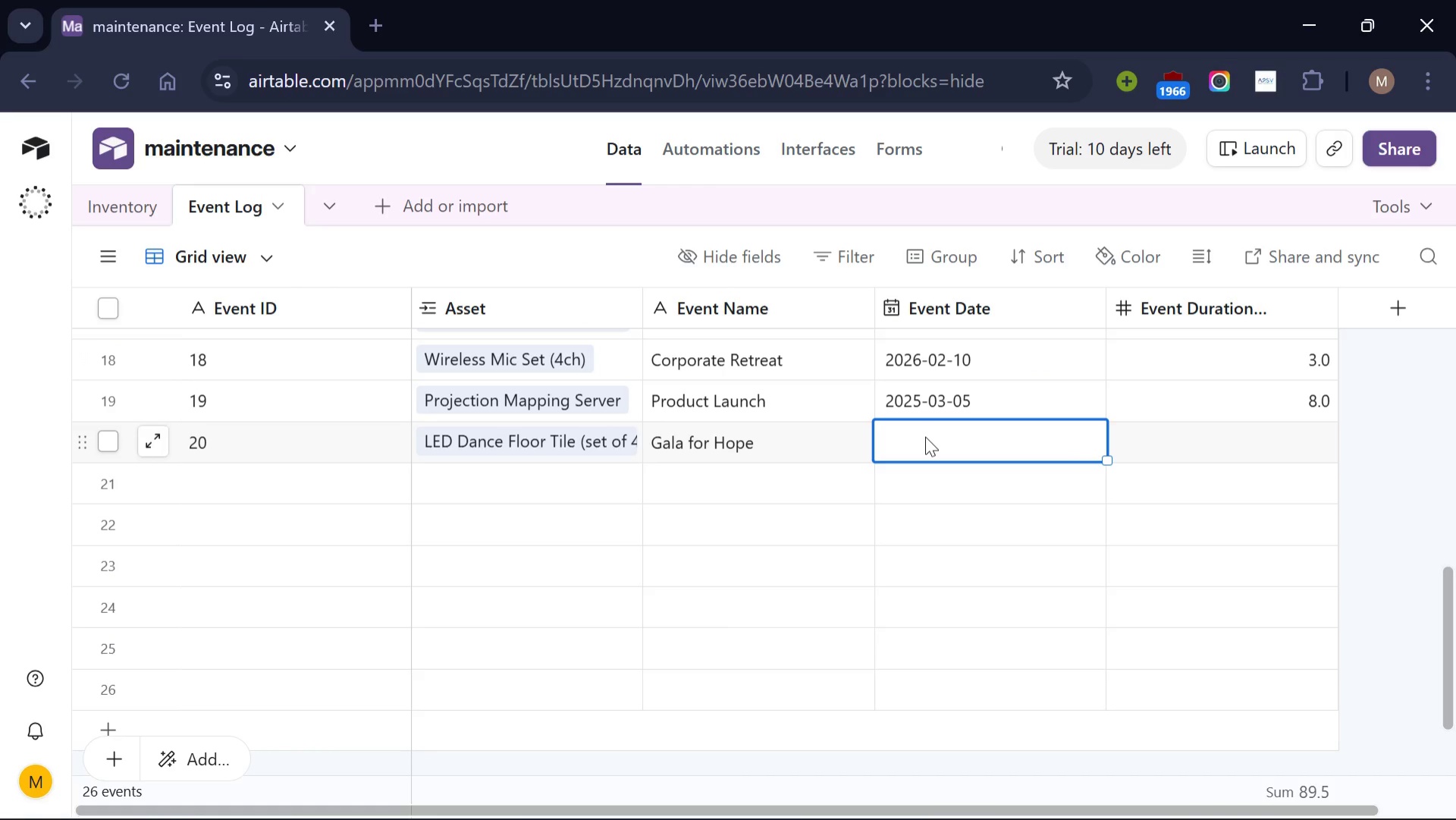 
wait(6.44)
 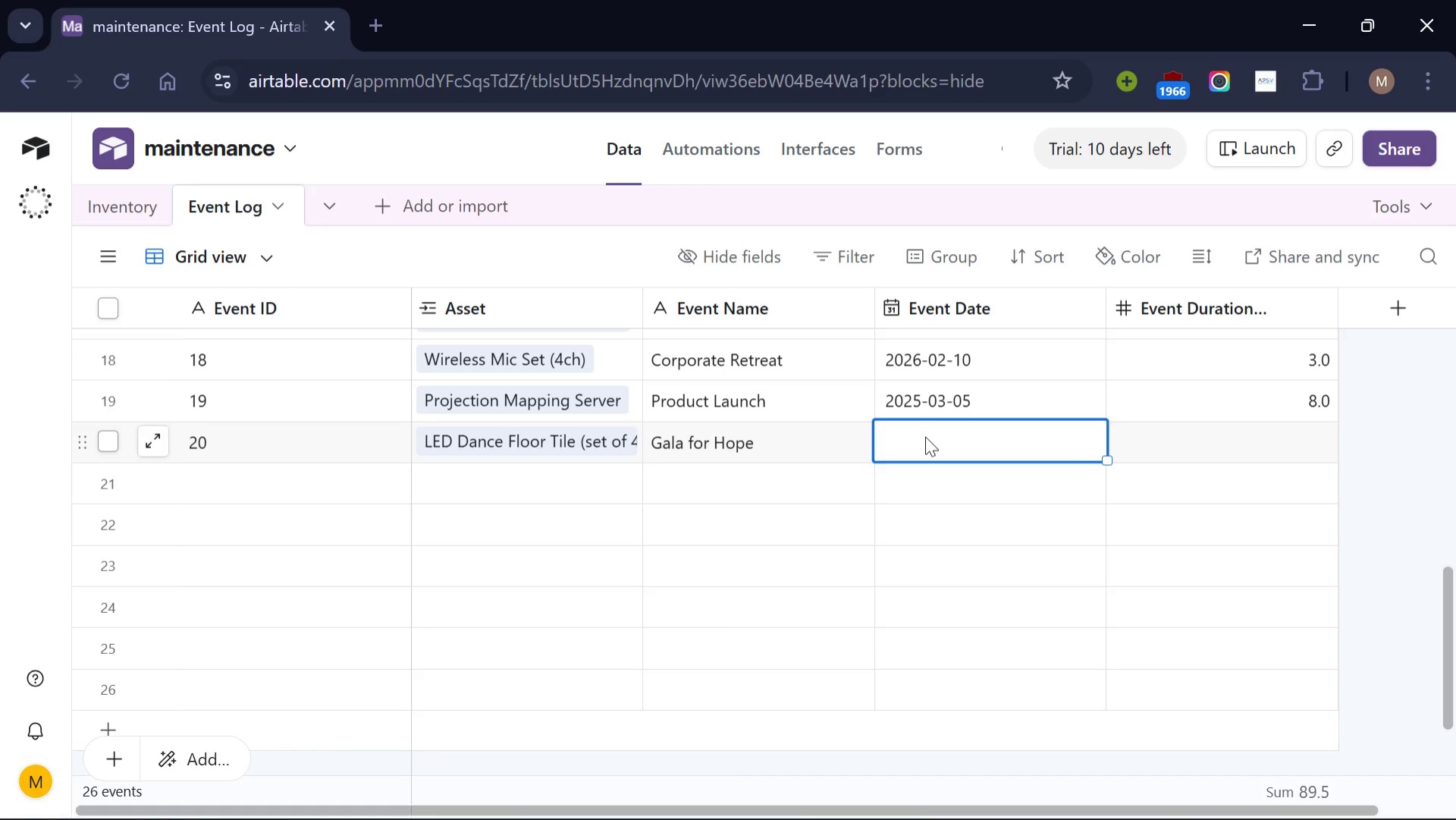 
type(2026-02-0)
key(Backspace)
type(28)
 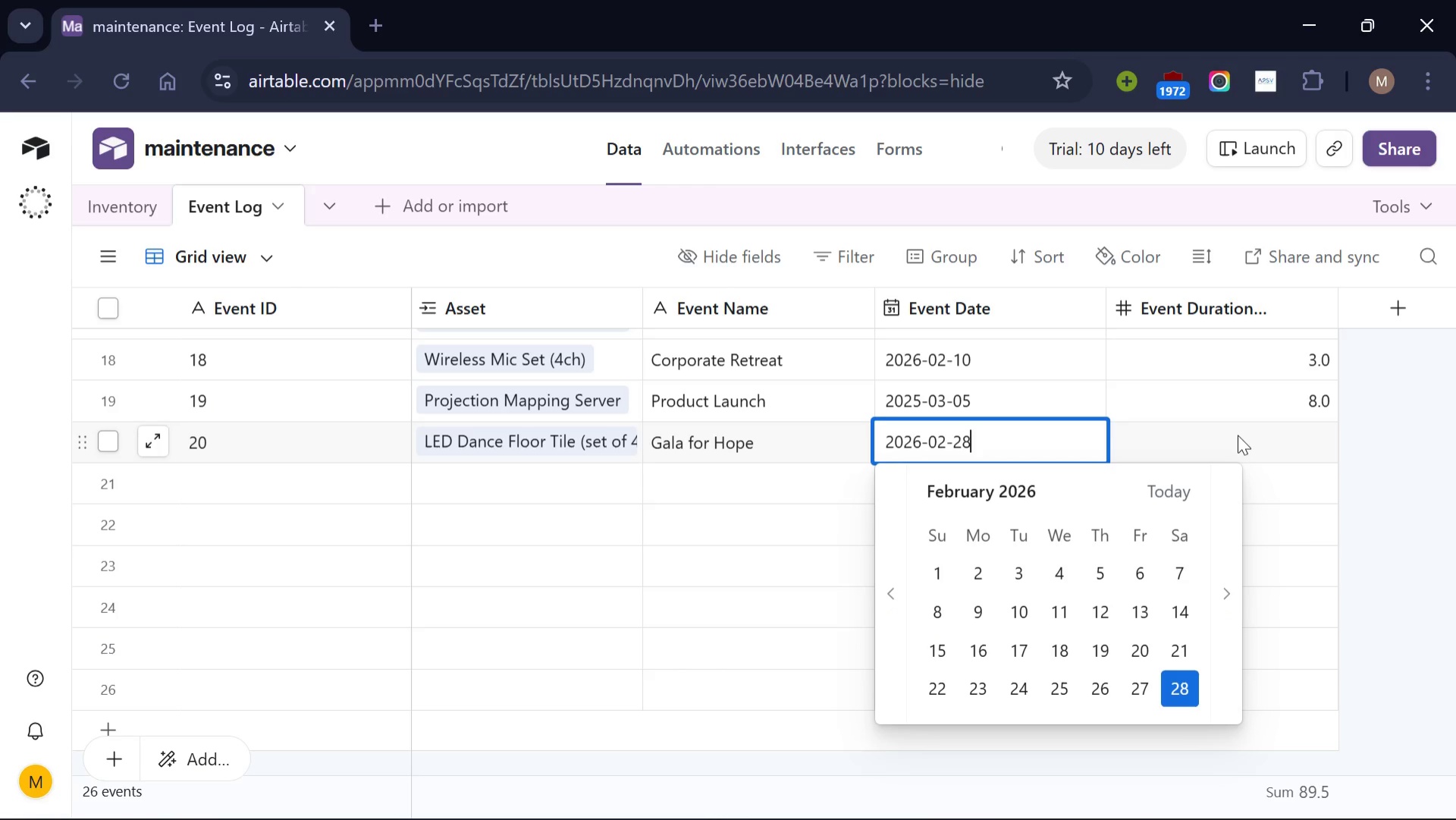 
left_click([1238, 435])
 